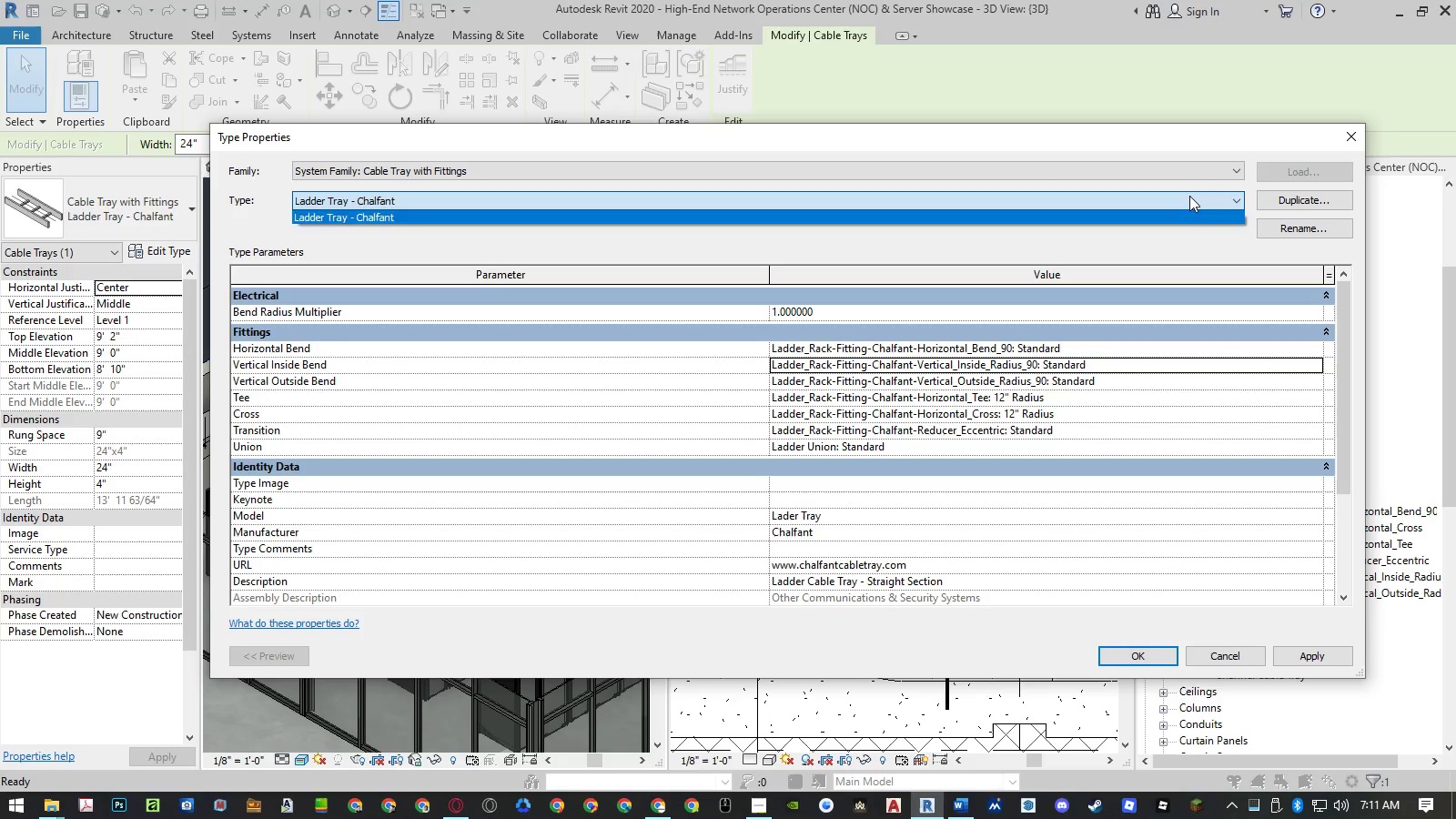 
key(Escape)
 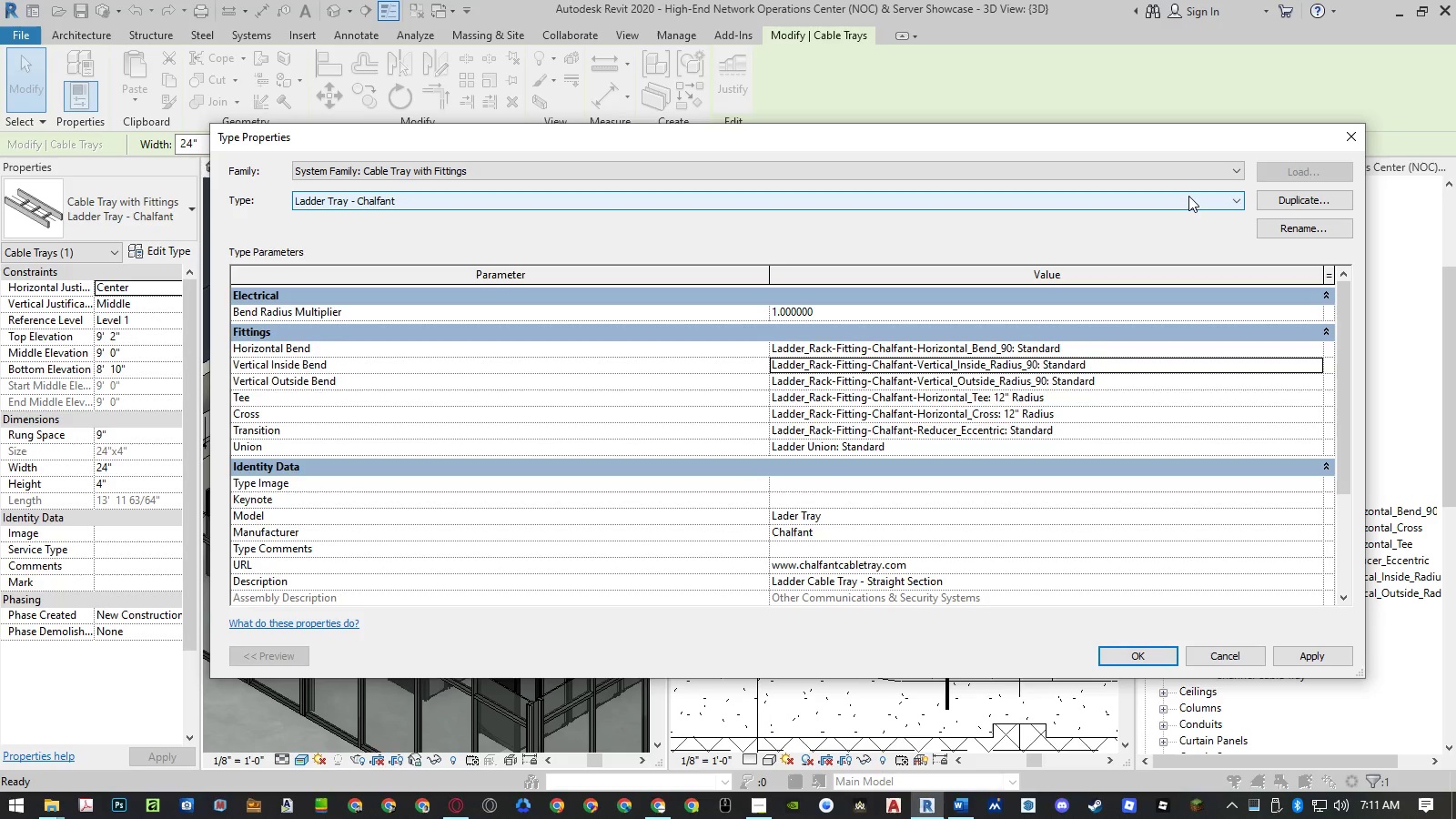 
wait(5.41)
 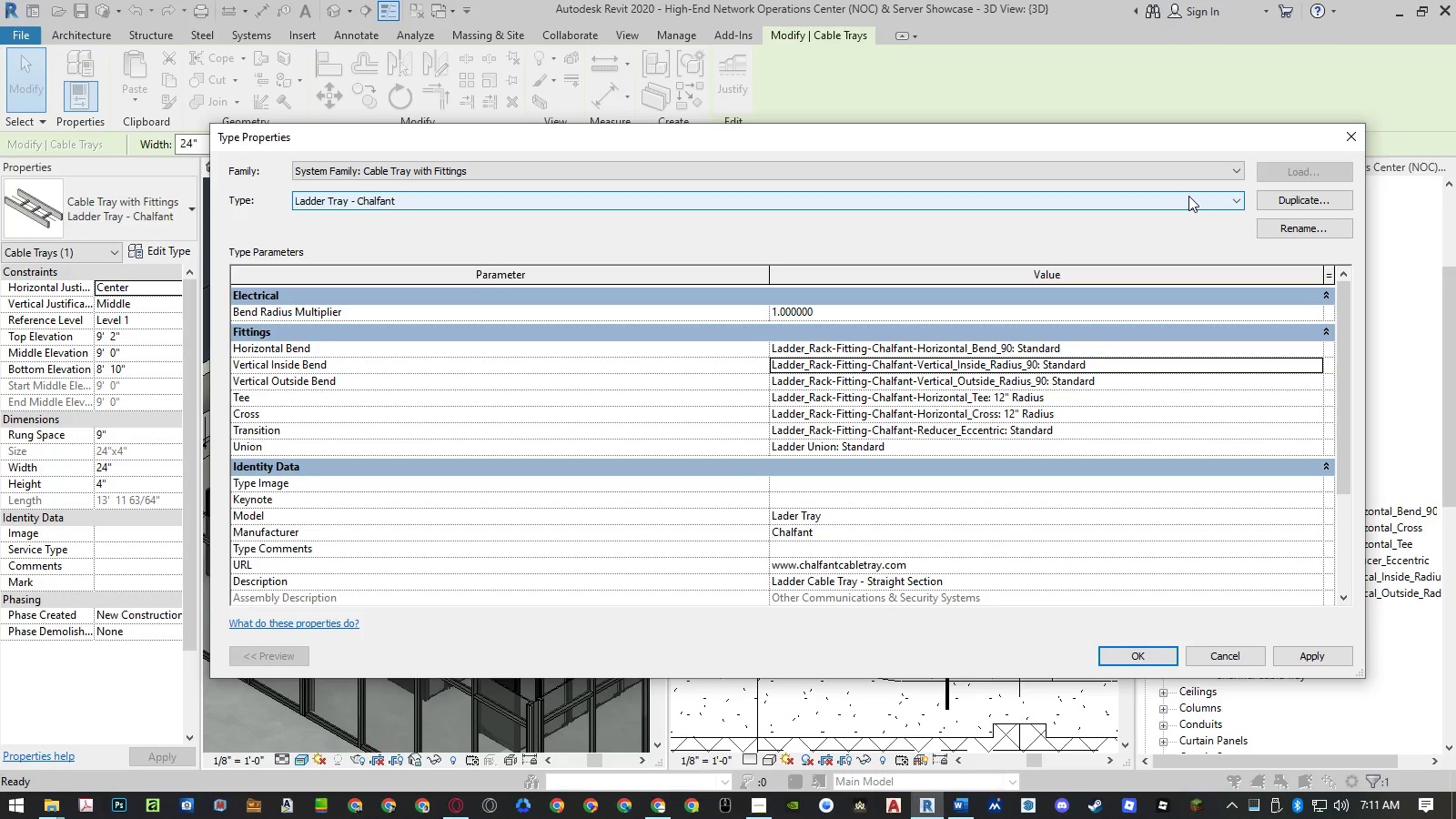 
key(Escape)
 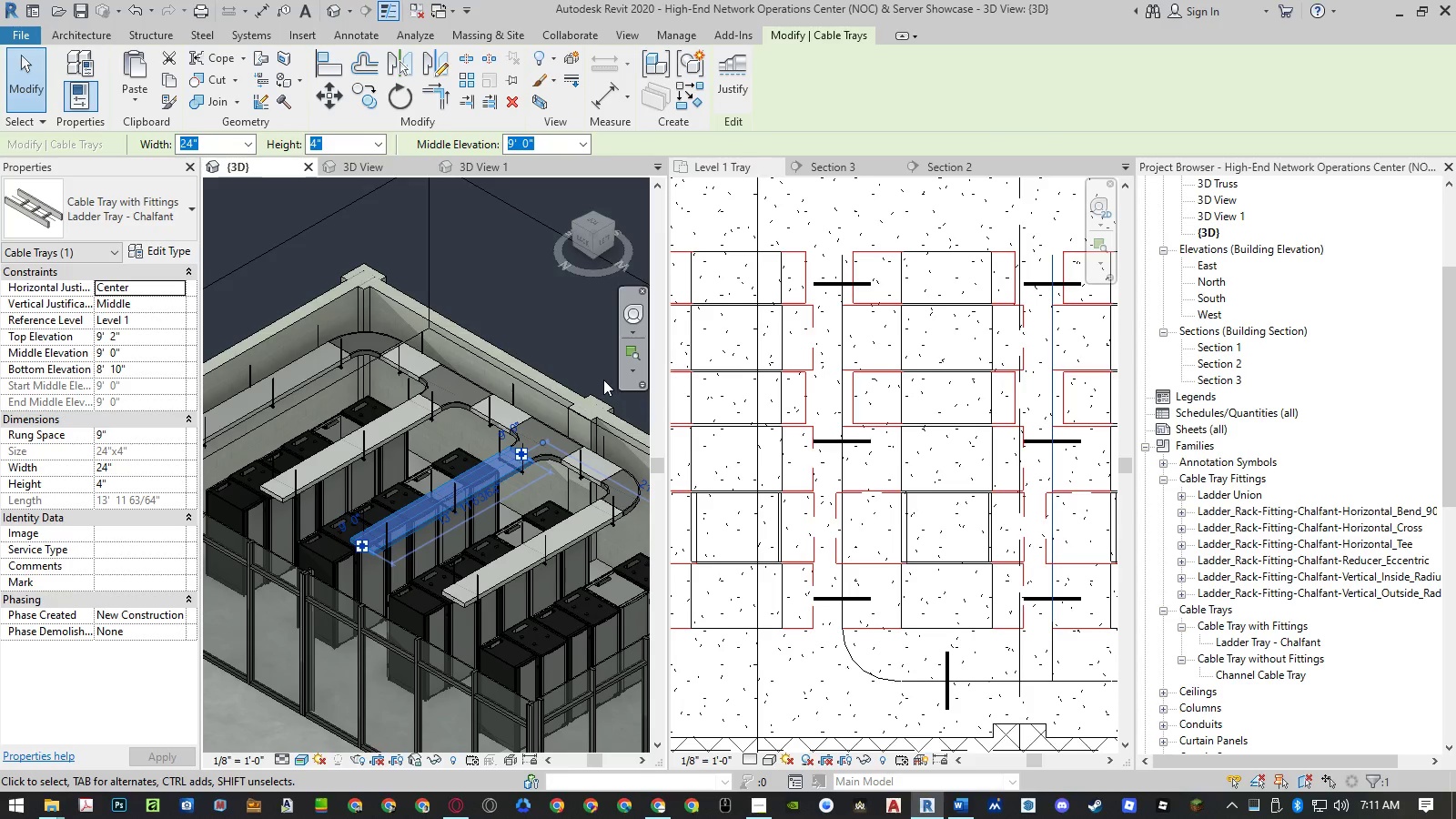 
scroll: coordinate [545, 396], scroll_direction: up, amount: 3.0
 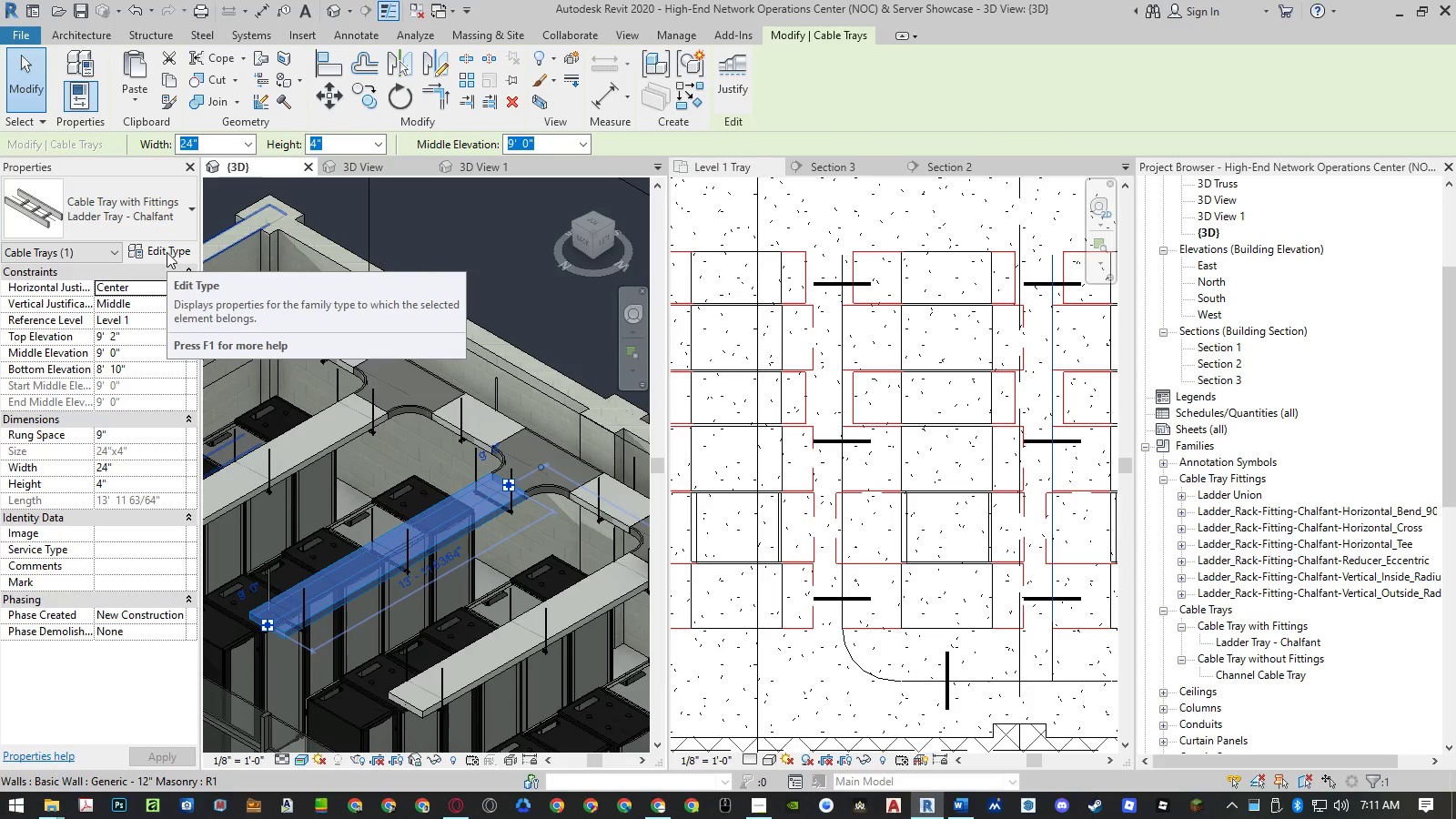 
left_click([167, 252])
 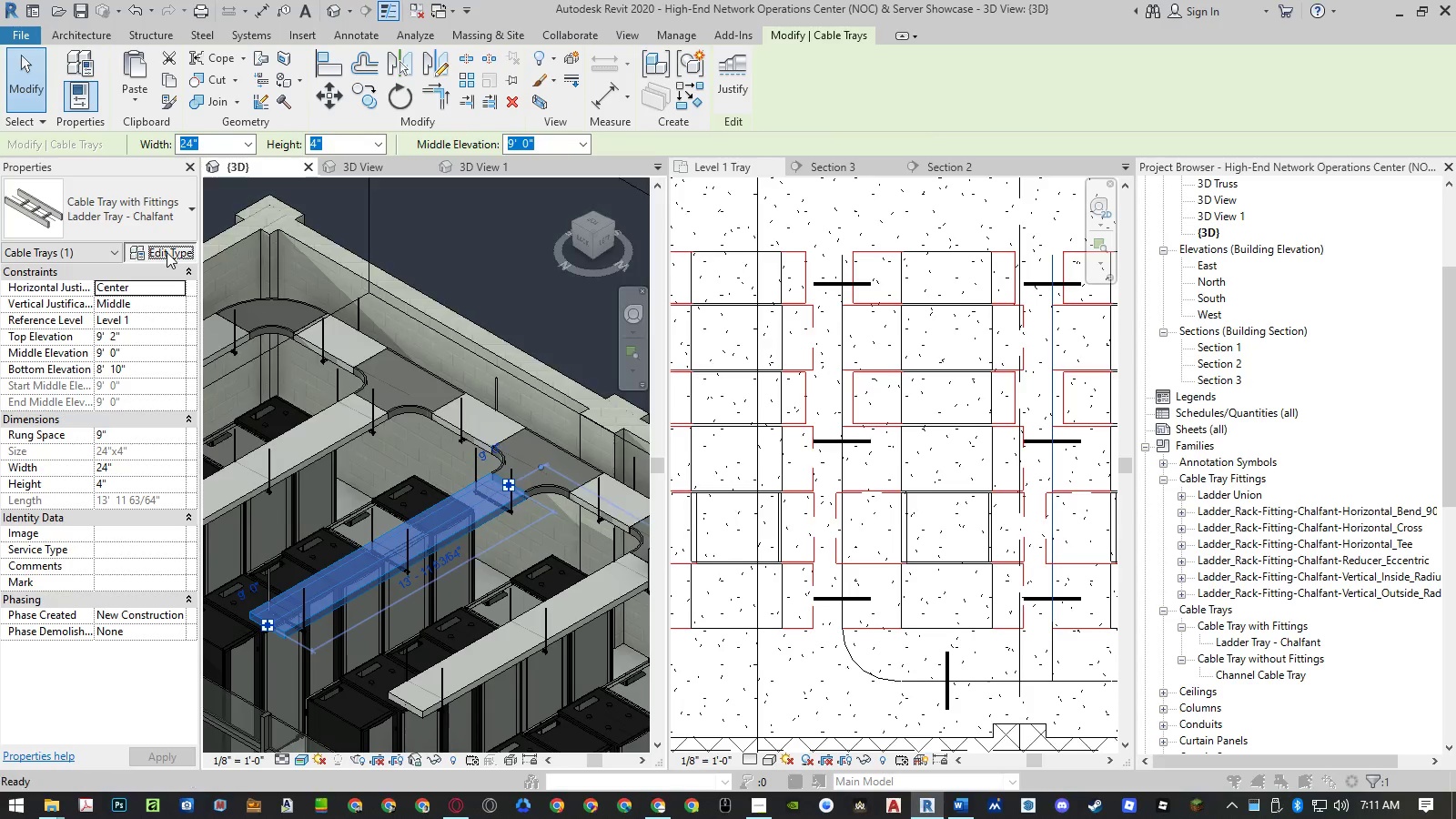 
mouse_move([1138, 656])
 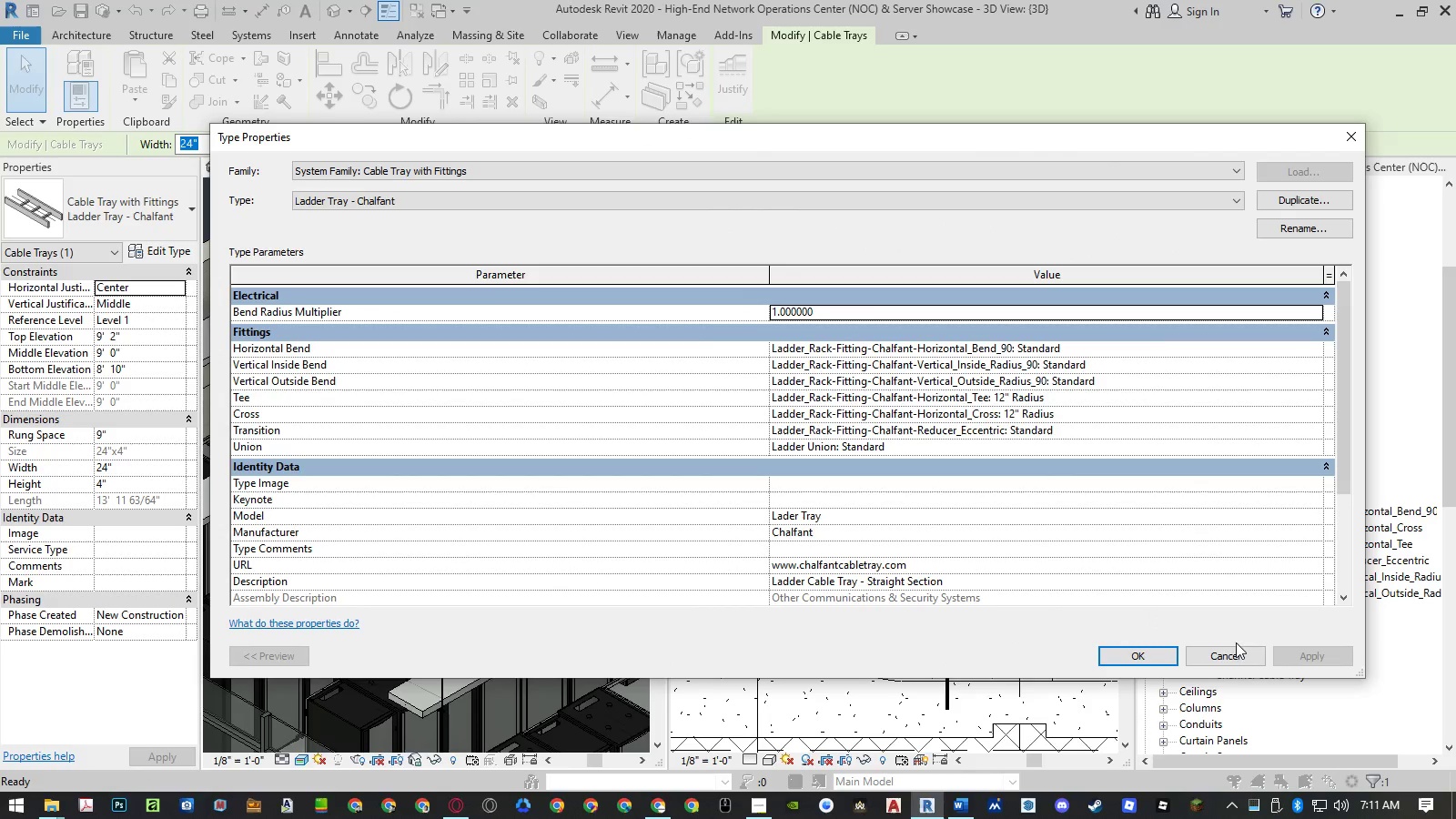 
left_click([1241, 652])
 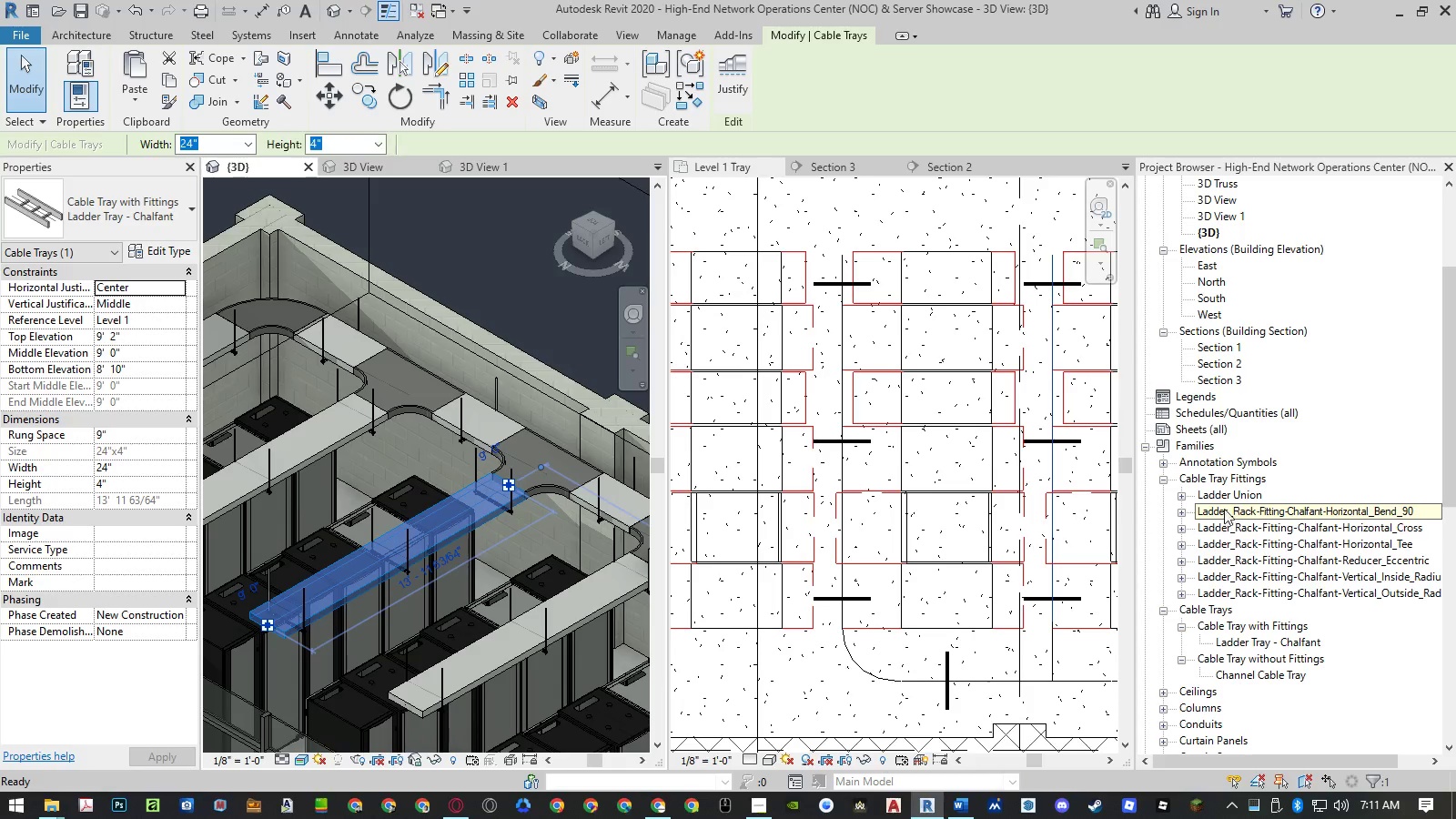 
left_click_drag(start_coordinate=[1181, 498], to_coordinate=[1183, 531])
 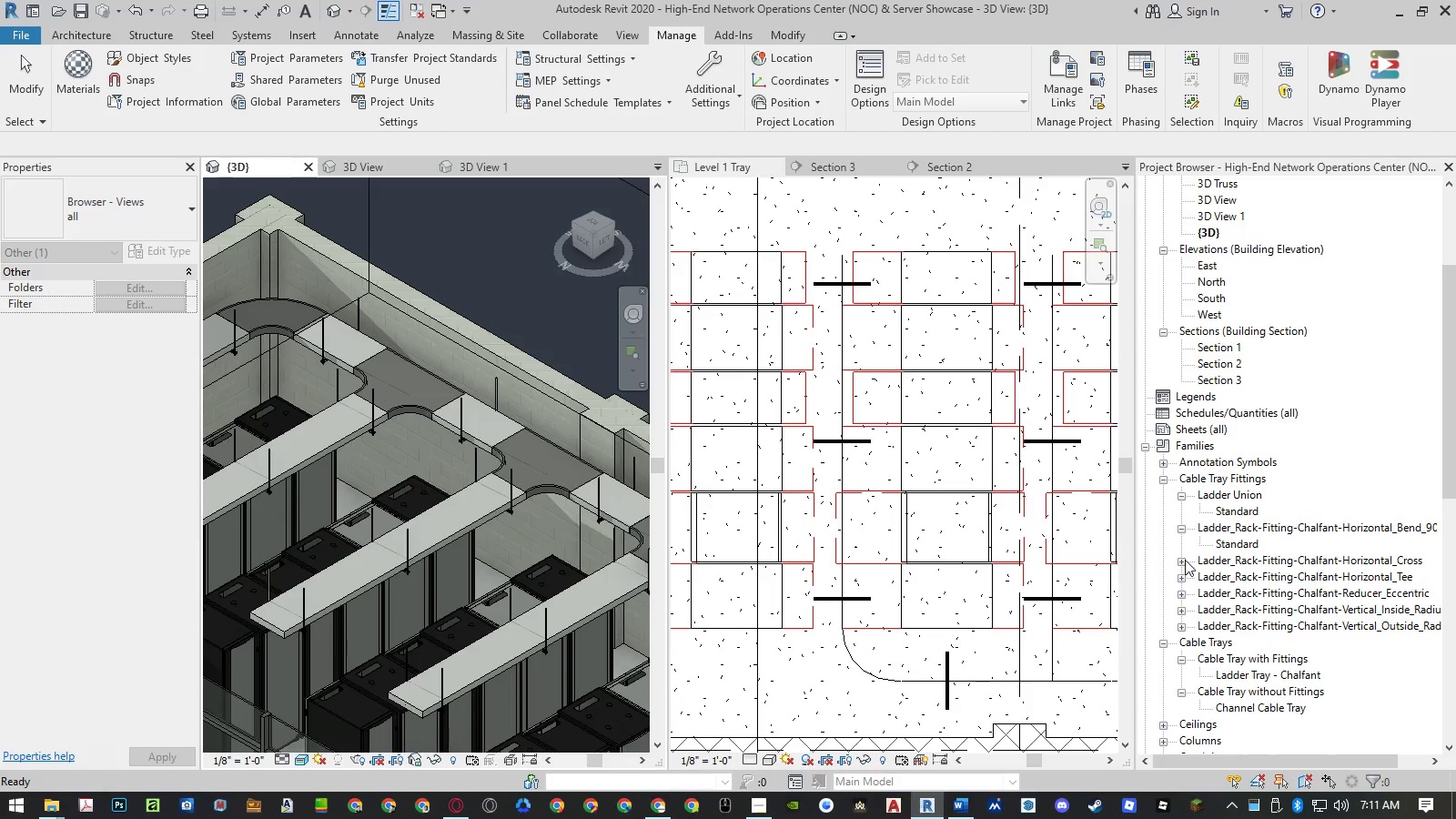 
left_click([1183, 531])
 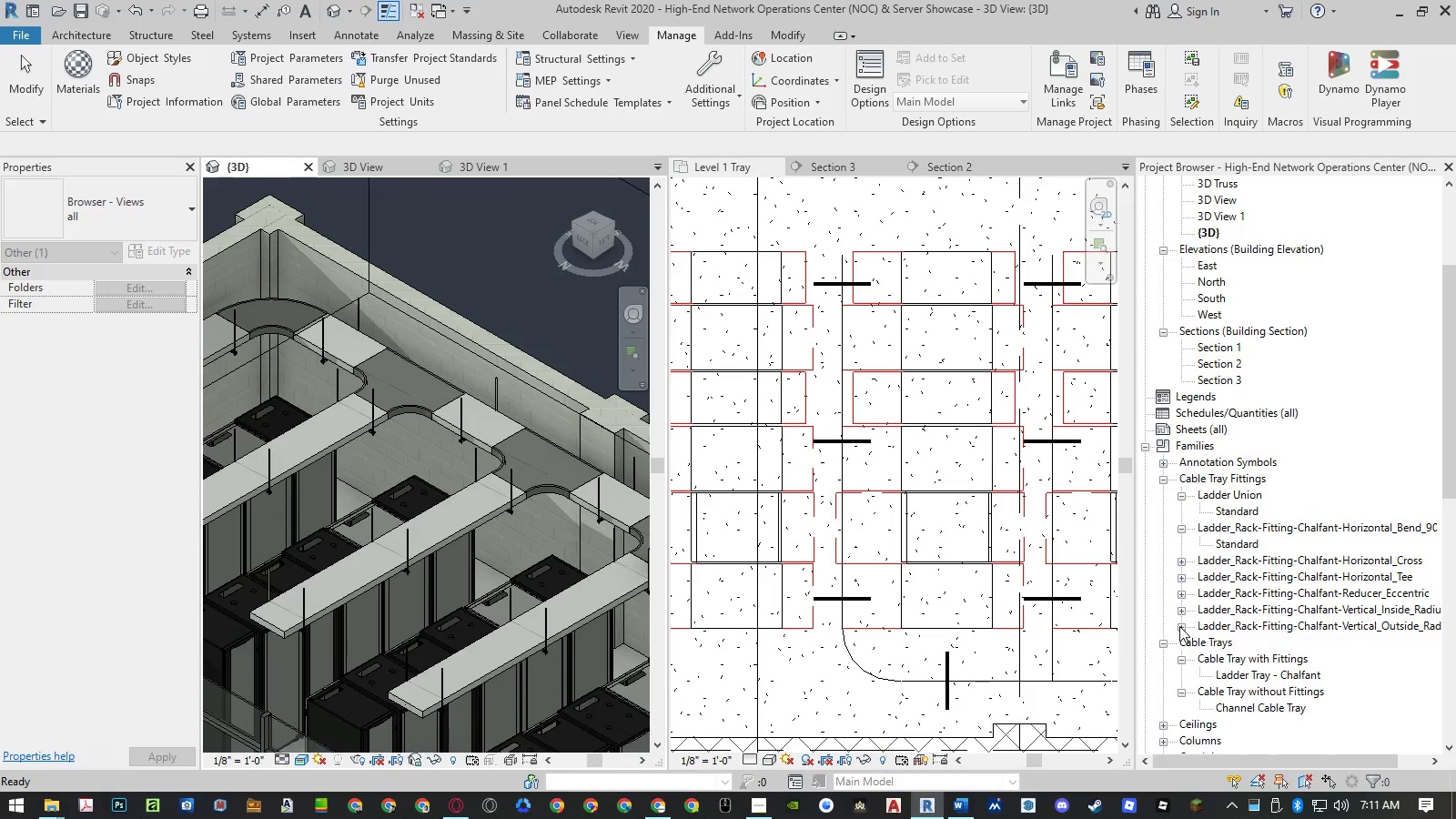 
double_click([1182, 612])
 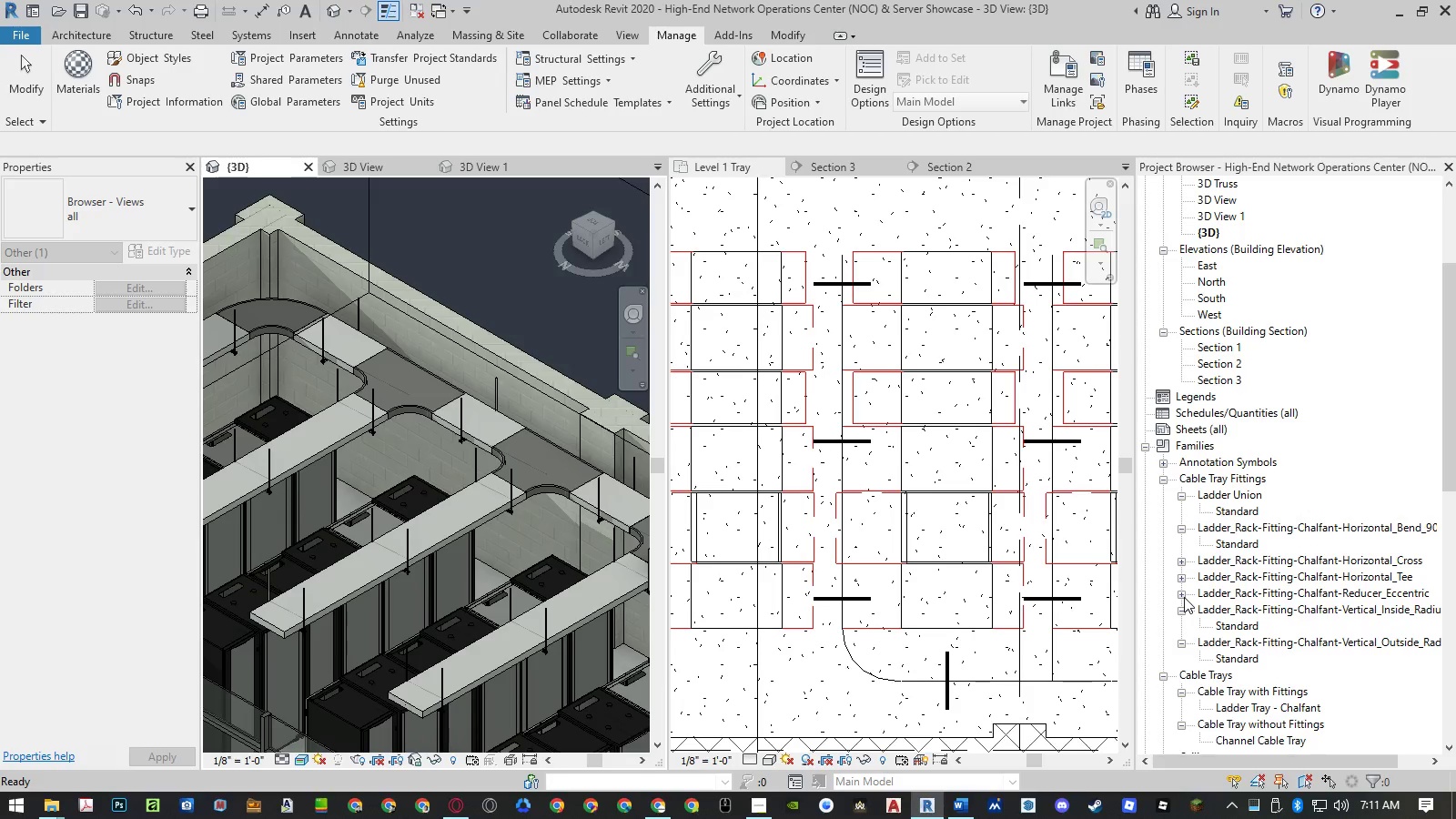 
triple_click([1184, 597])
 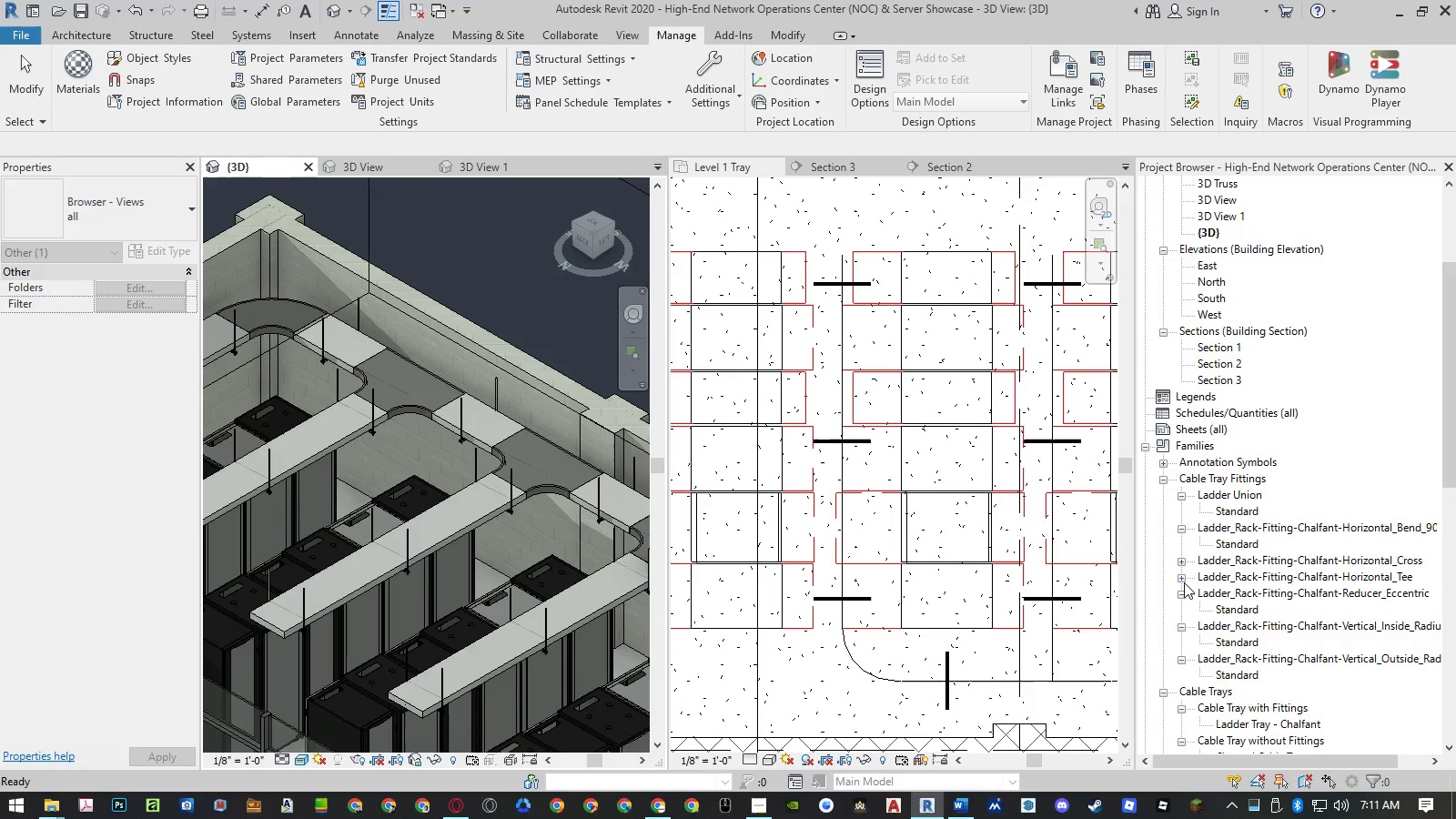 
triple_click([1184, 581])
 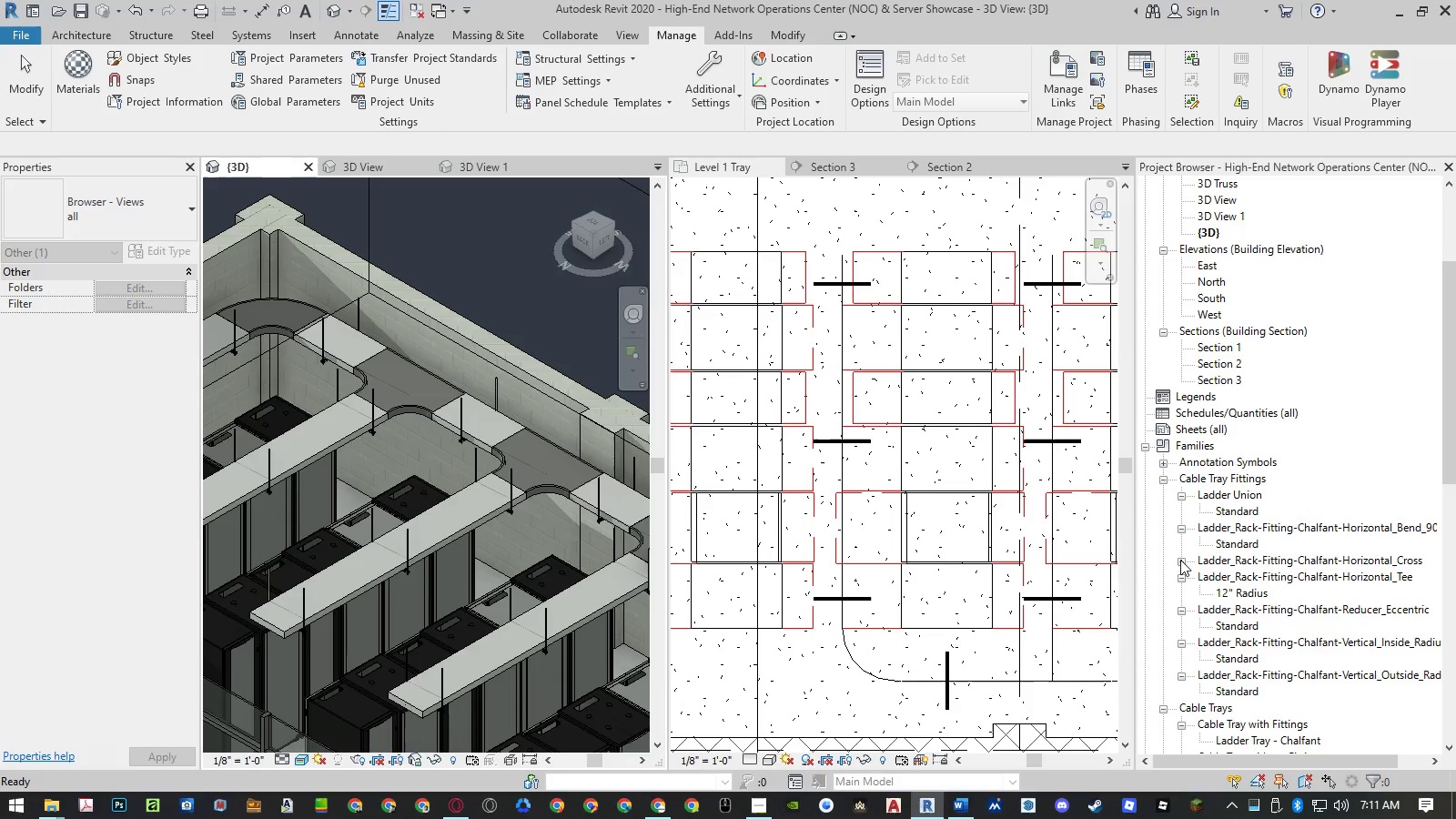 
triple_click([1180, 559])
 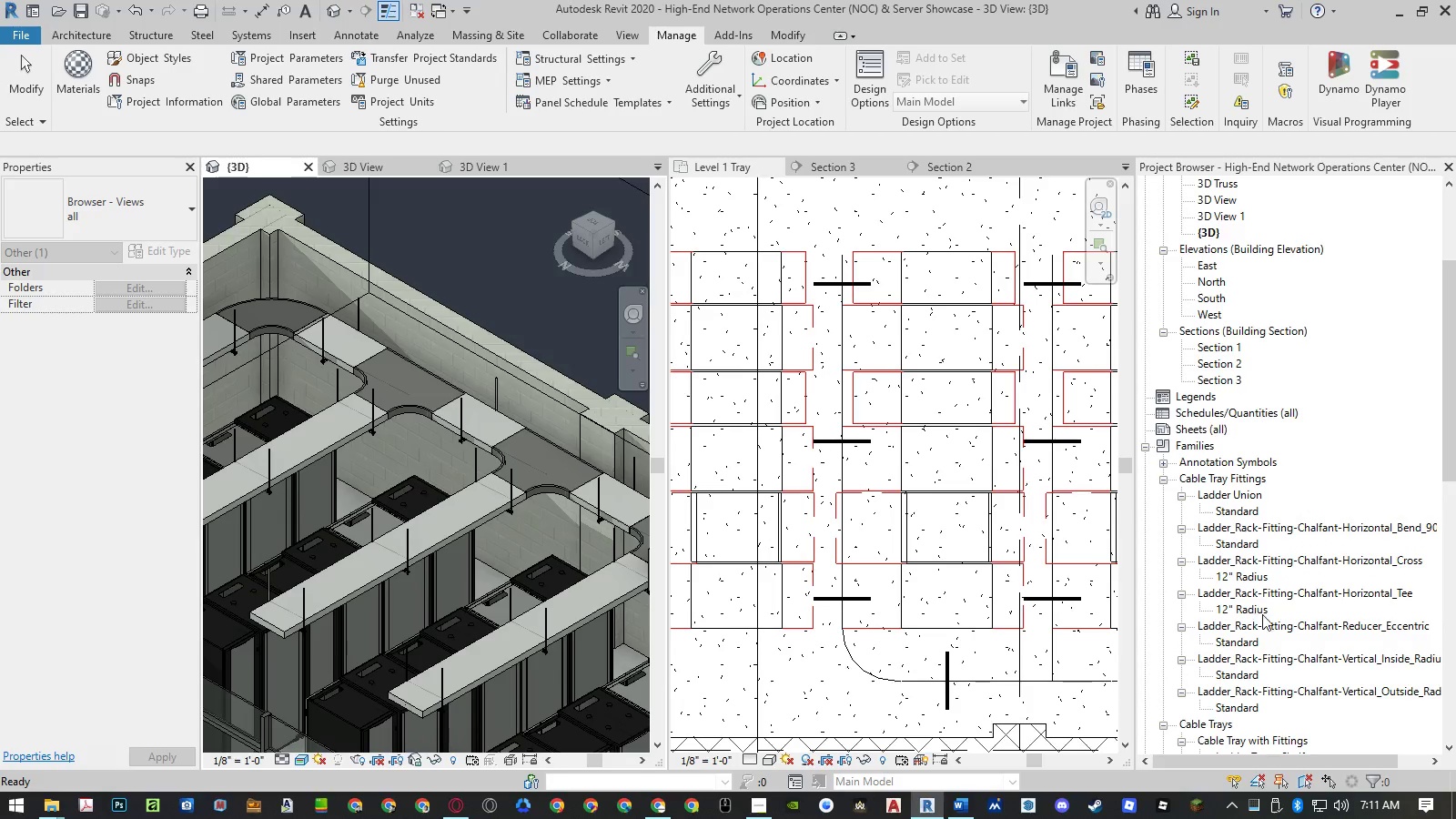 
scroll: coordinate [1262, 614], scroll_direction: down, amount: 1.0
 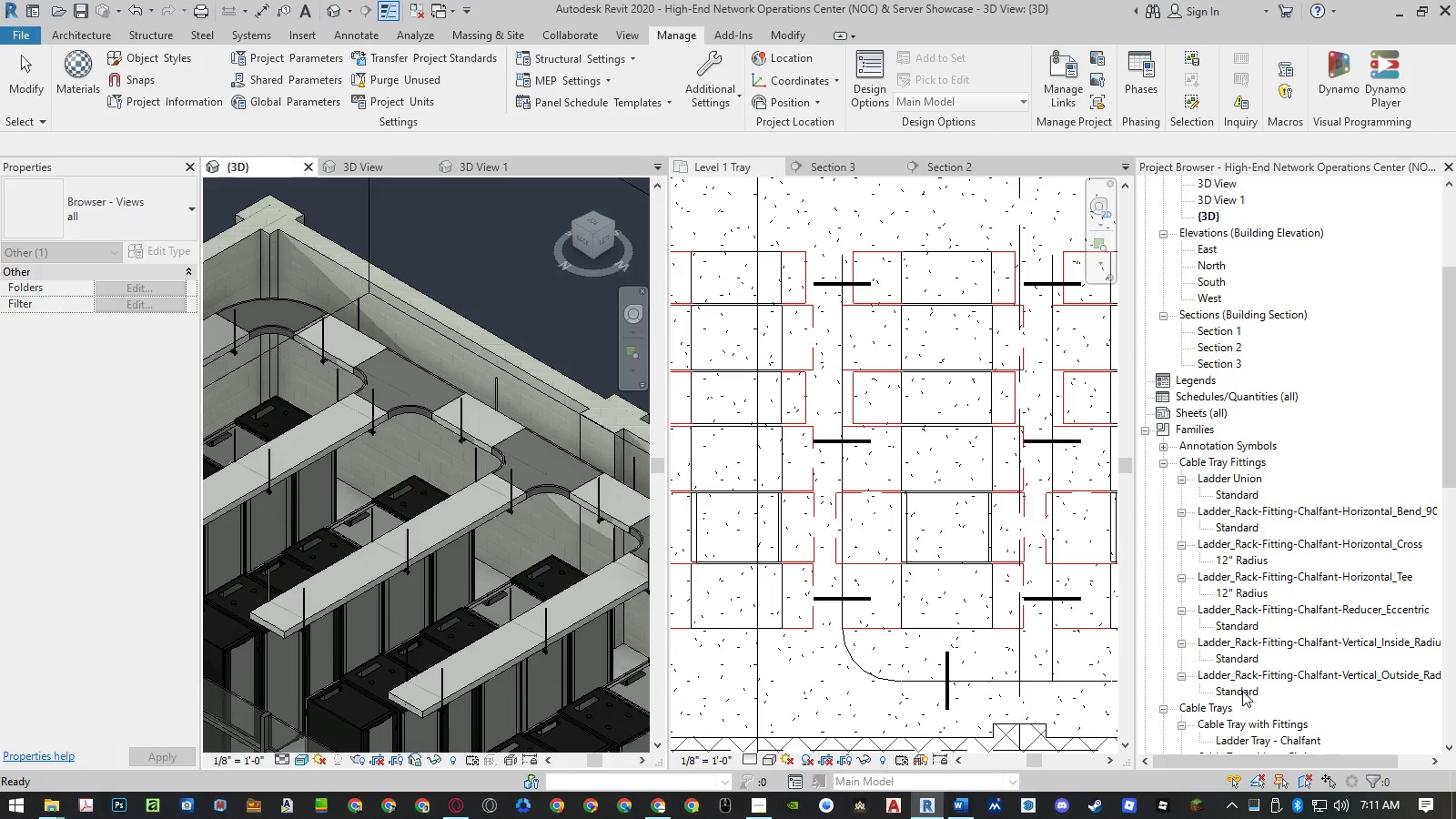 
double_click([1242, 691])
 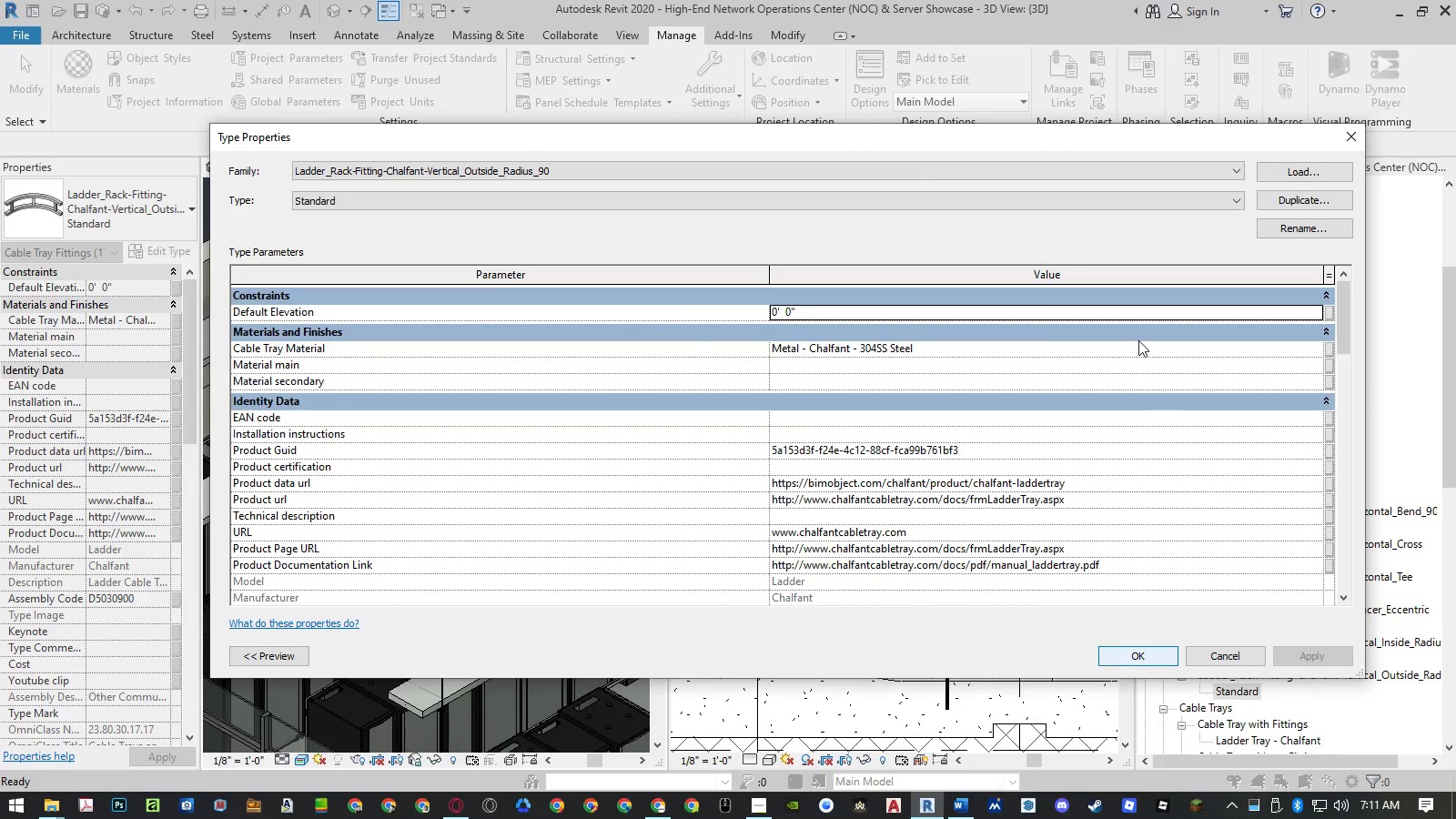 
left_click([1133, 349])
 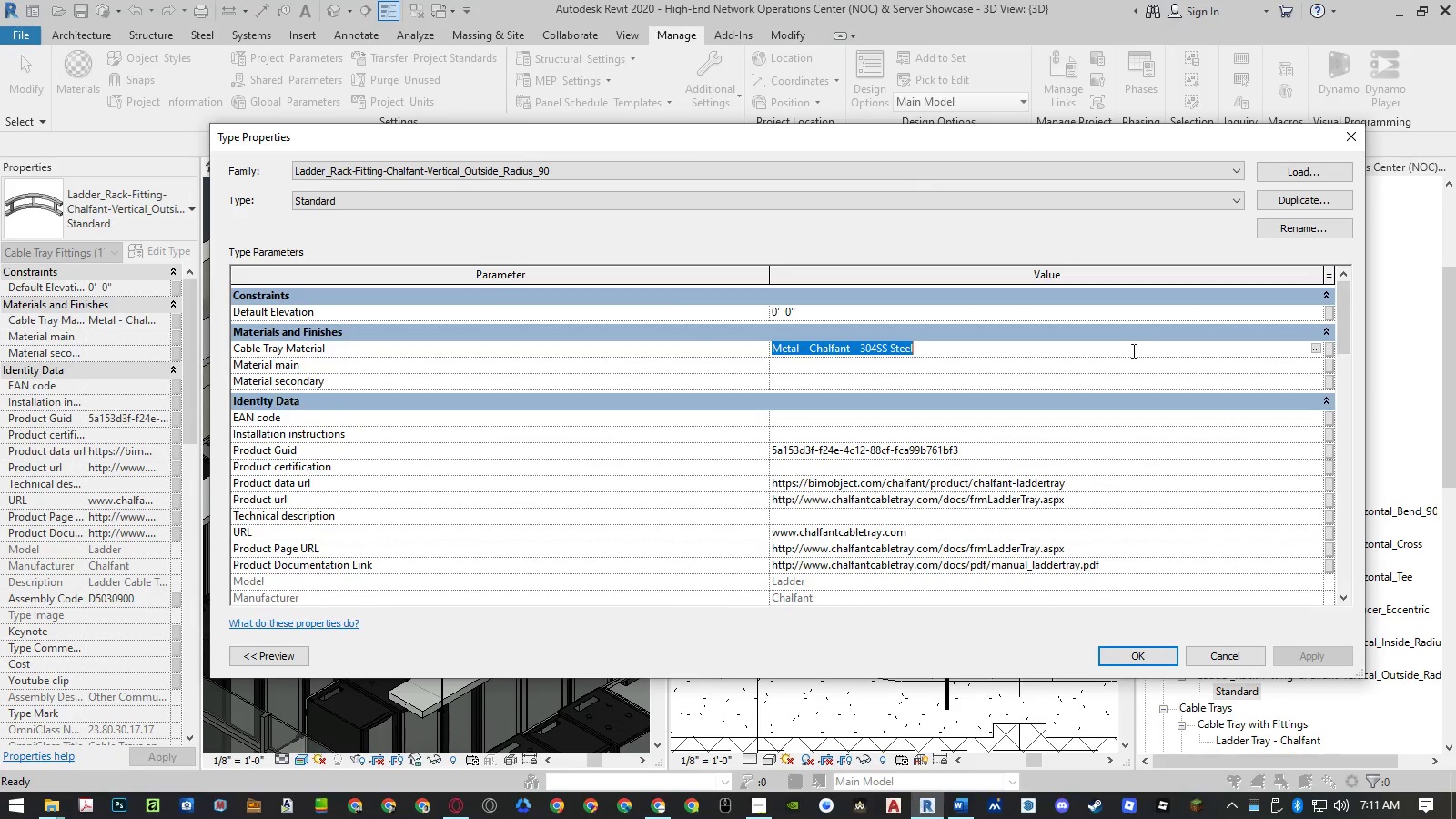 
key(Control+ControlLeft)
 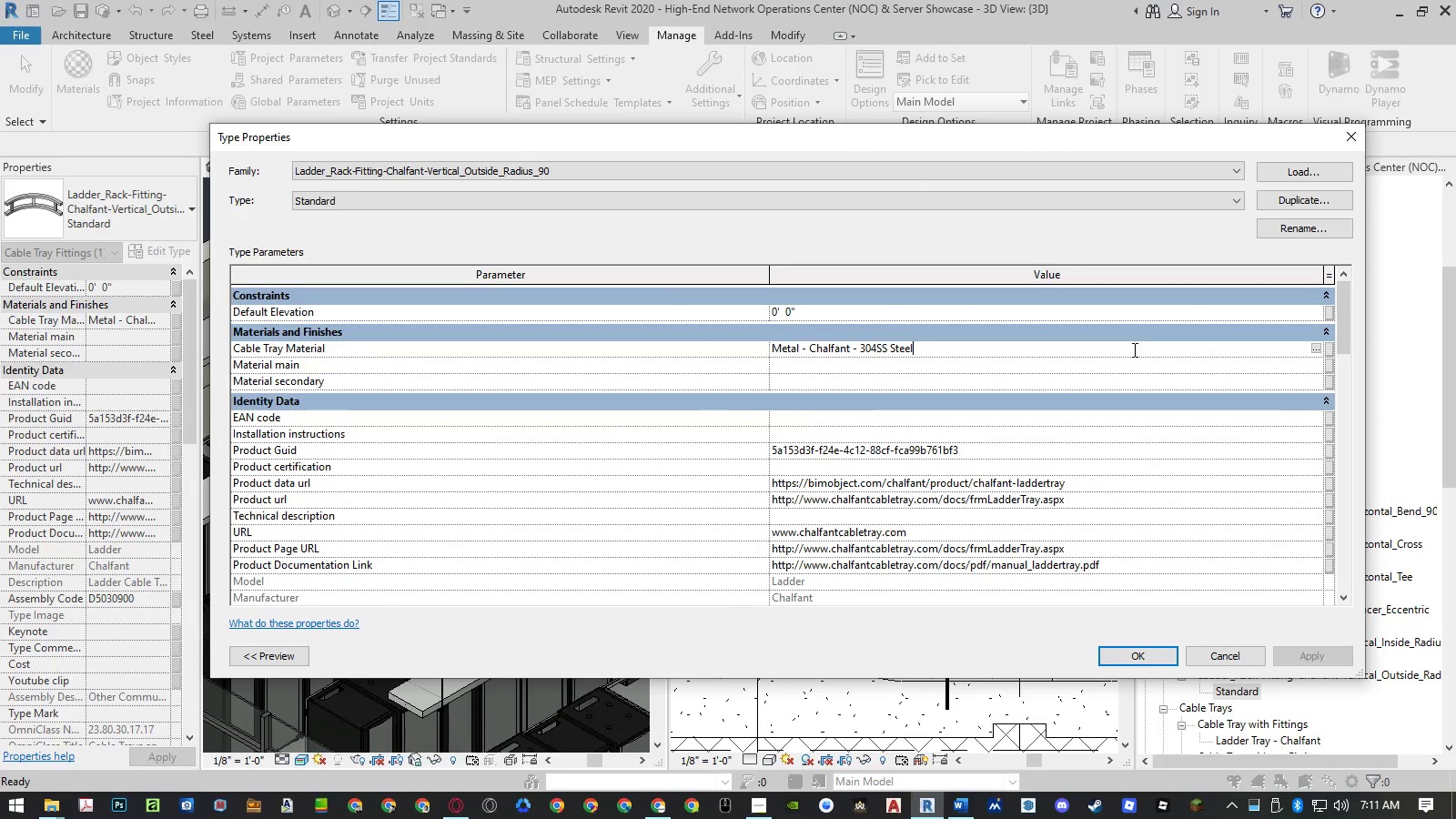 
key(Control+V)
 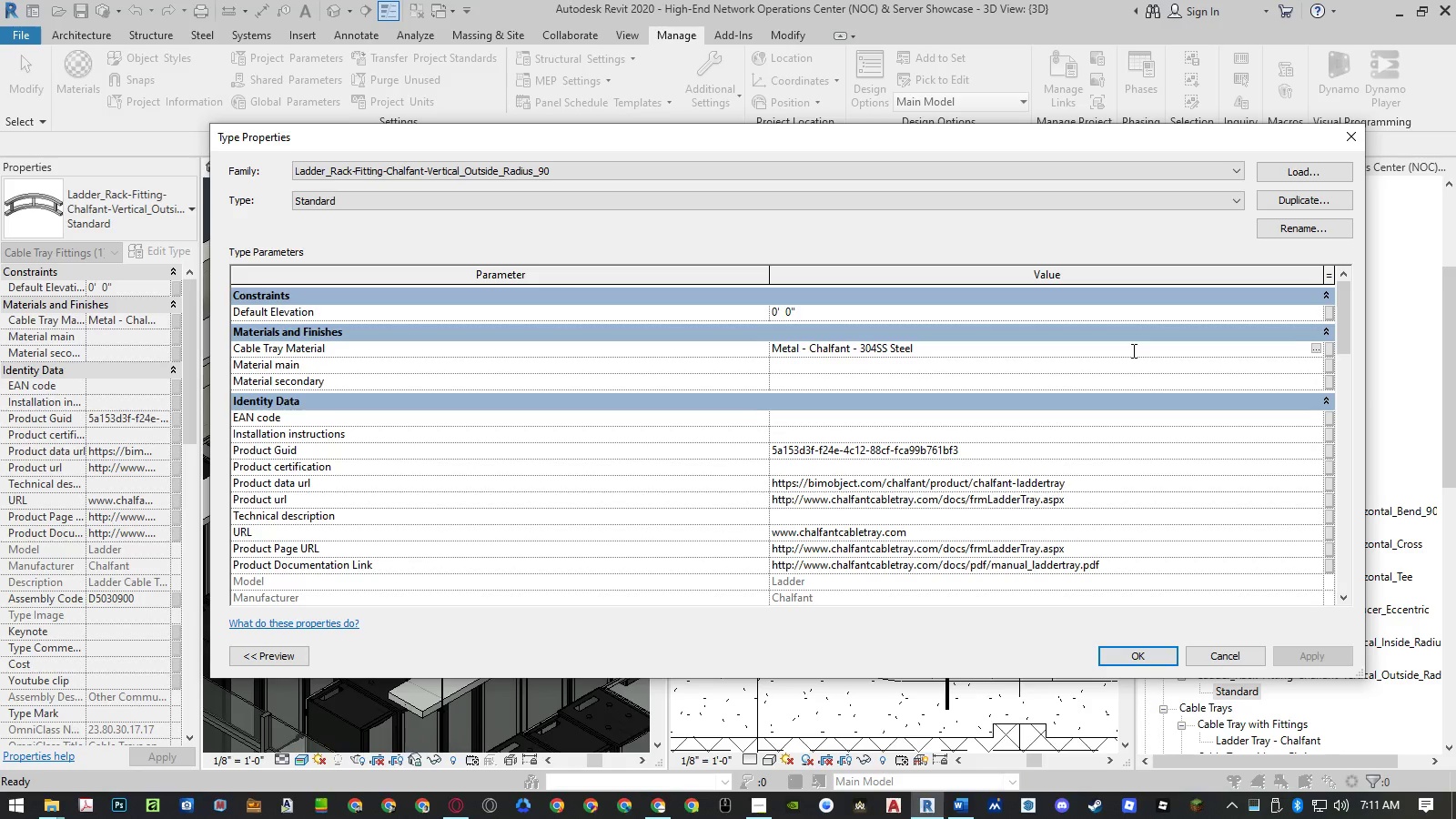 
key(Enter)
 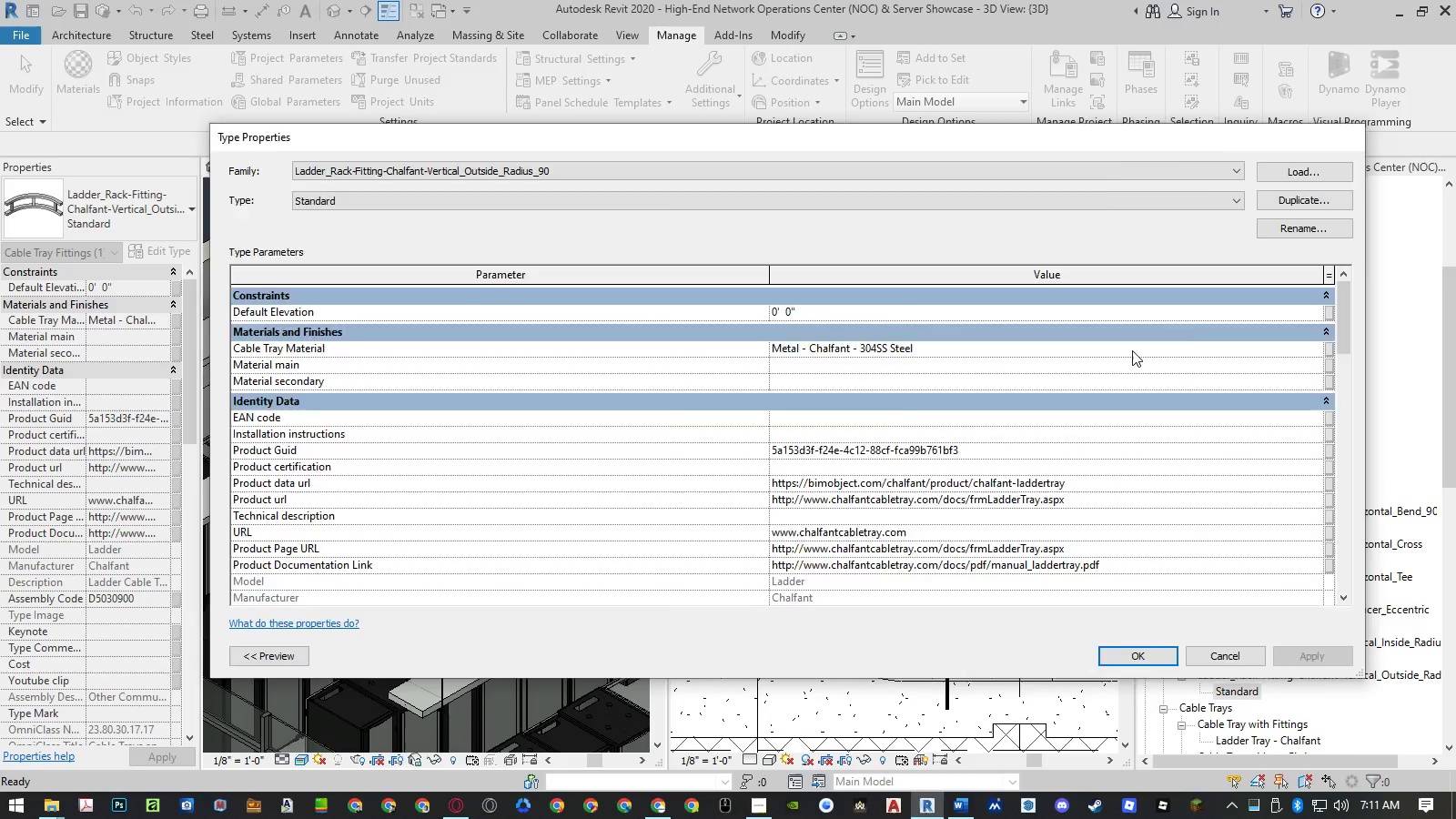 
key(Enter)
 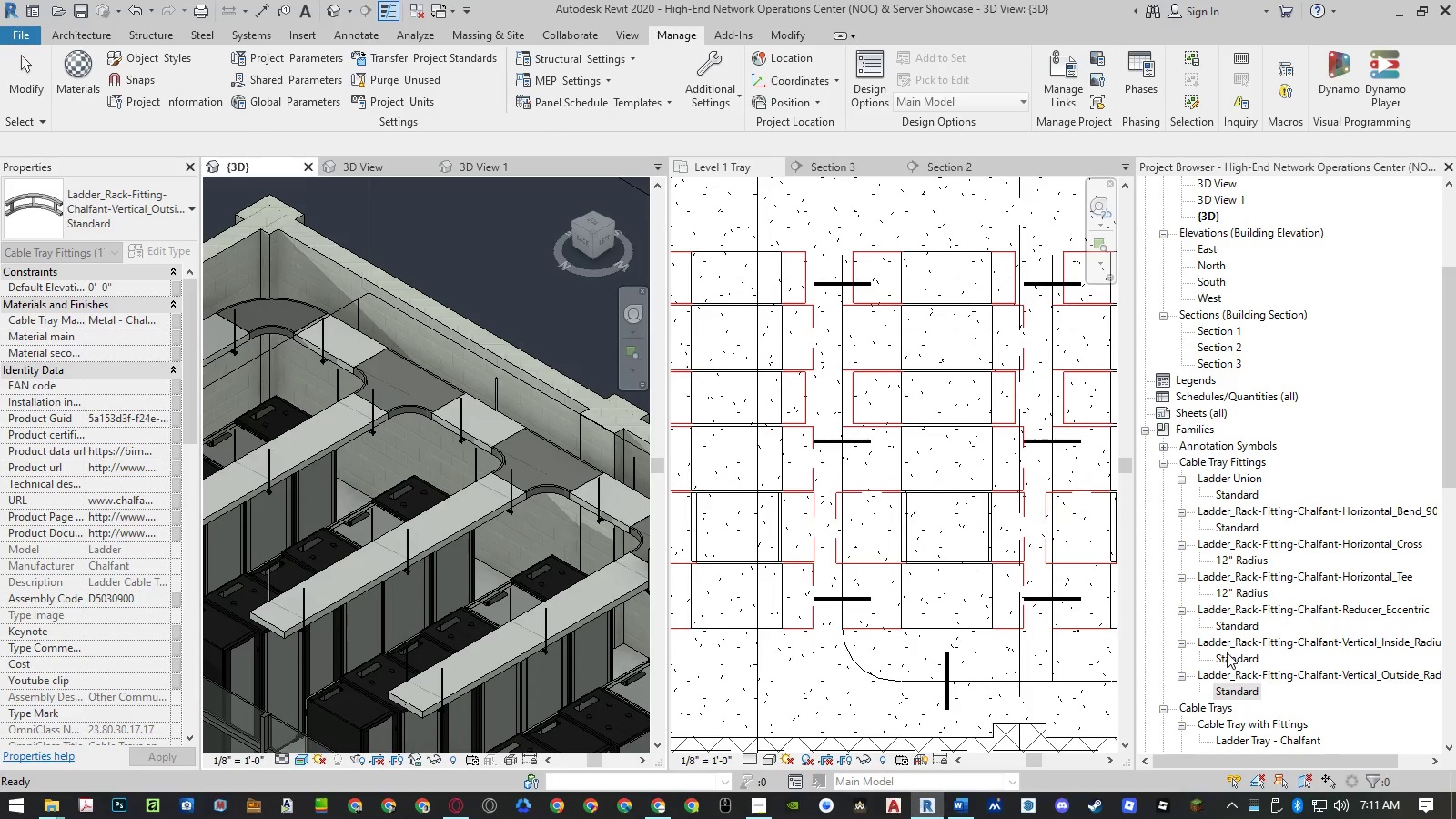 
double_click([1226, 656])
 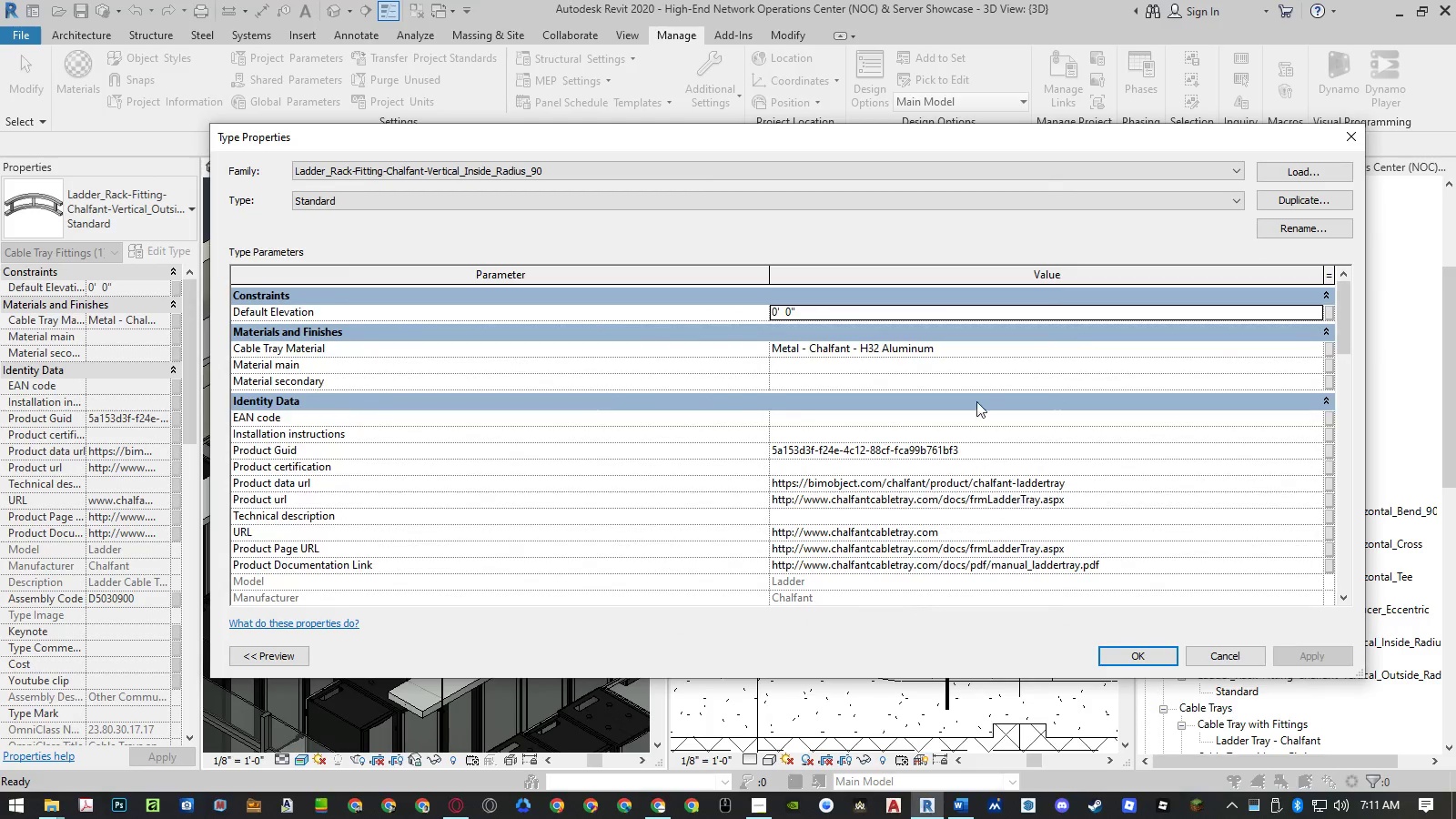 
left_click([961, 350])
 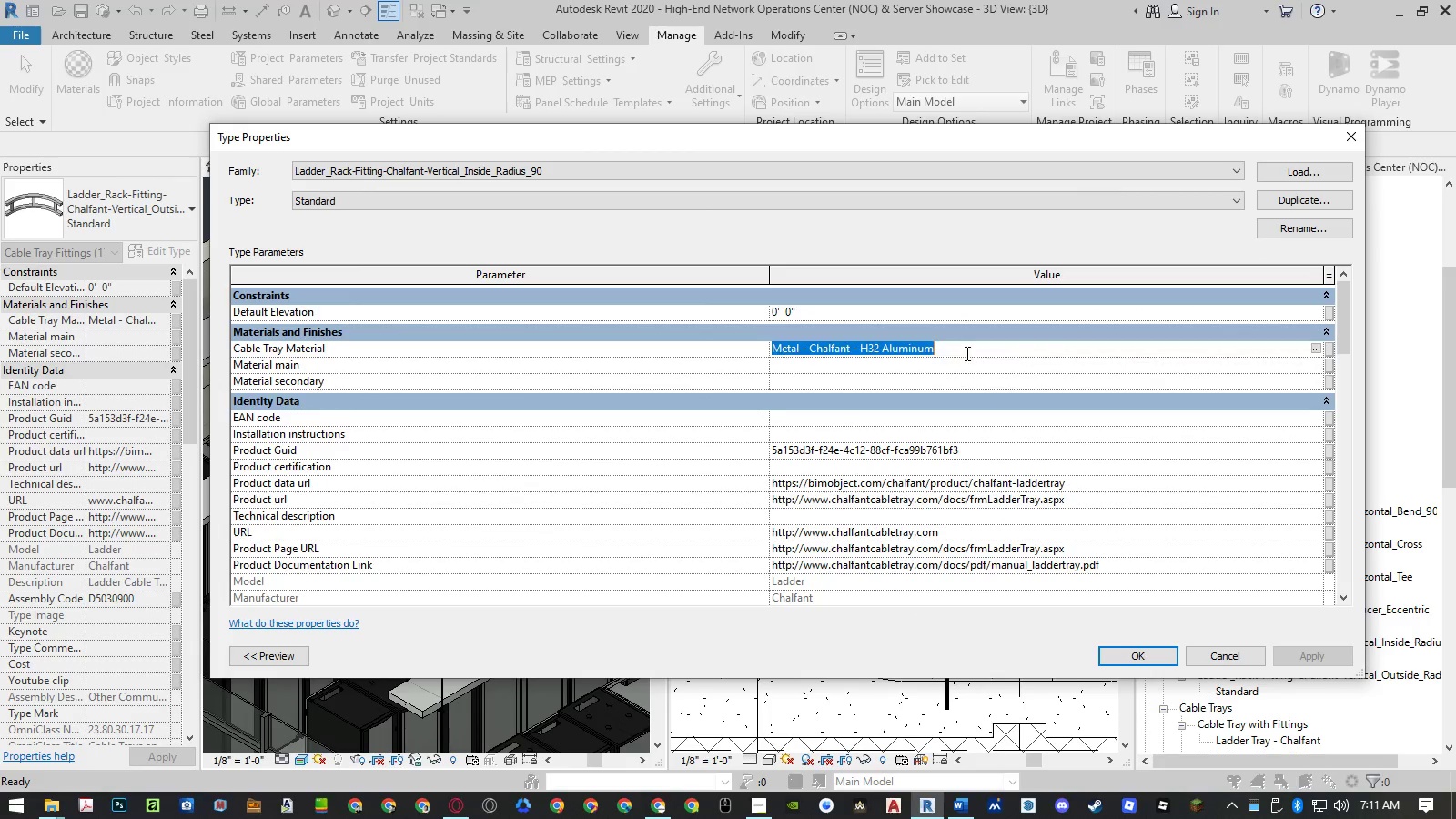 
key(Control+ControlLeft)
 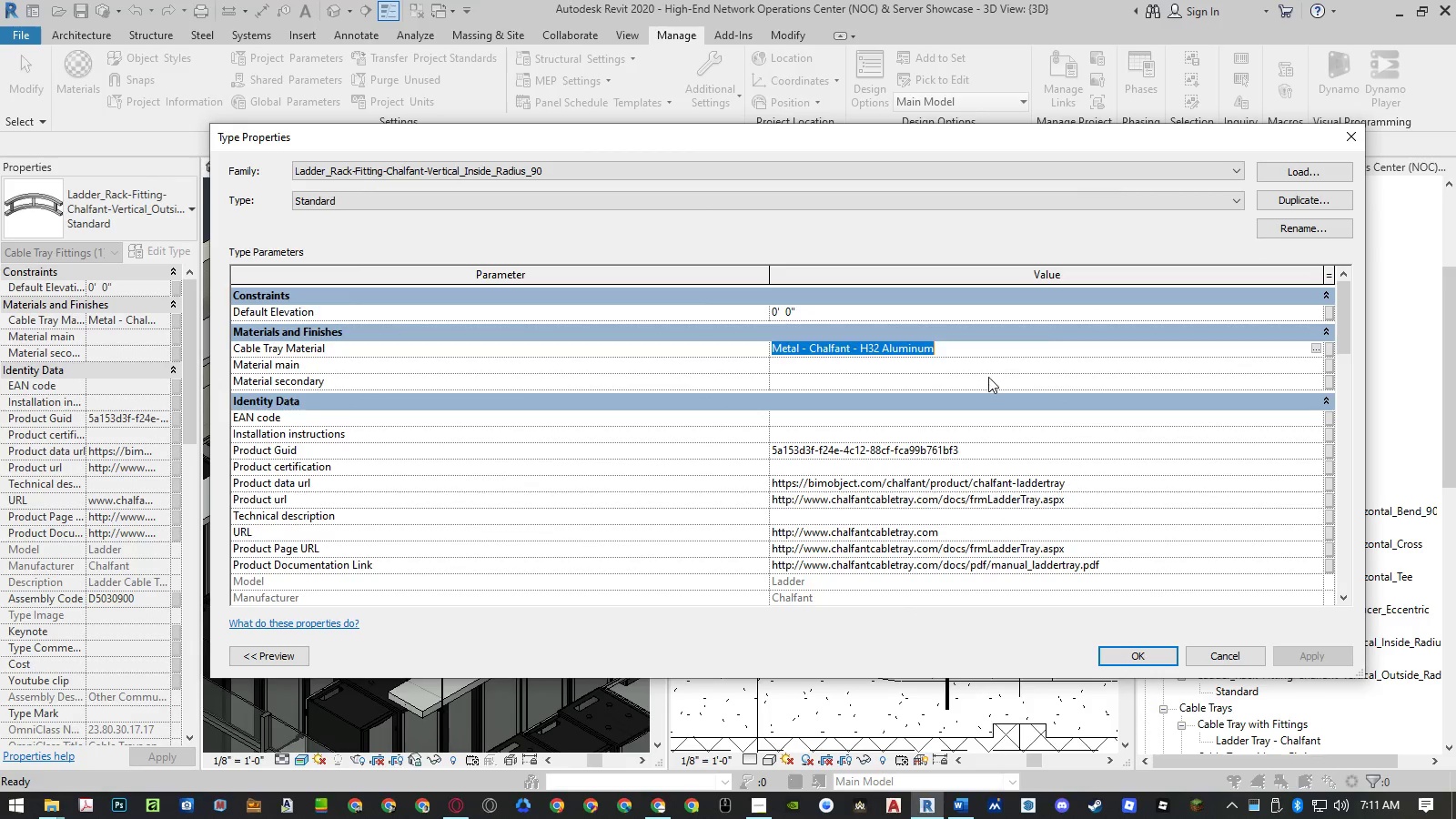 
key(Control+V)
 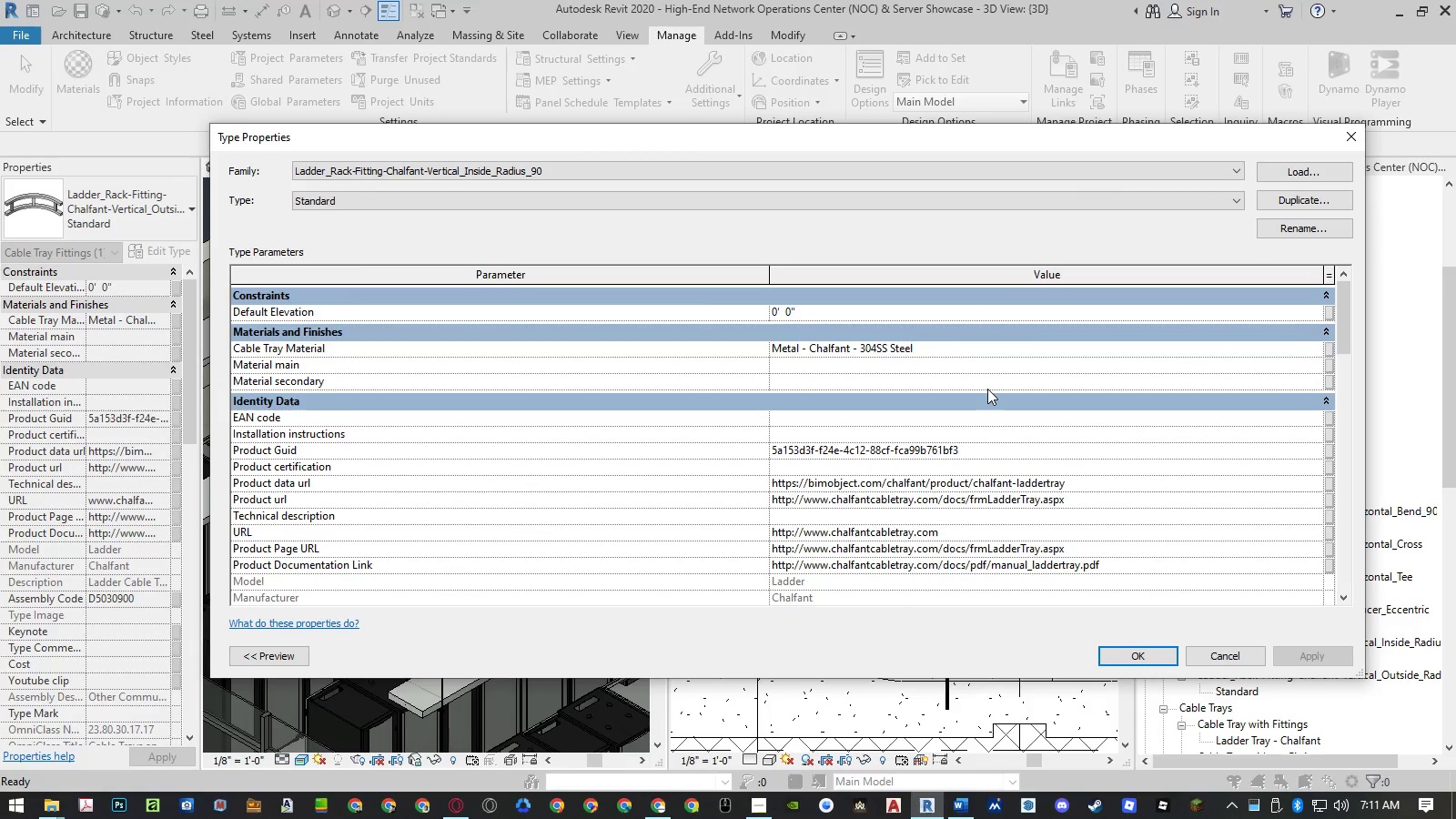 
key(Enter)
 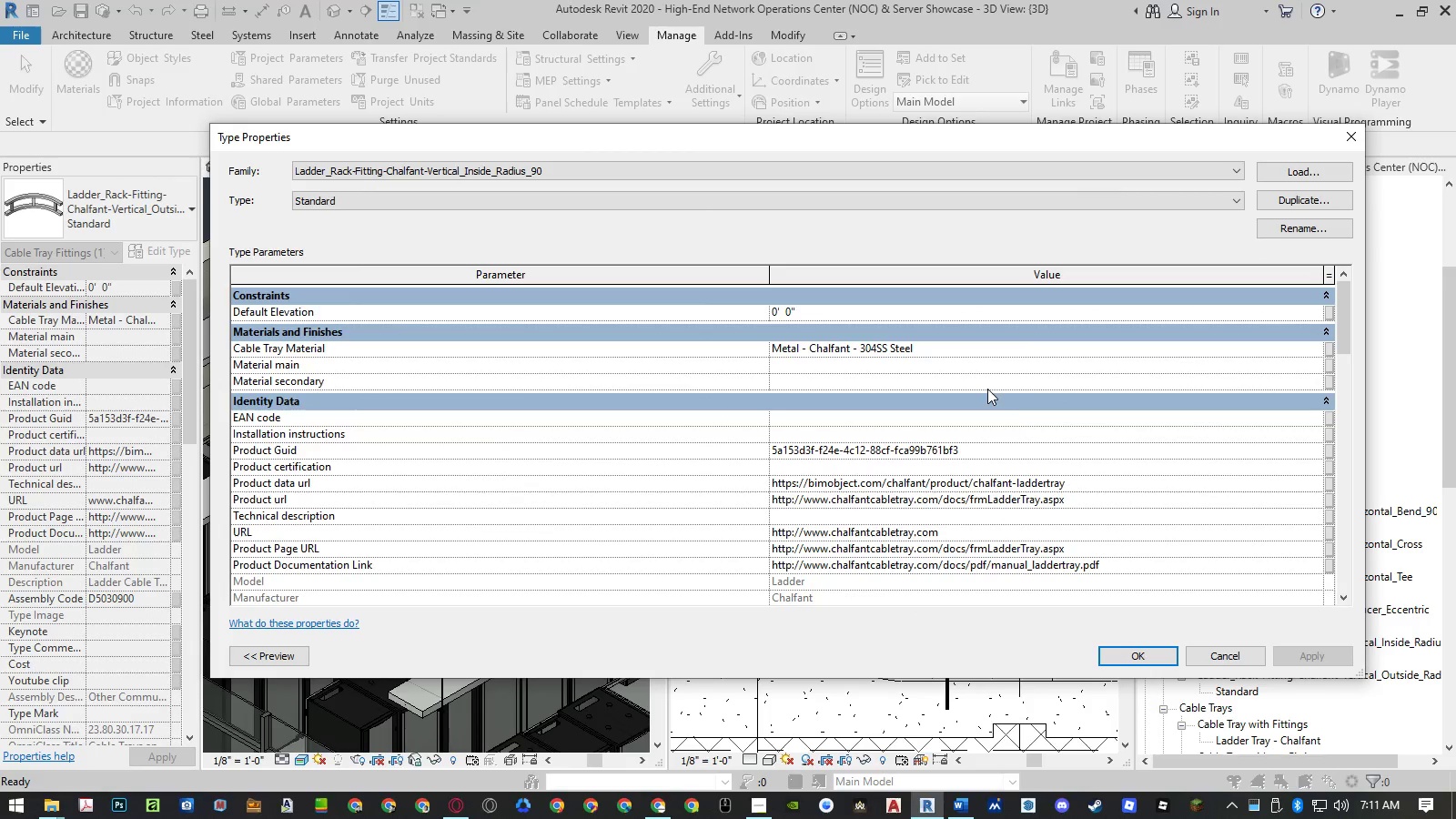 
key(Enter)
 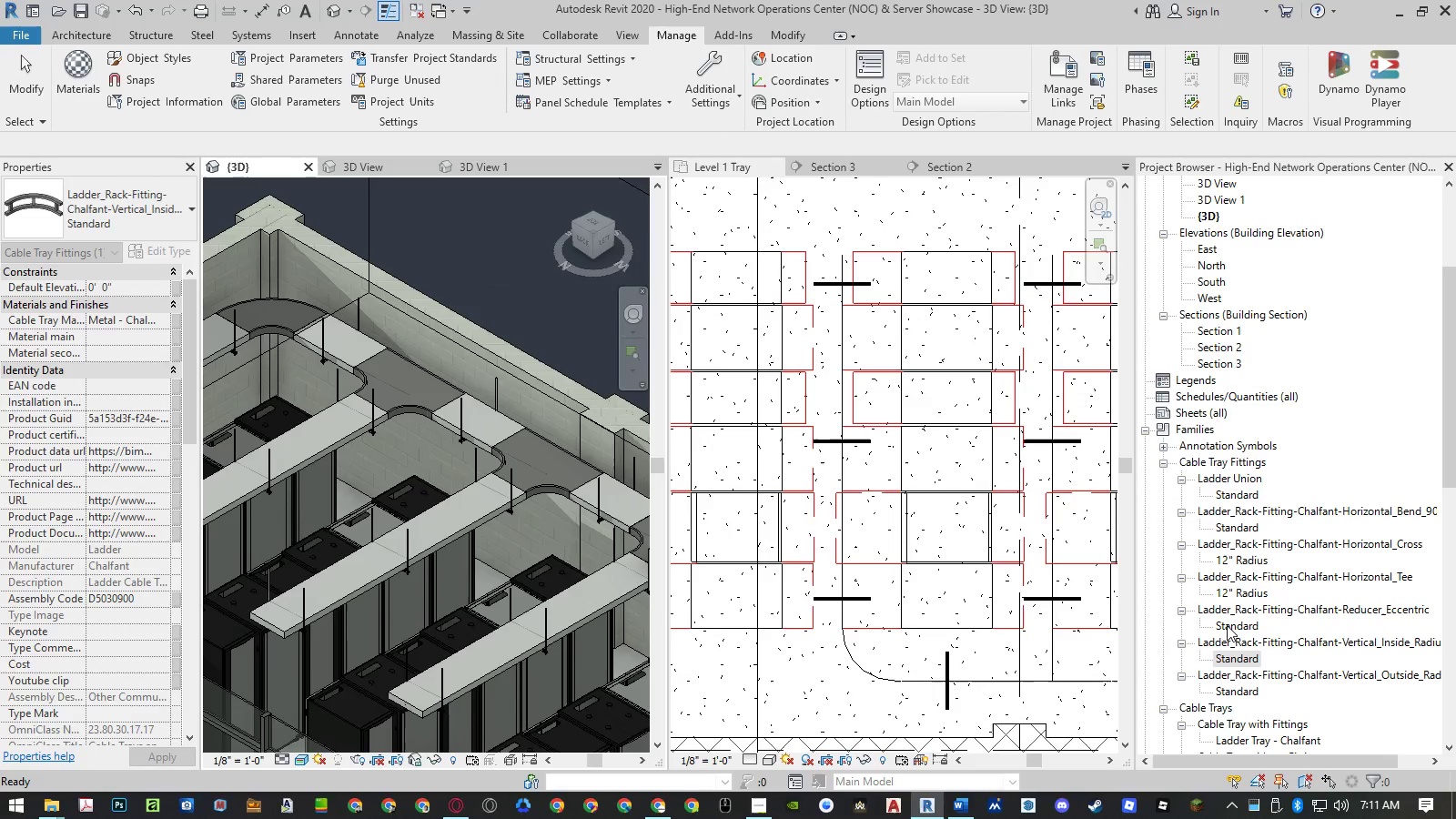 
double_click([1228, 625])
 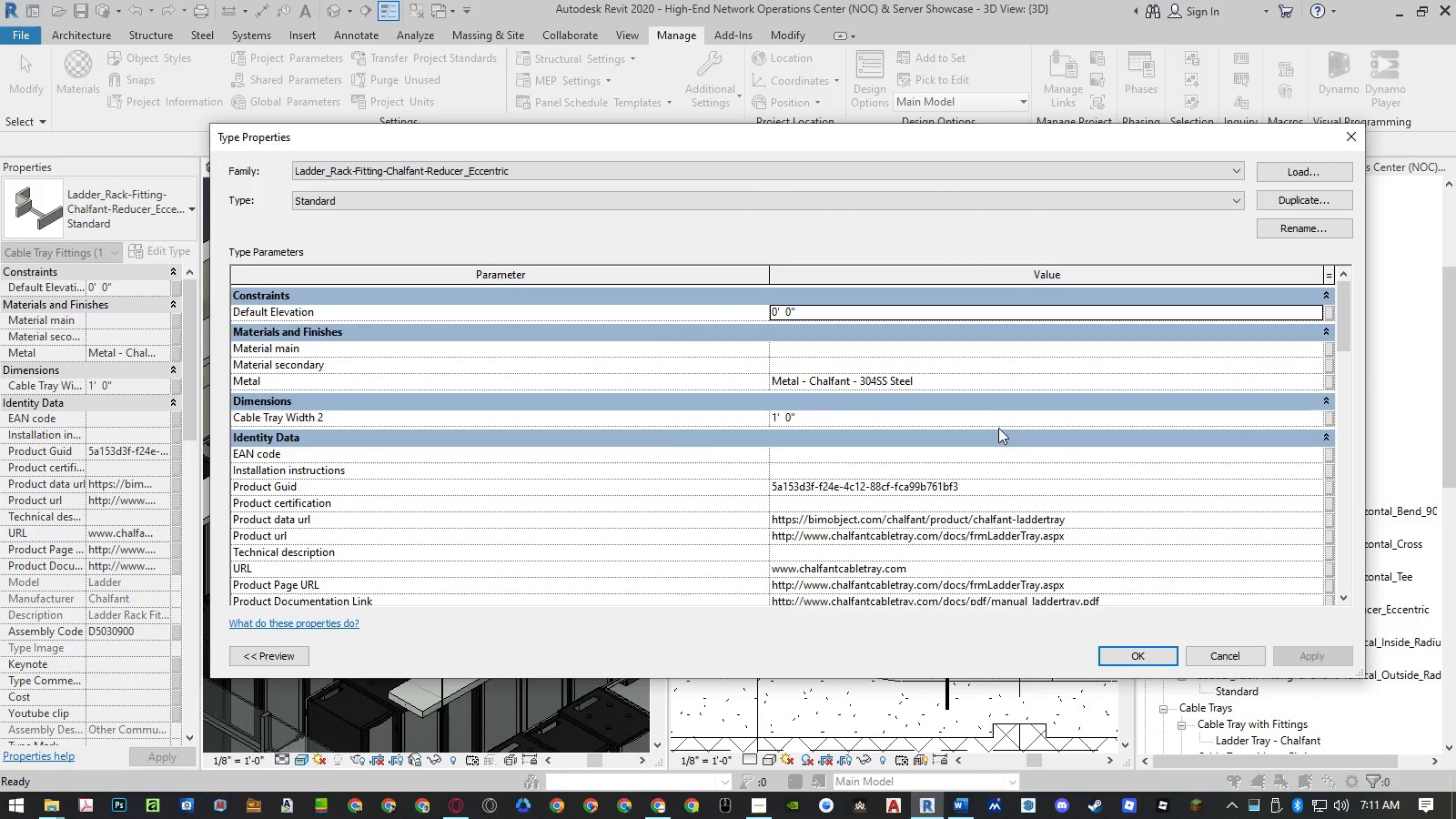 
left_click([957, 382])
 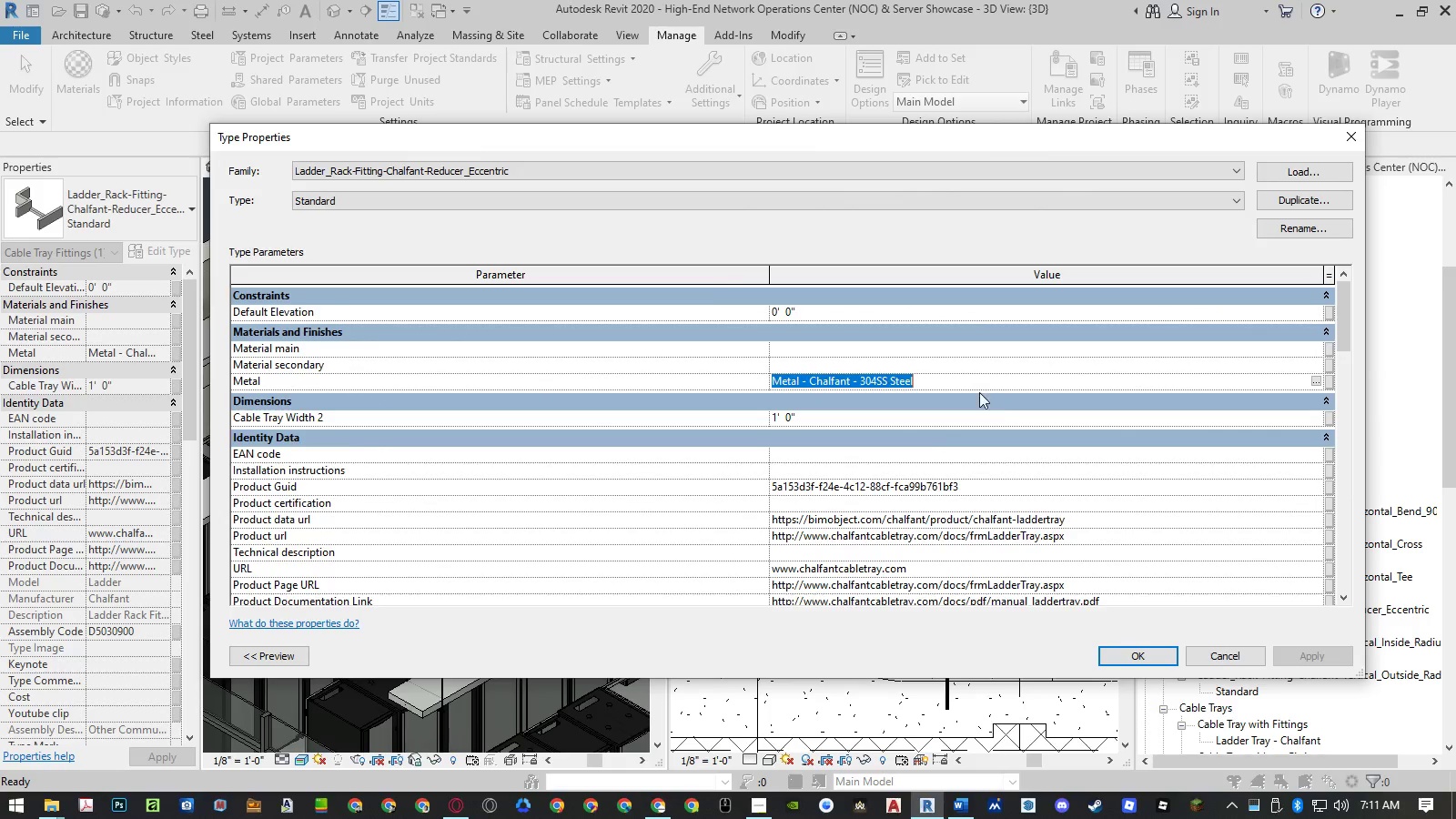 
key(Control+ControlLeft)
 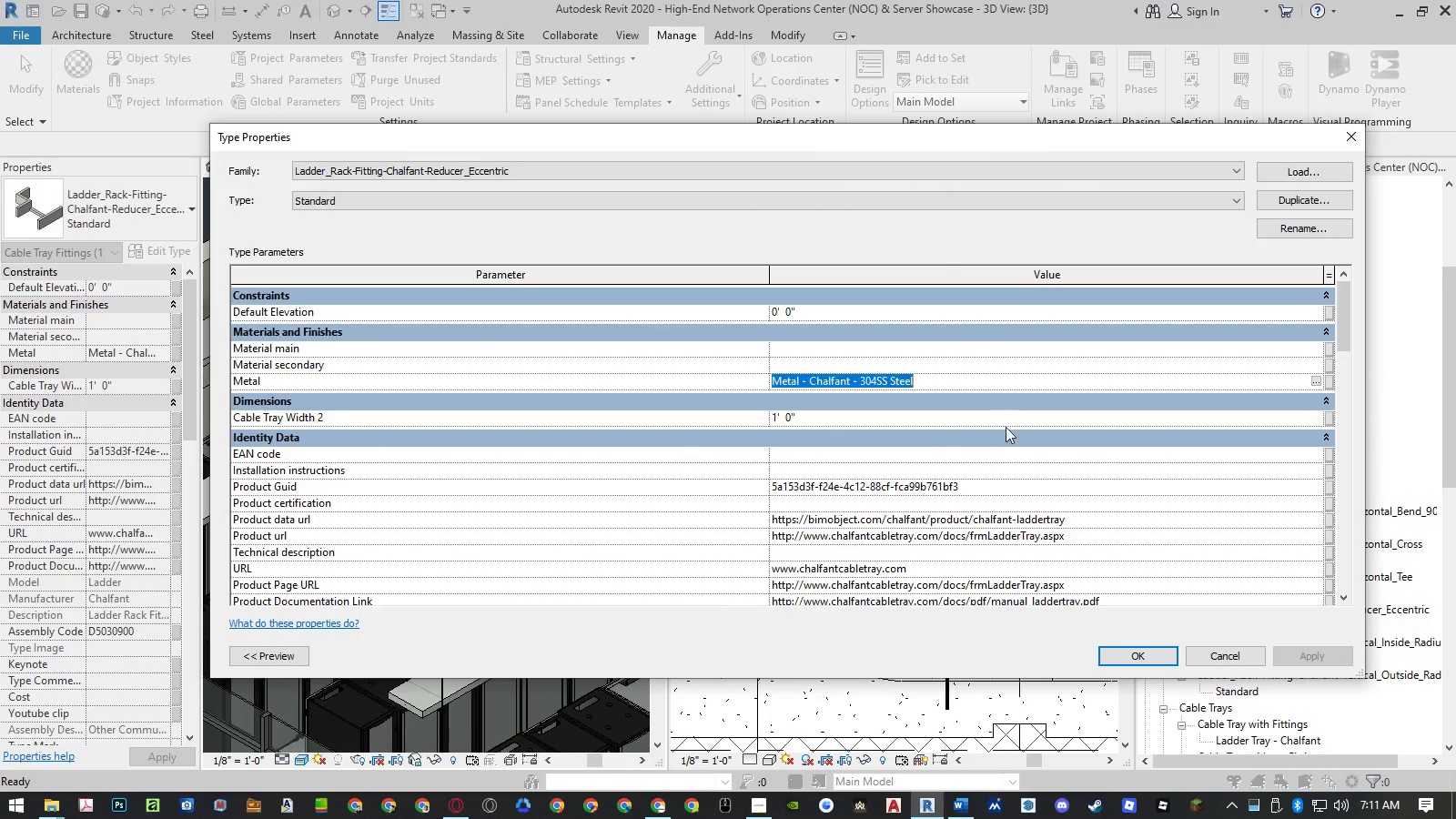 
key(Control+V)
 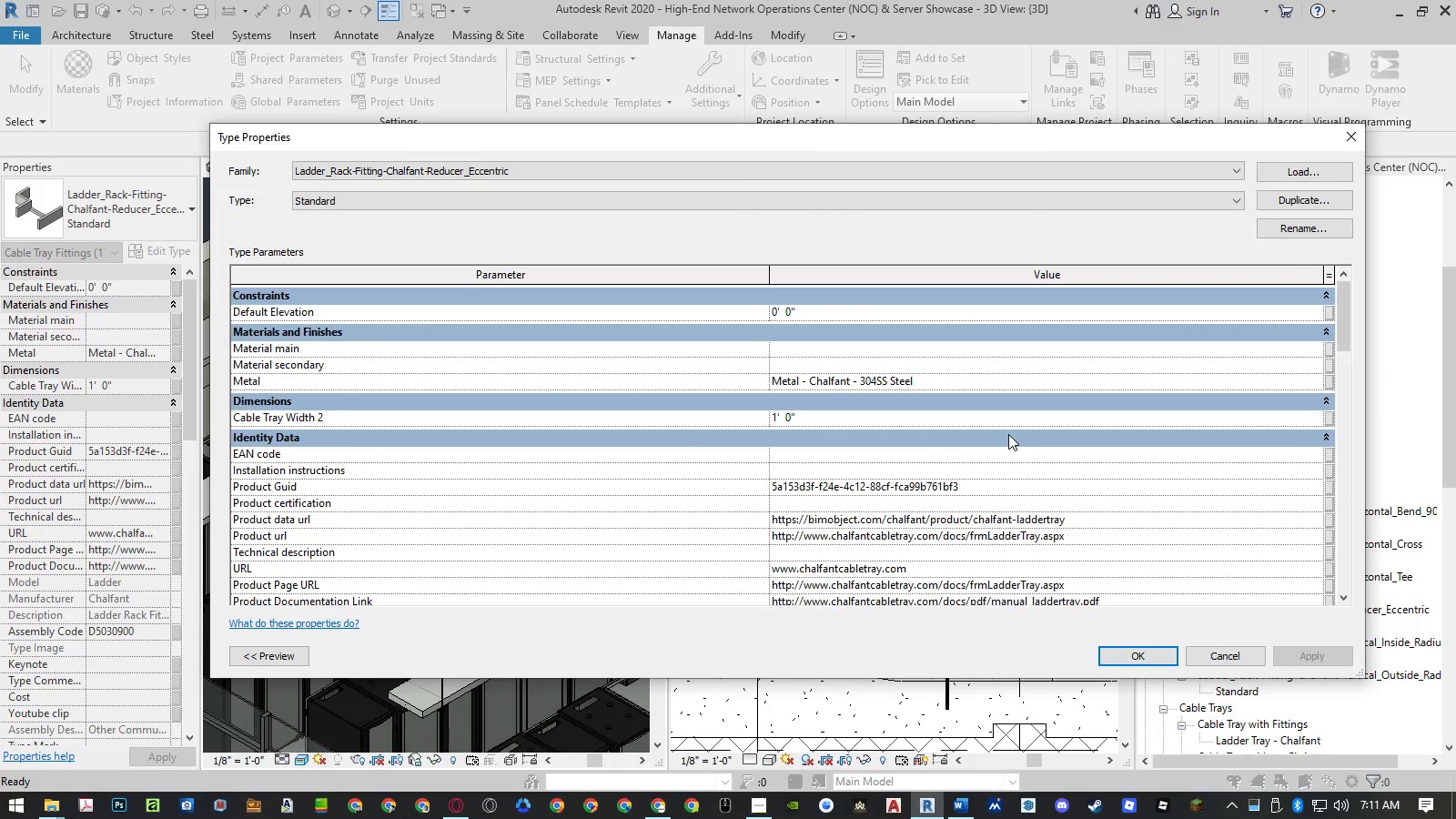 
key(Enter)
 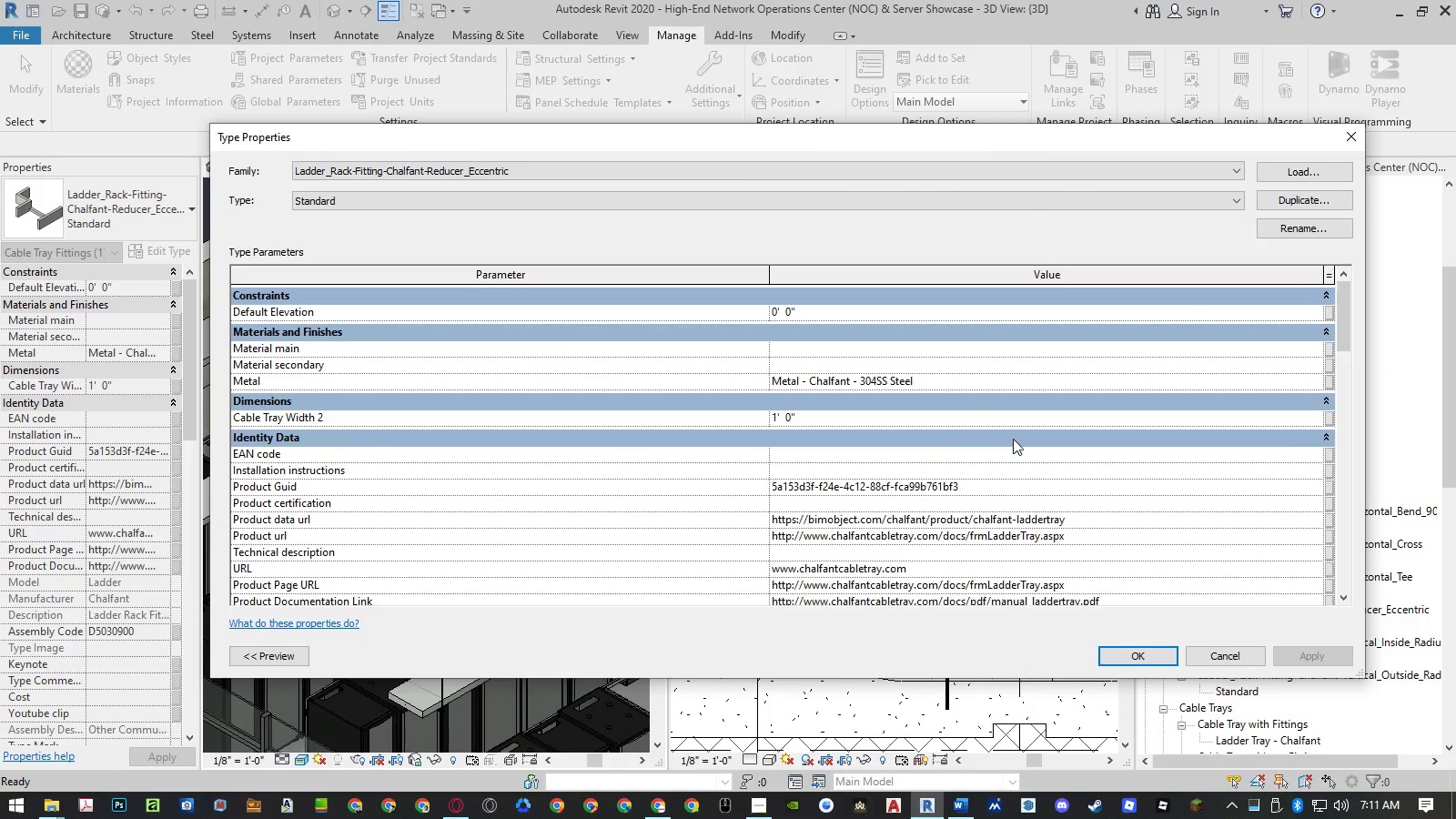 
key(Enter)
 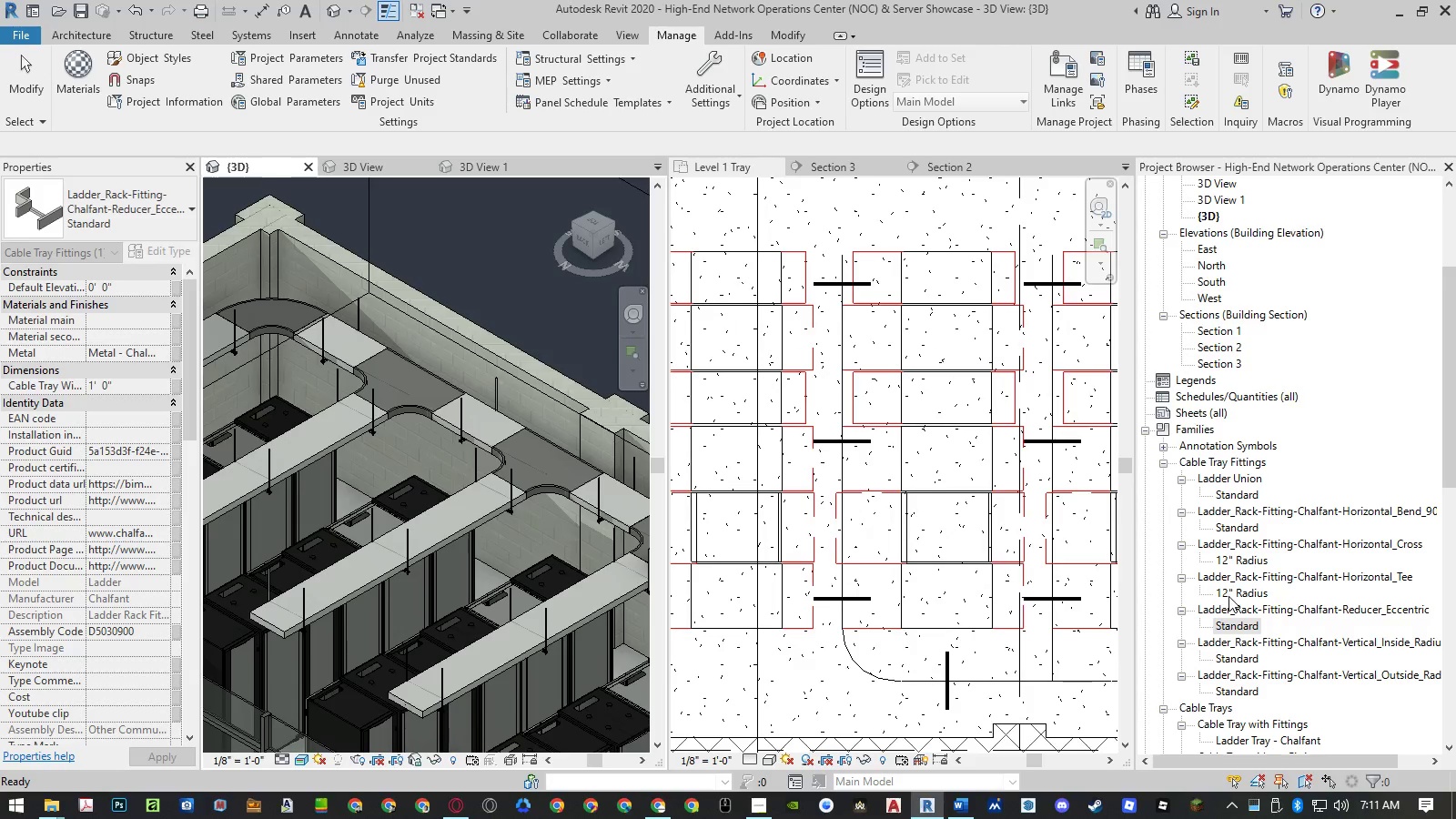 
double_click([1228, 596])
 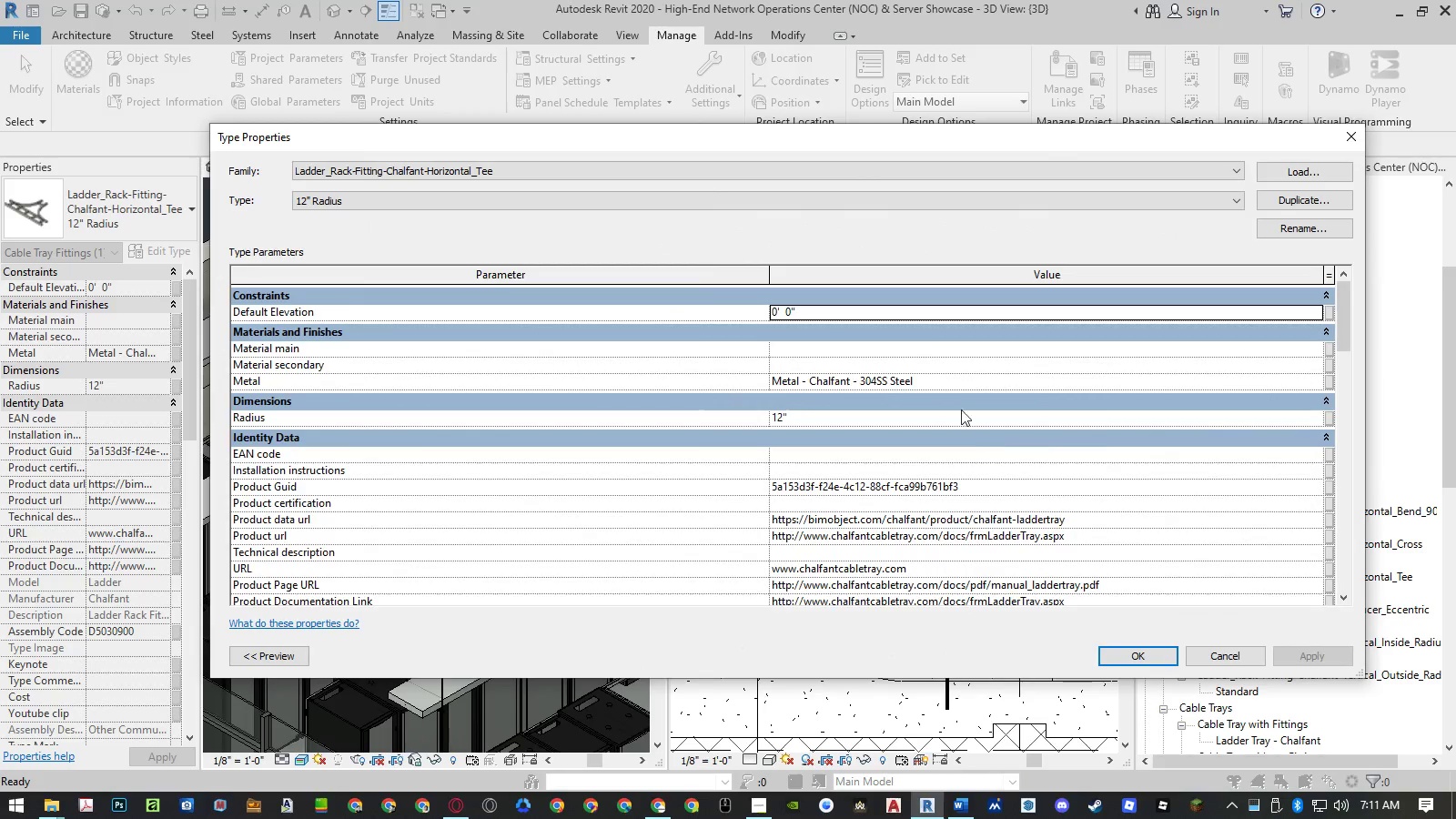 
left_click([947, 383])
 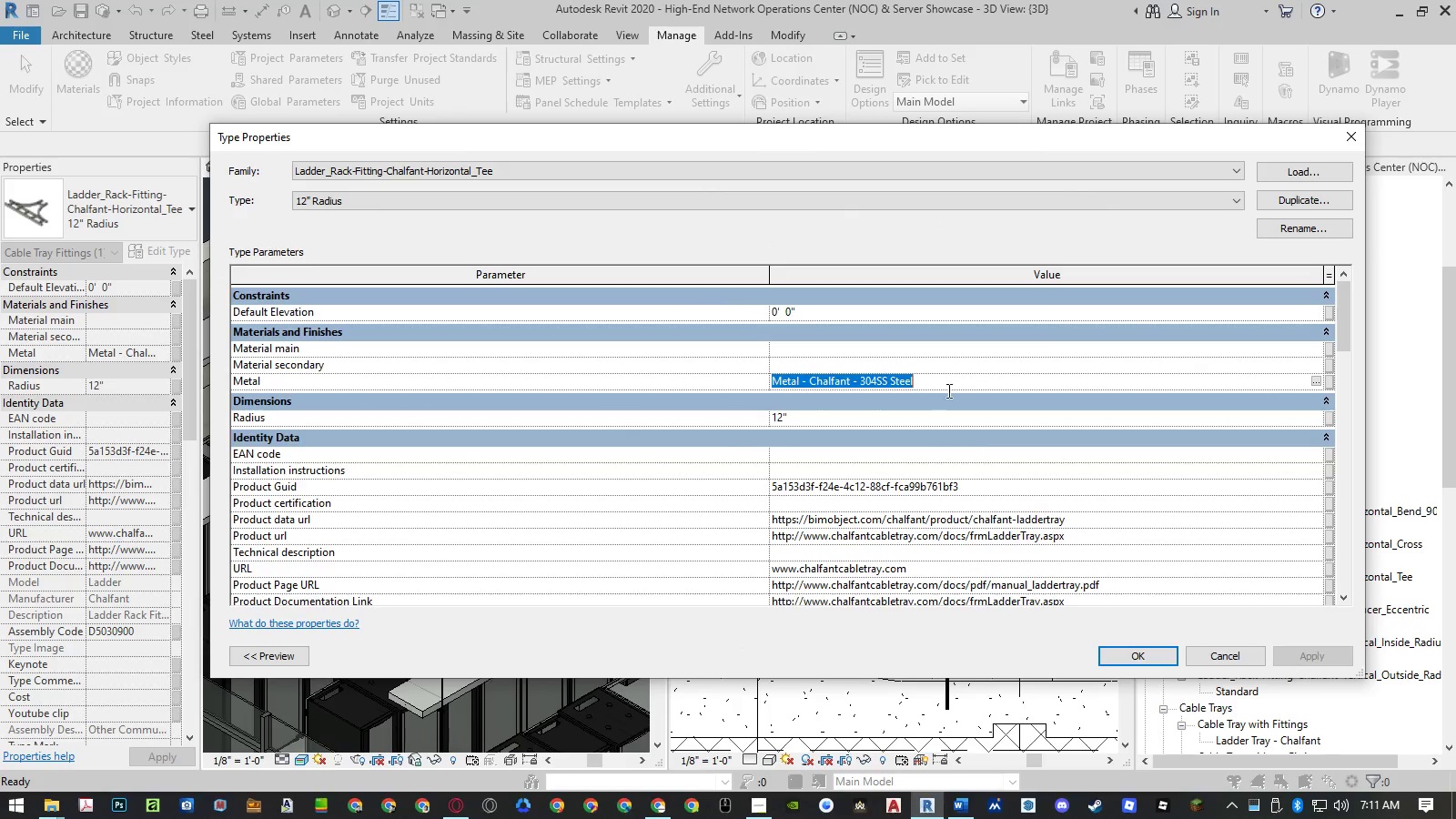 
key(Control+ControlLeft)
 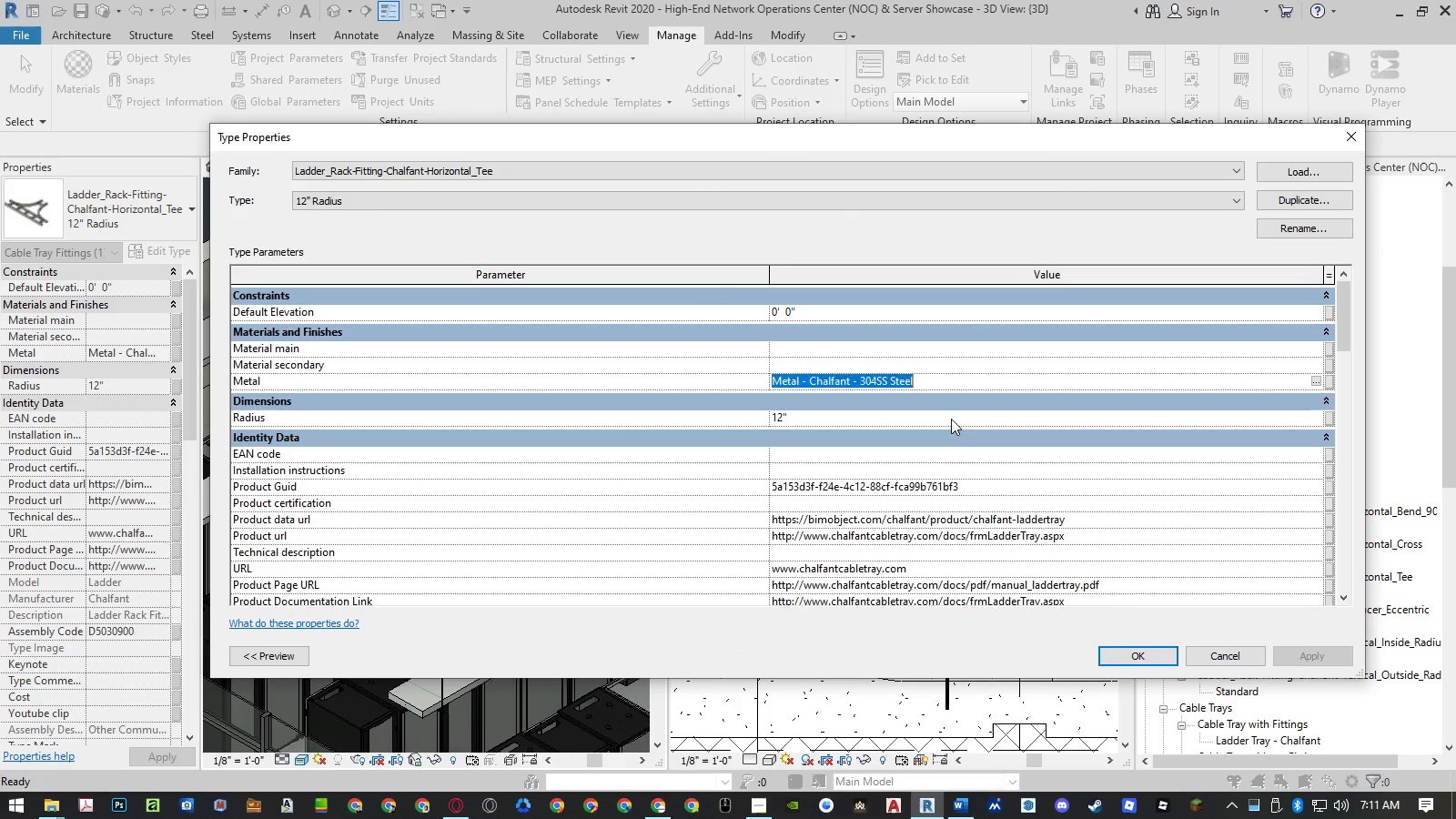 
key(Control+V)
 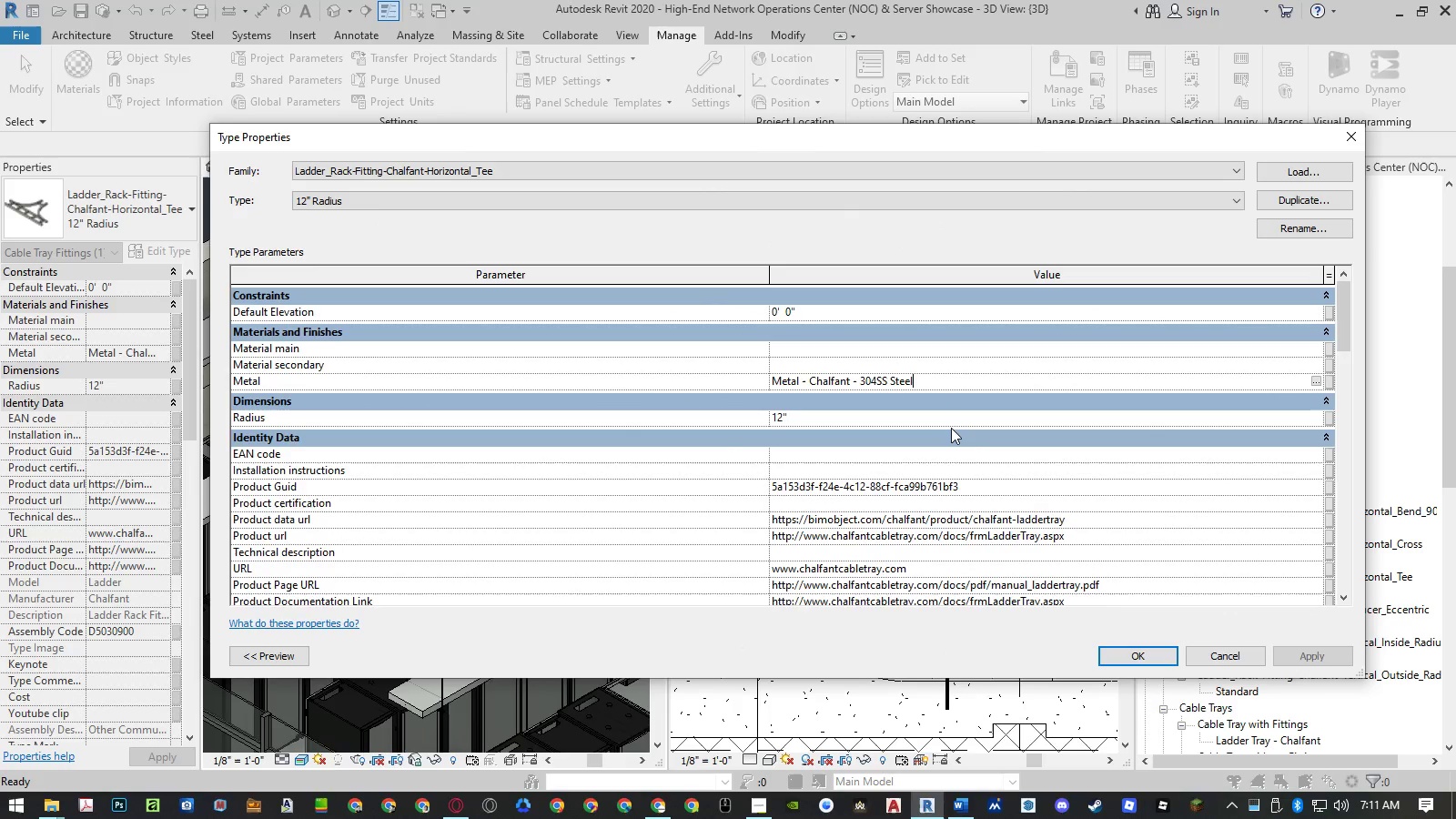 
key(Enter)
 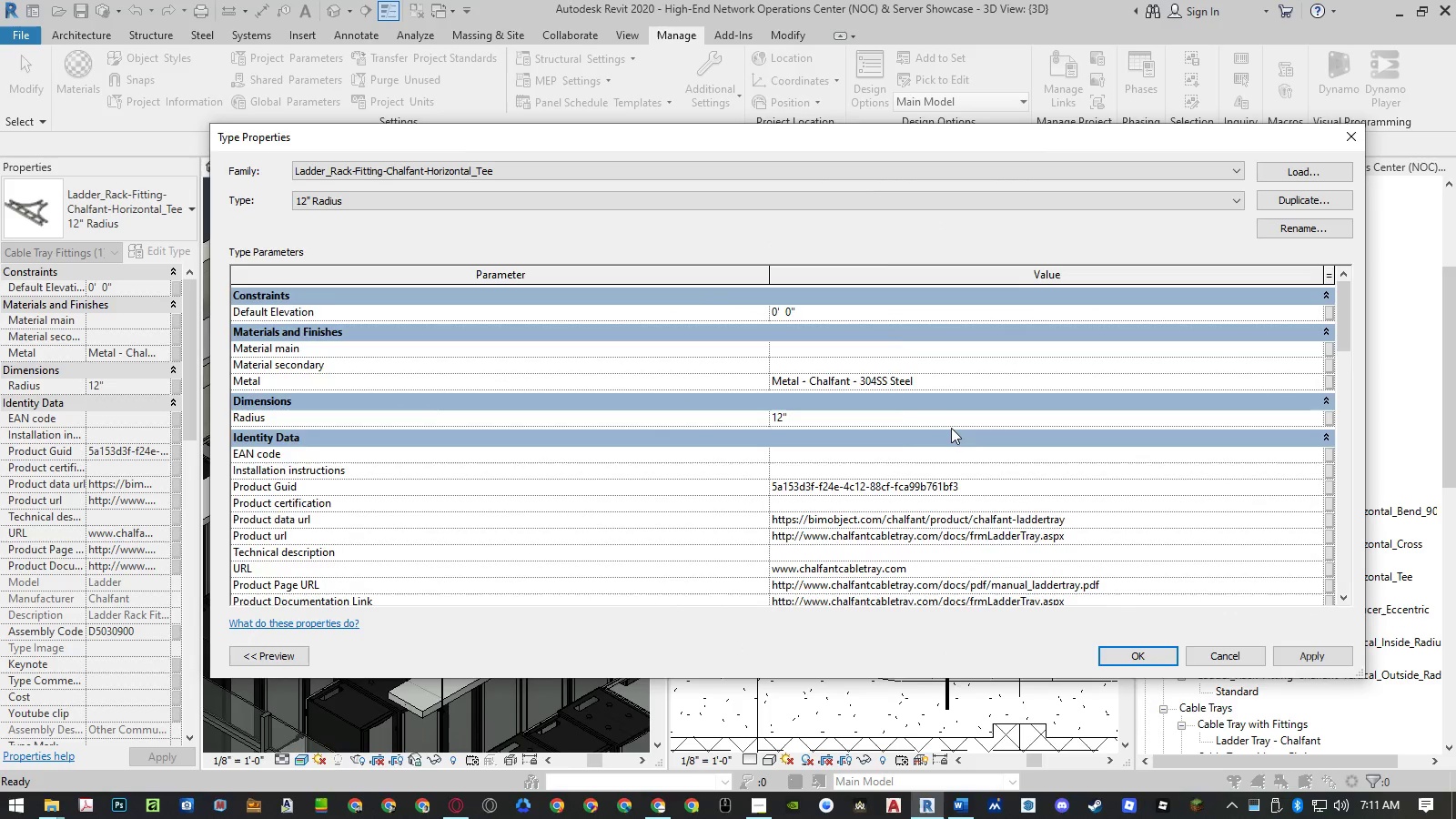 
key(Enter)
 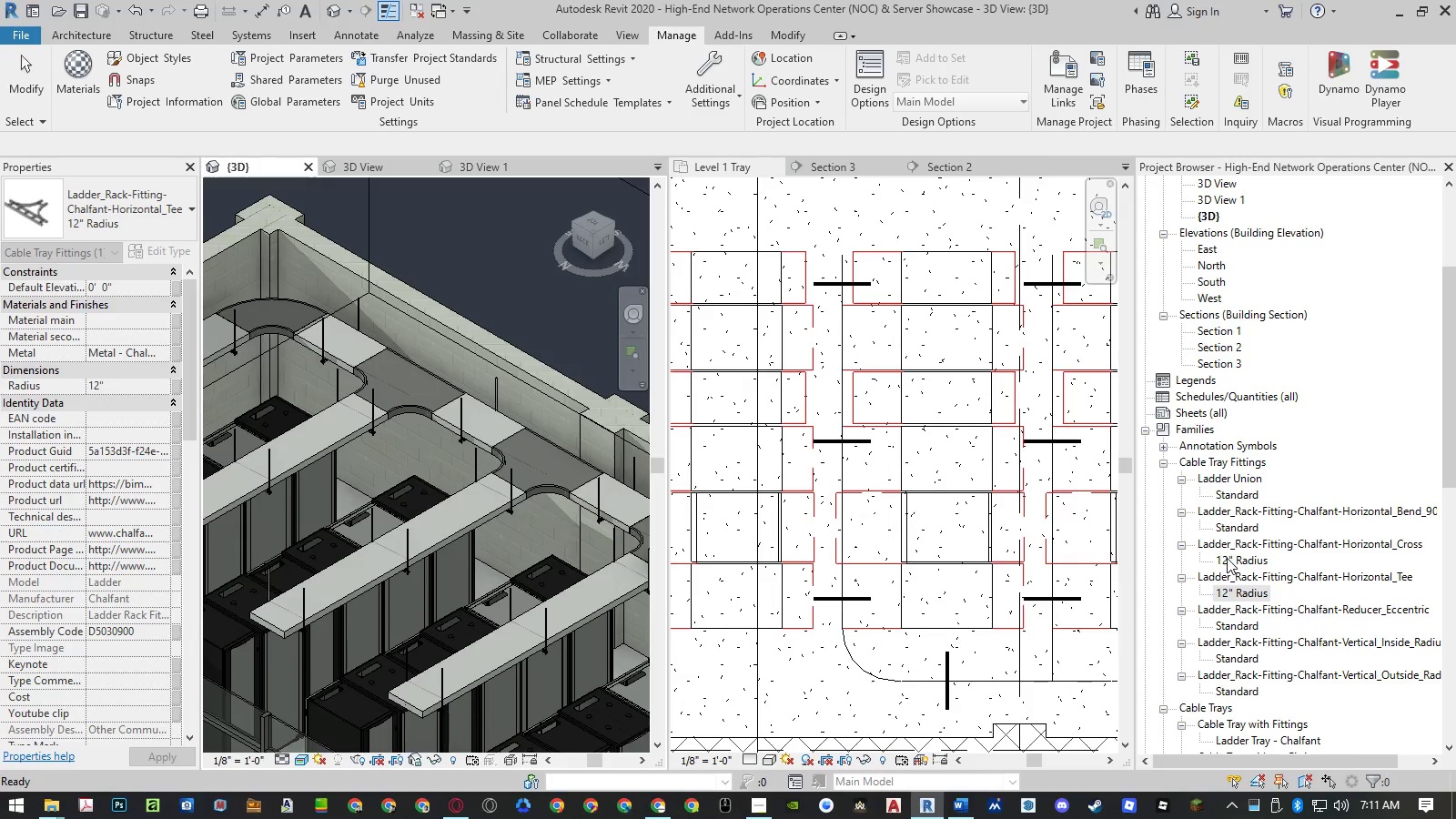 
double_click([1228, 559])
 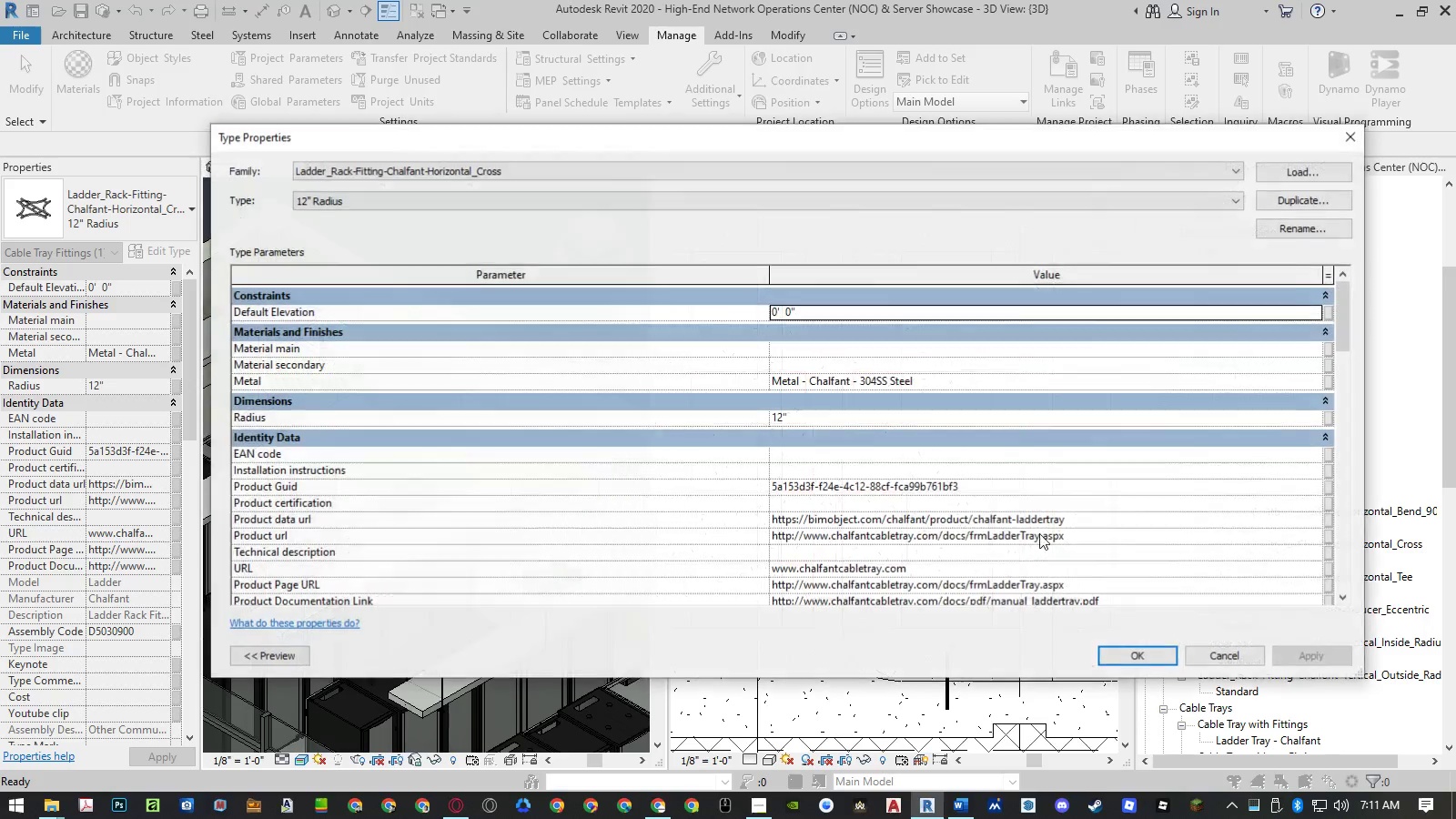 
left_click([961, 377])
 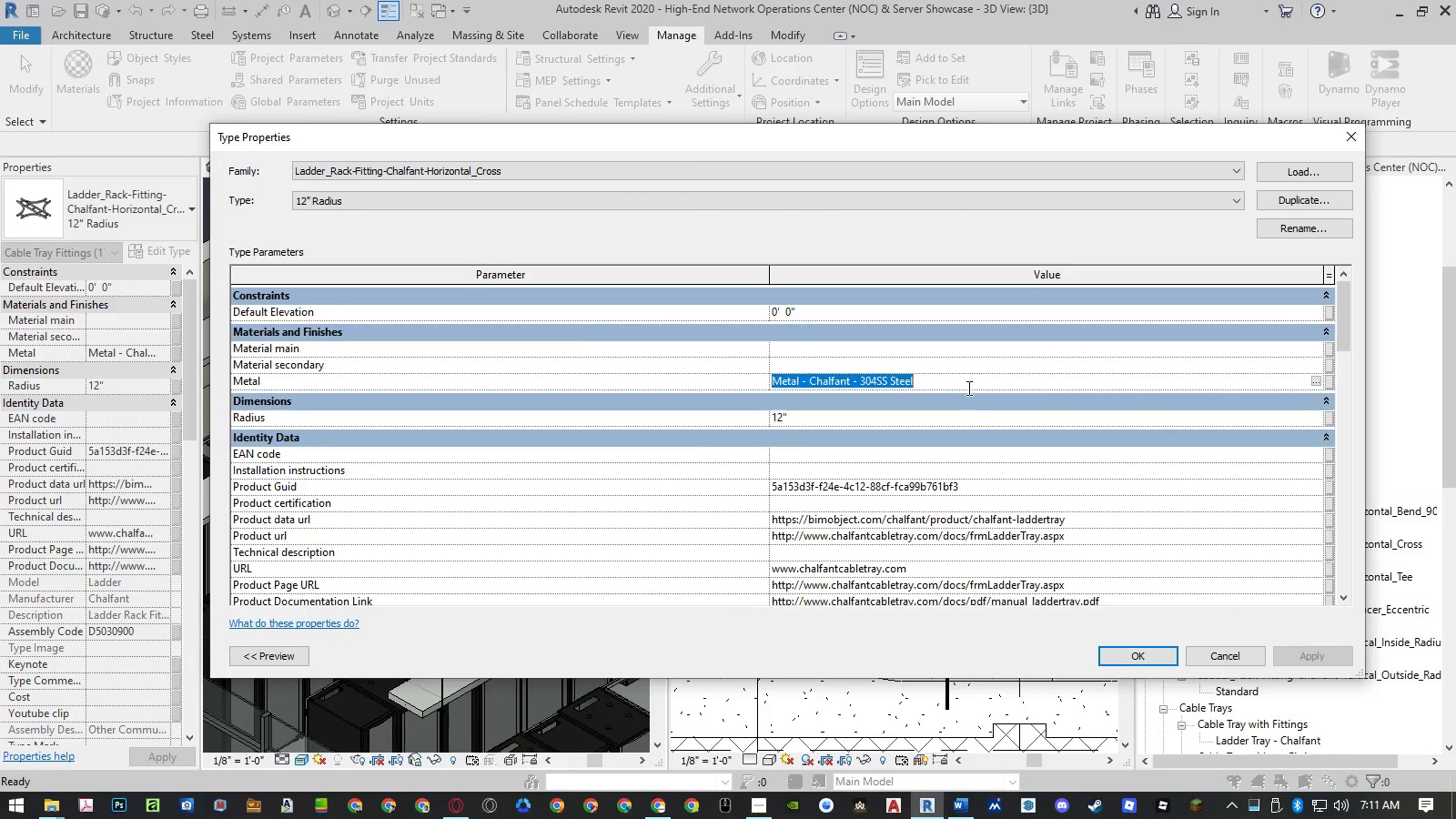 
key(Control+ControlLeft)
 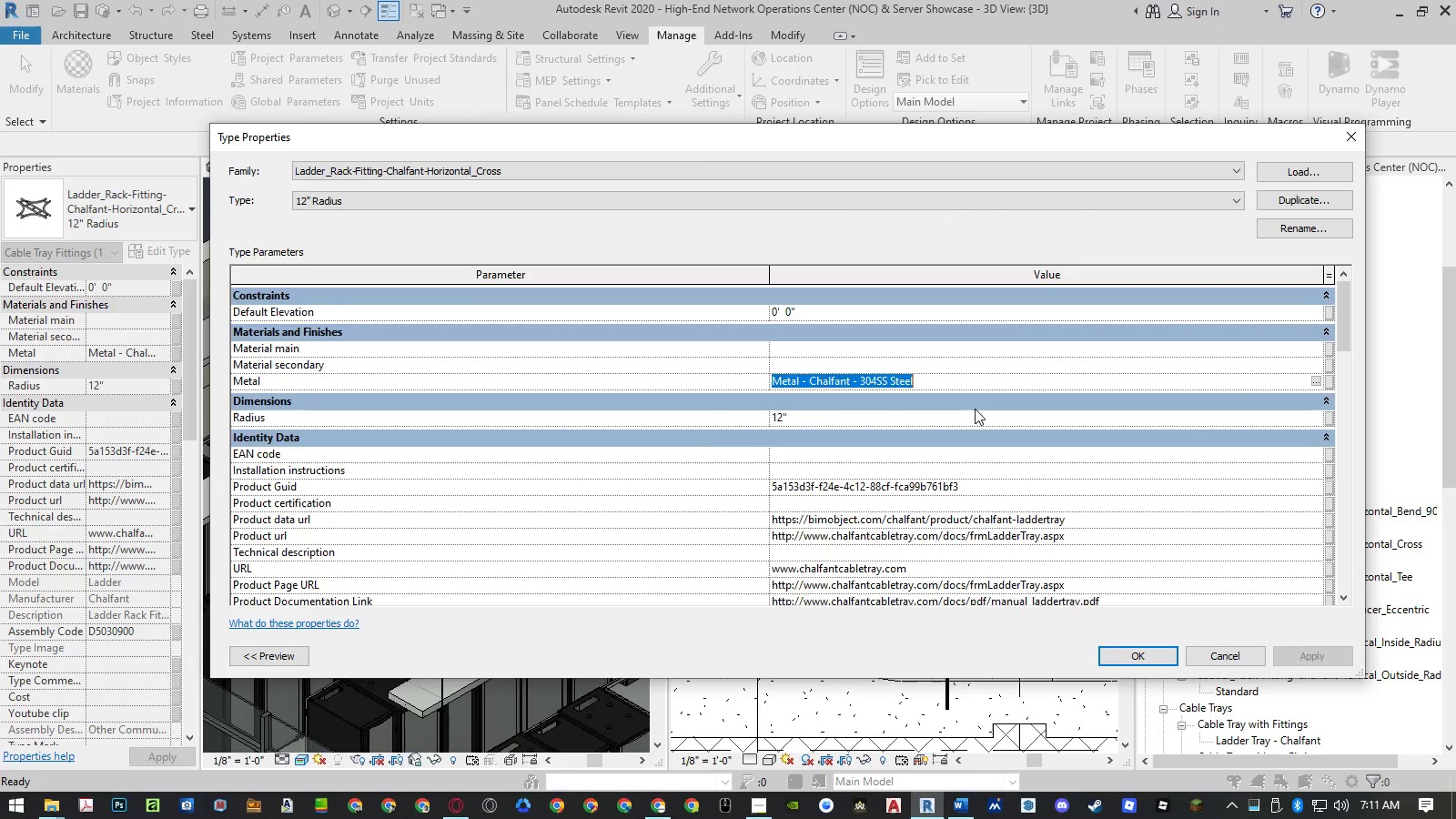 
key(Control+V)
 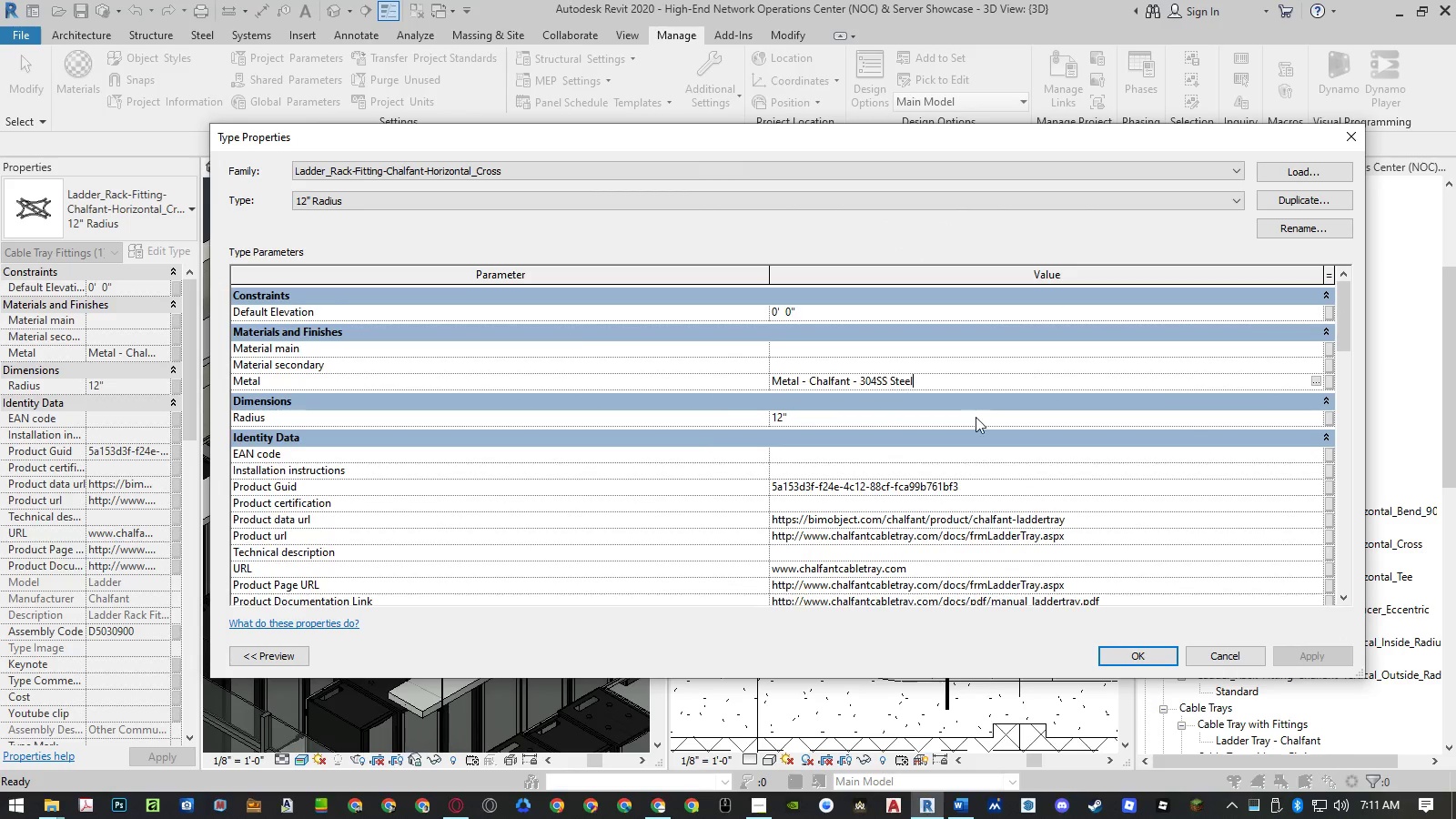 
key(Enter)
 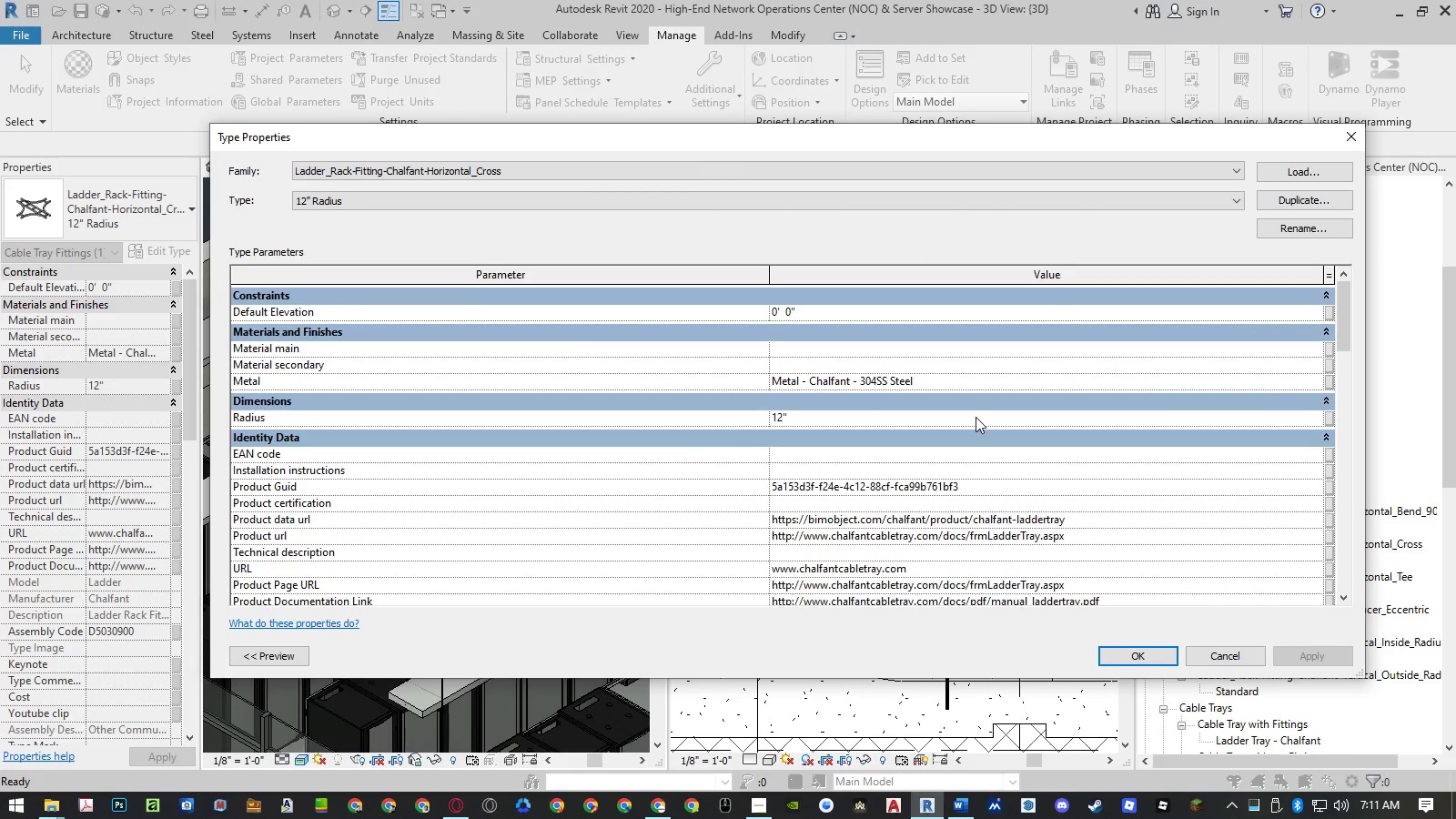 
key(Enter)
 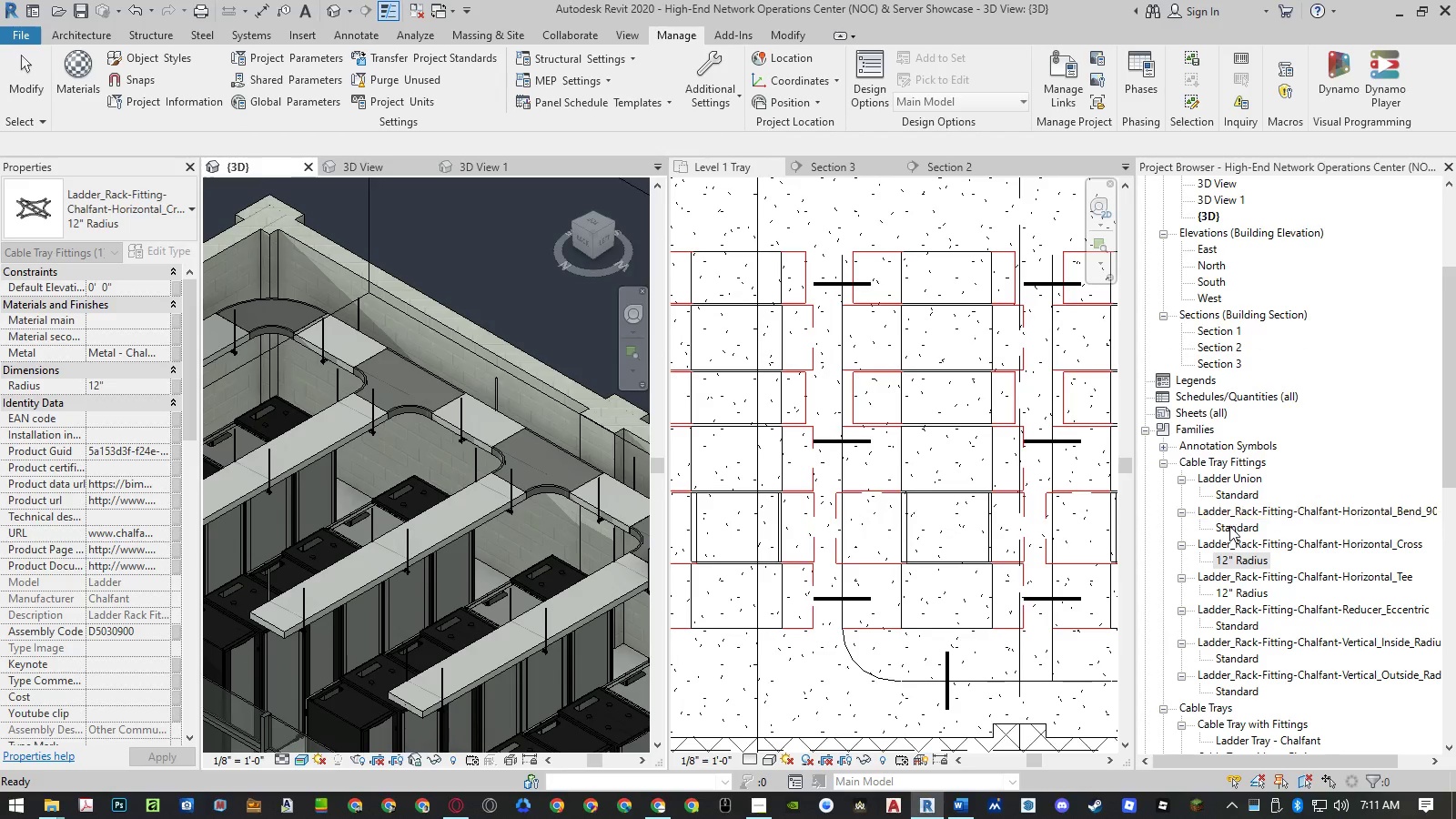 
double_click([1231, 528])
 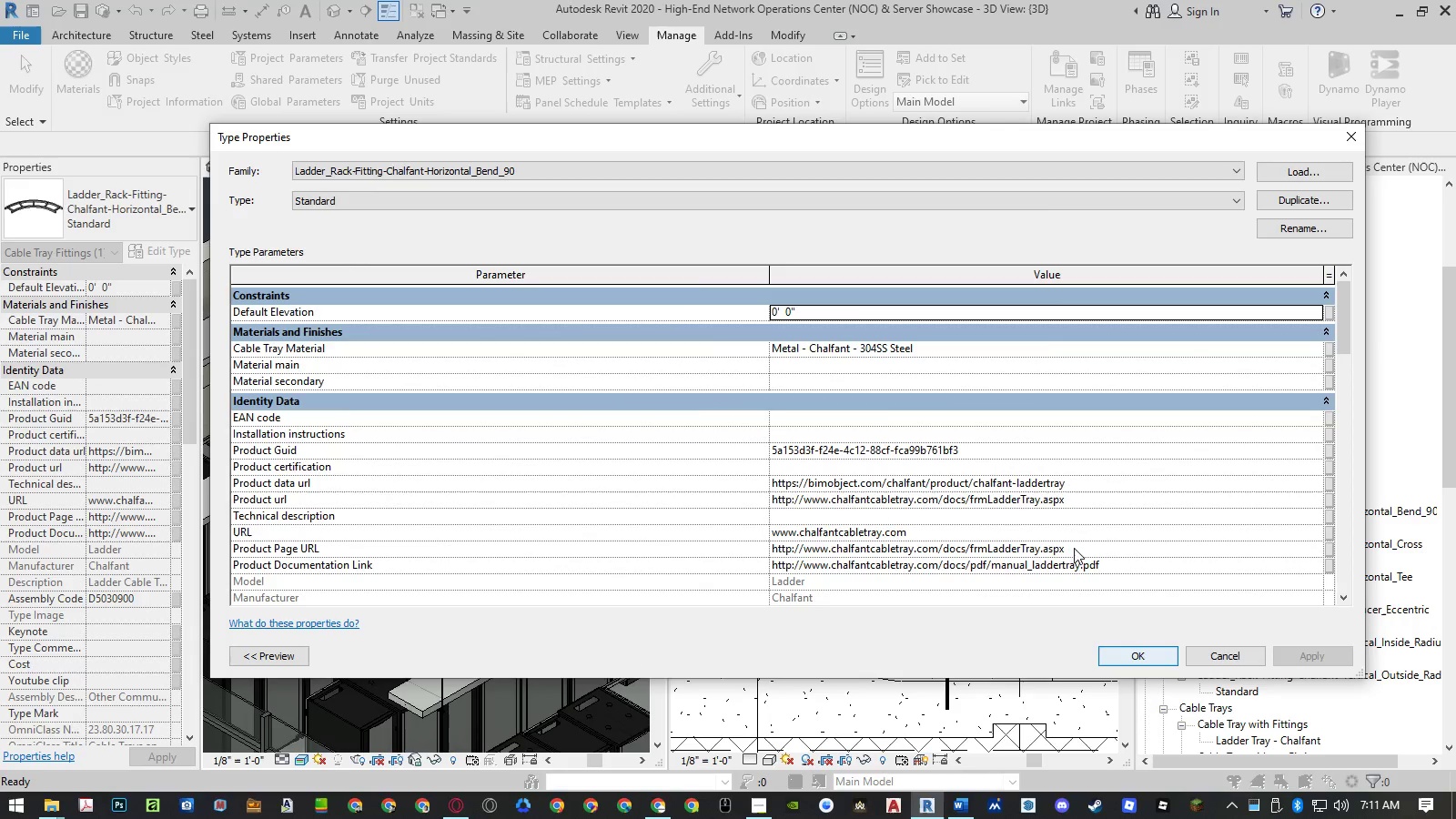 
left_click([922, 349])
 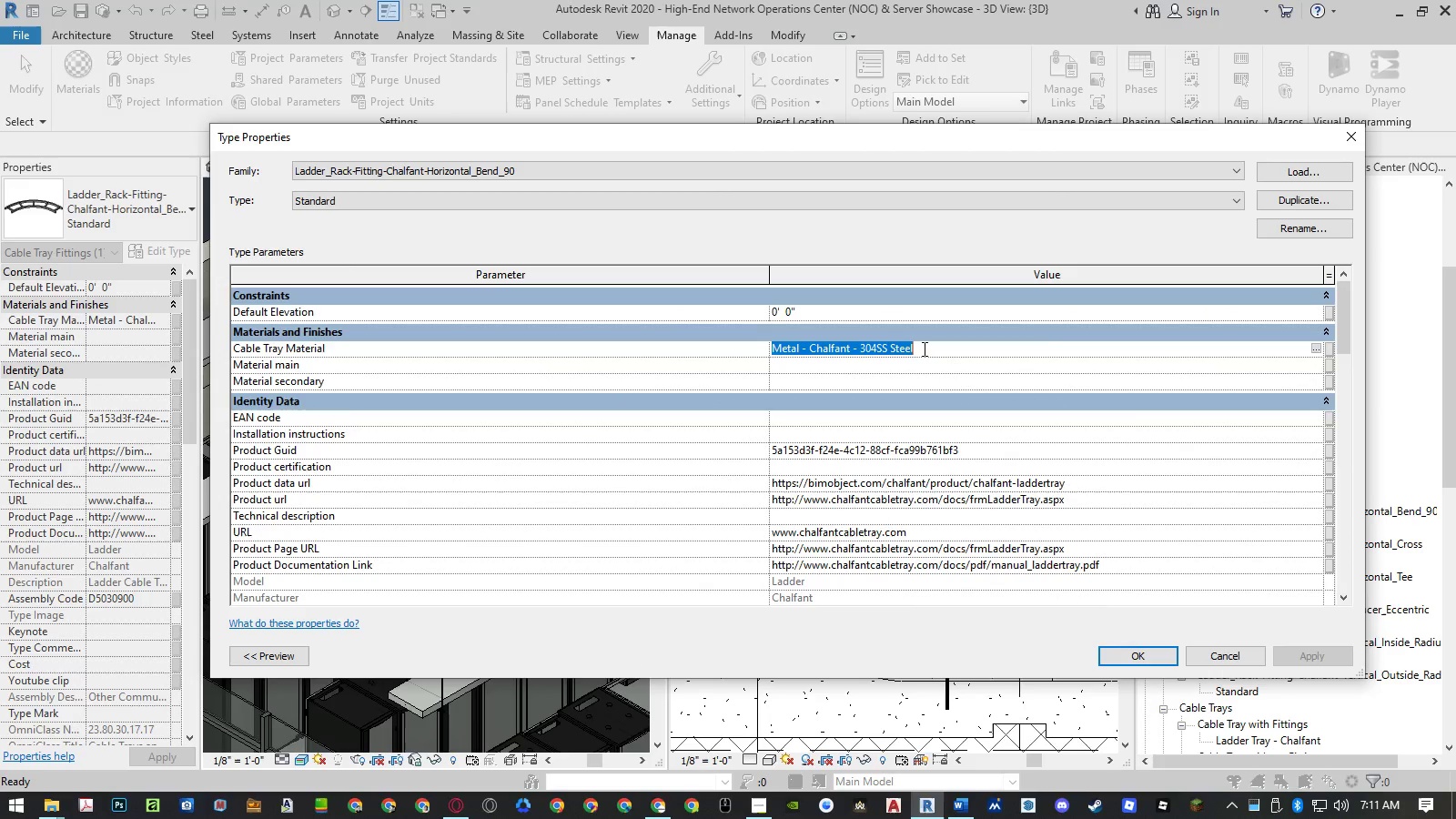 
key(Control+ControlLeft)
 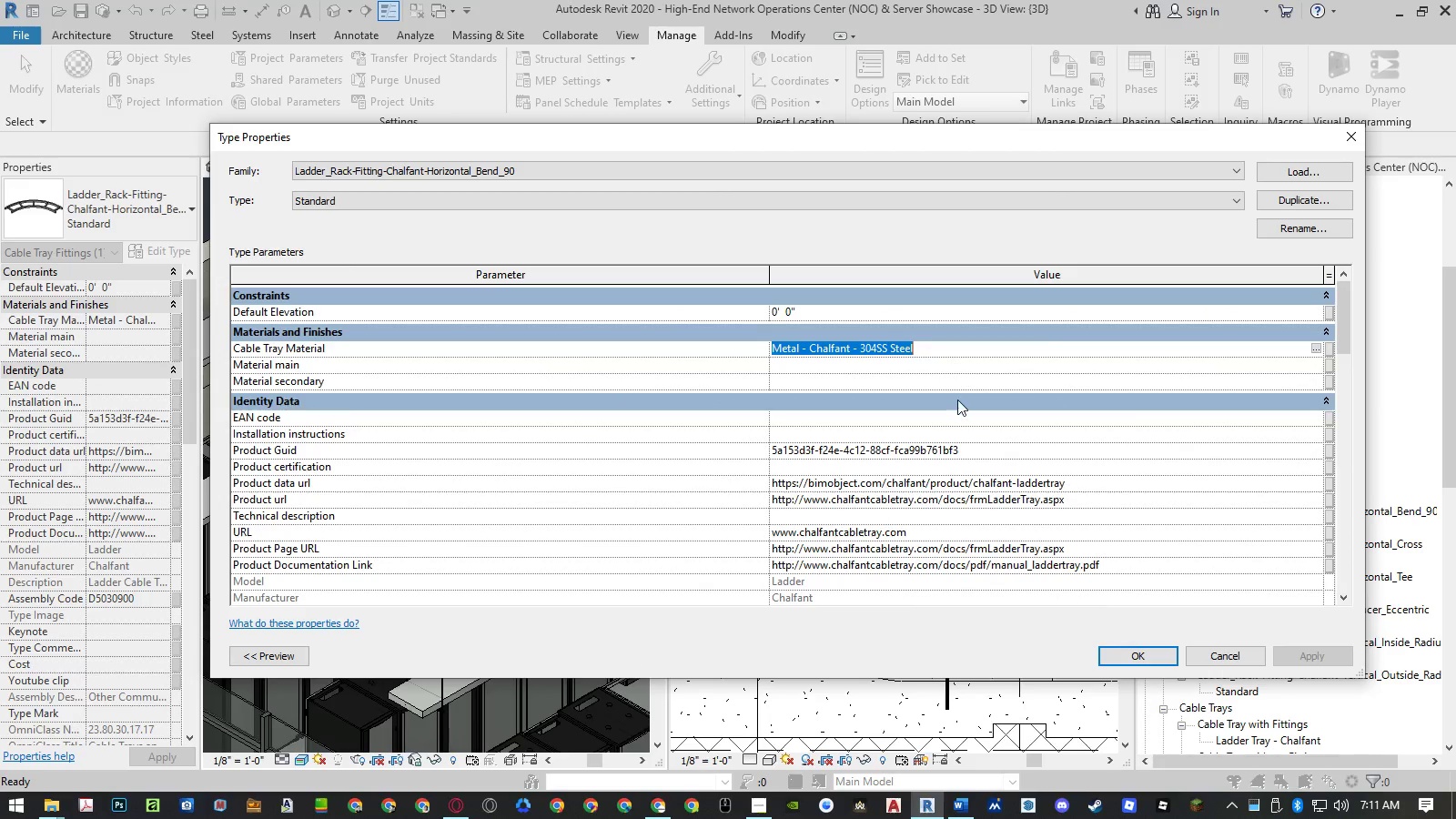 
key(Control+V)
 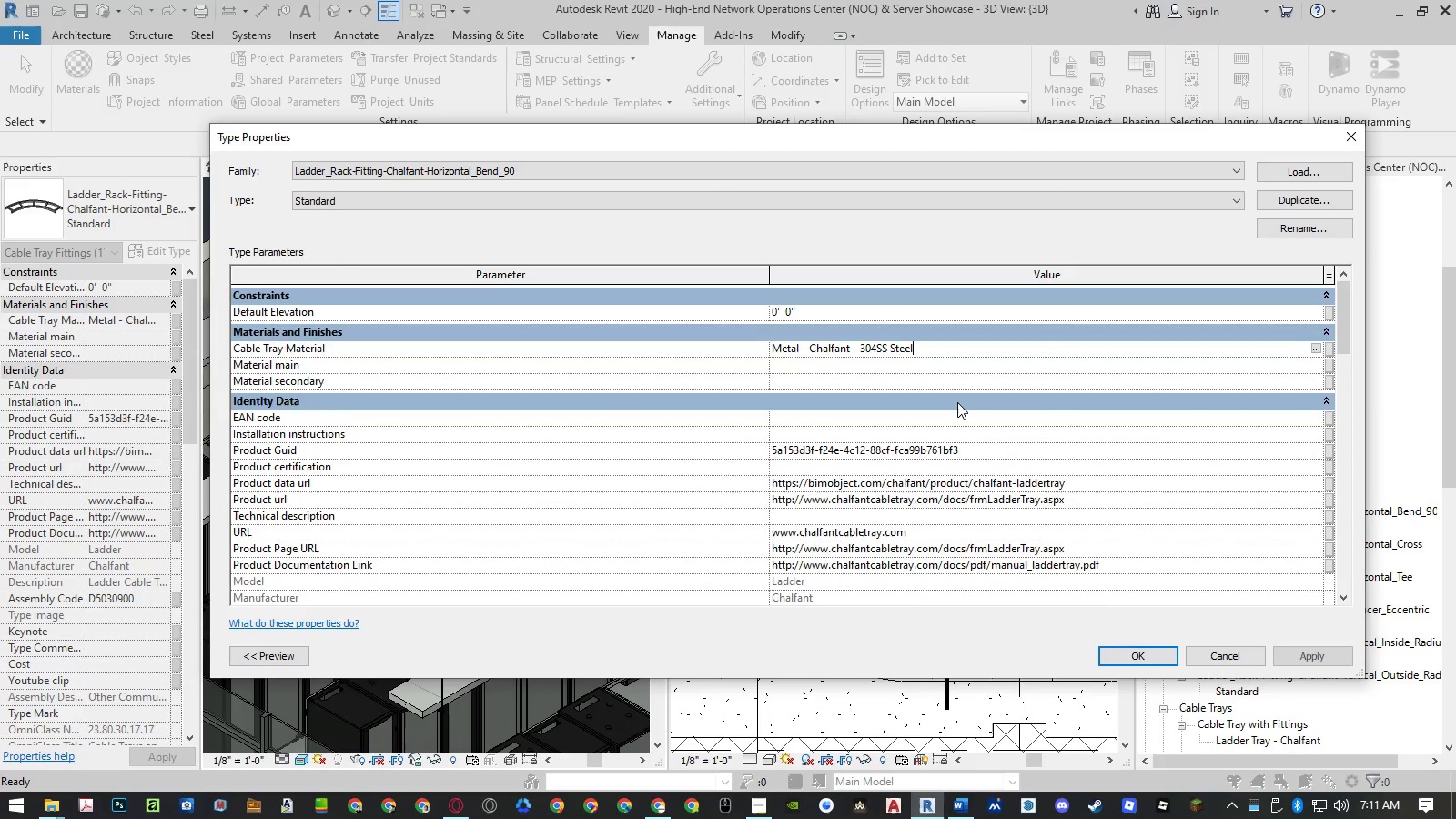 
key(Enter)
 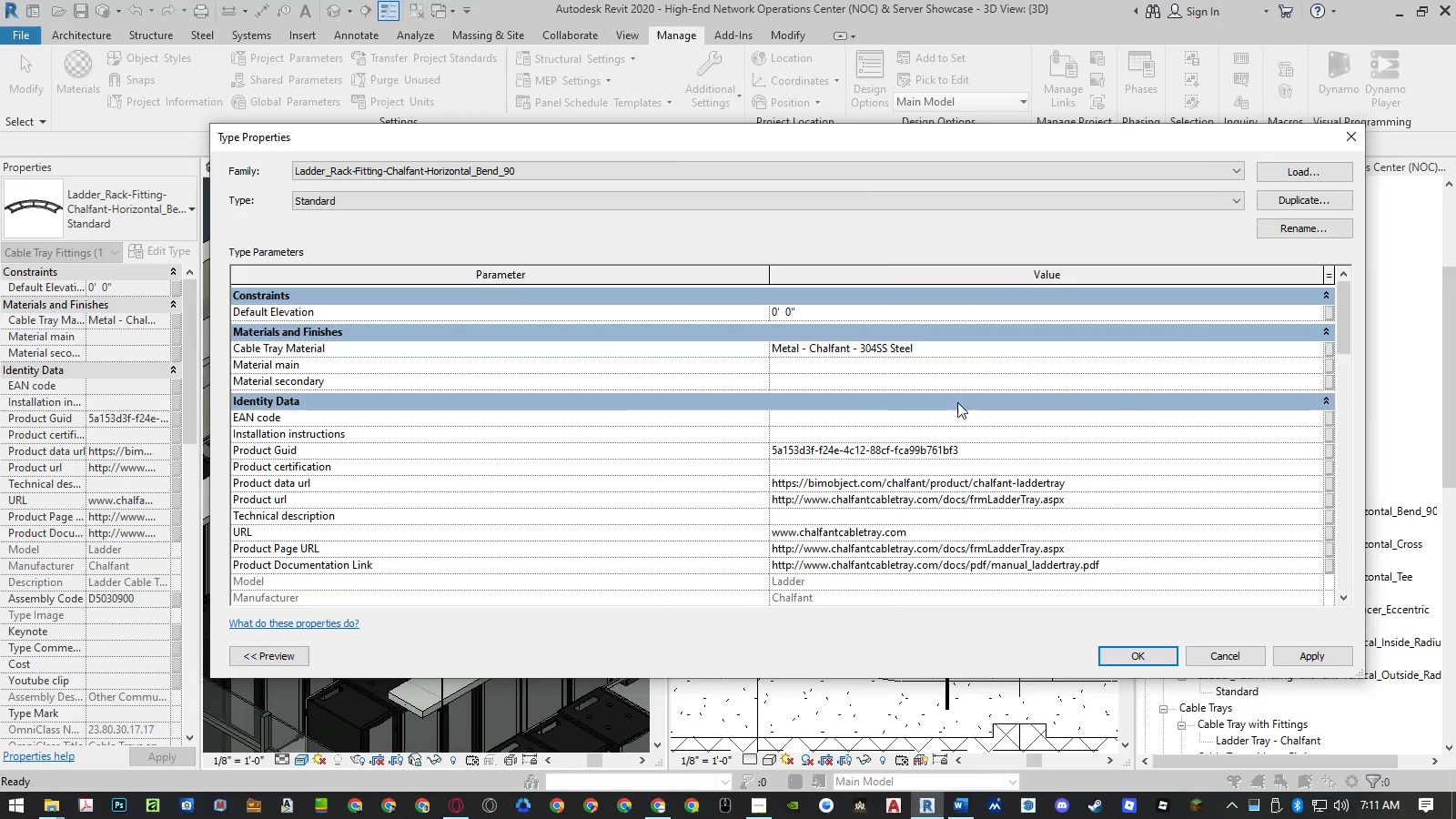 
key(Enter)
 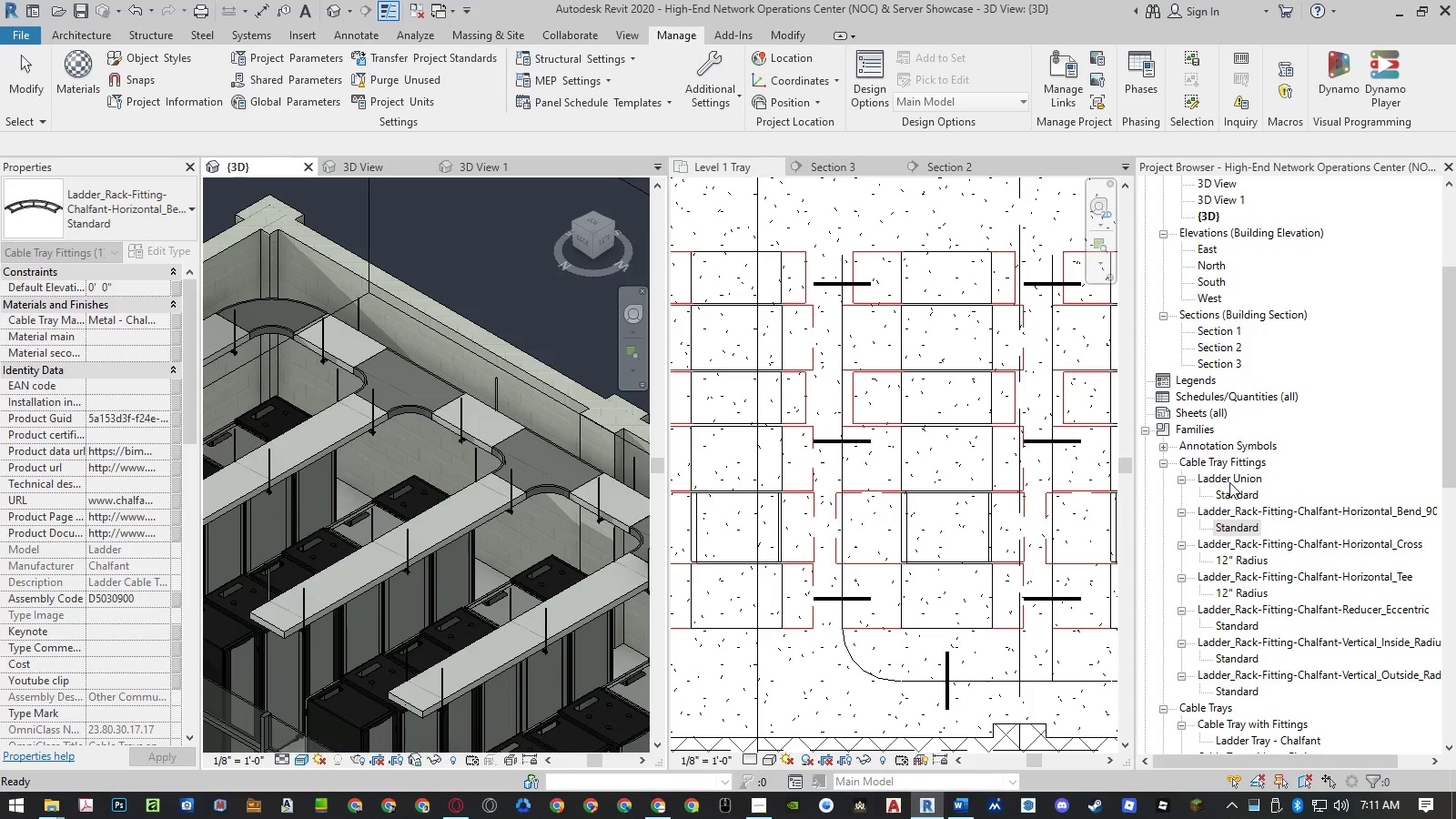 
double_click([1233, 496])
 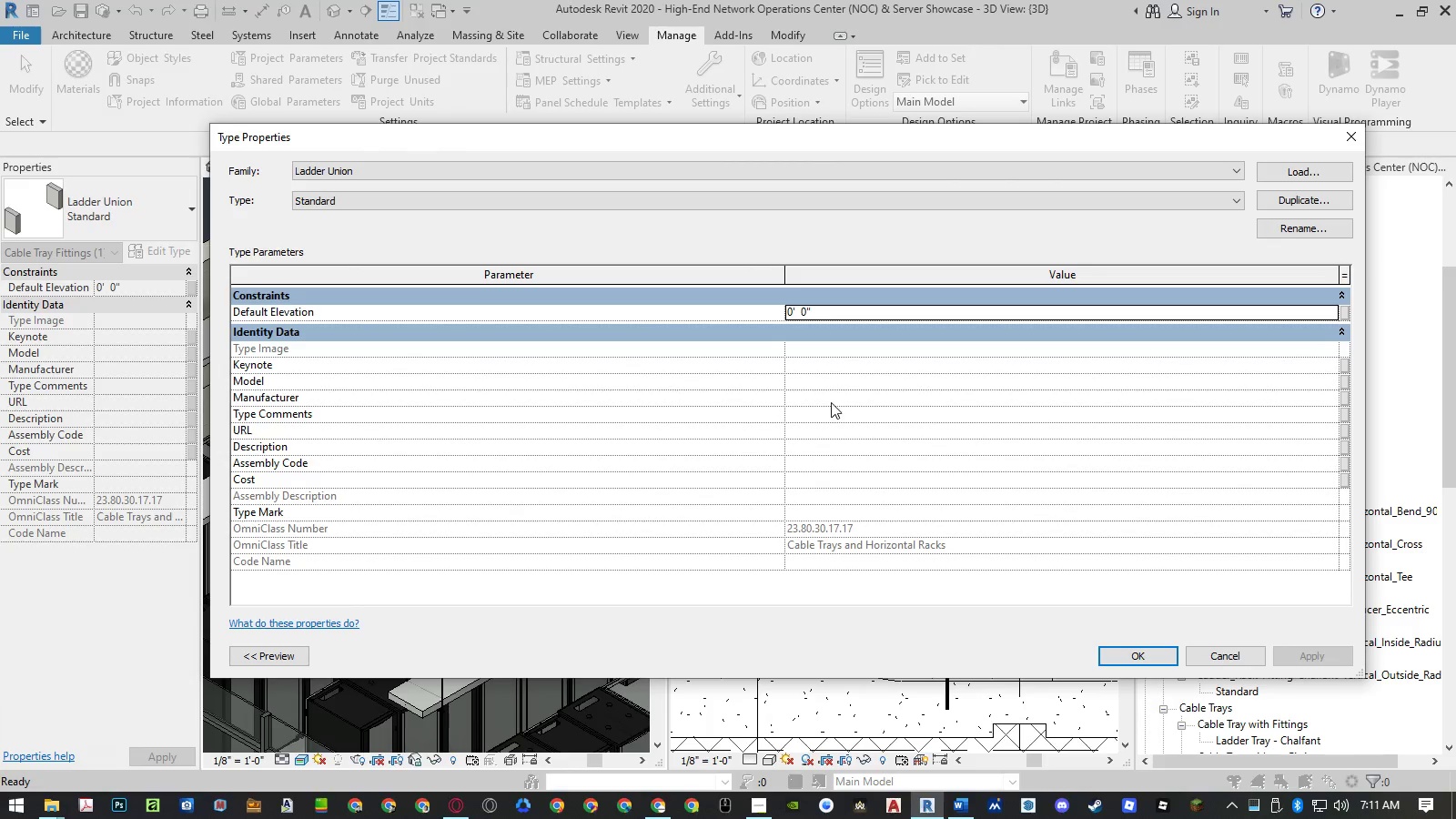 
scroll: coordinate [469, 355], scroll_direction: down, amount: 5.0
 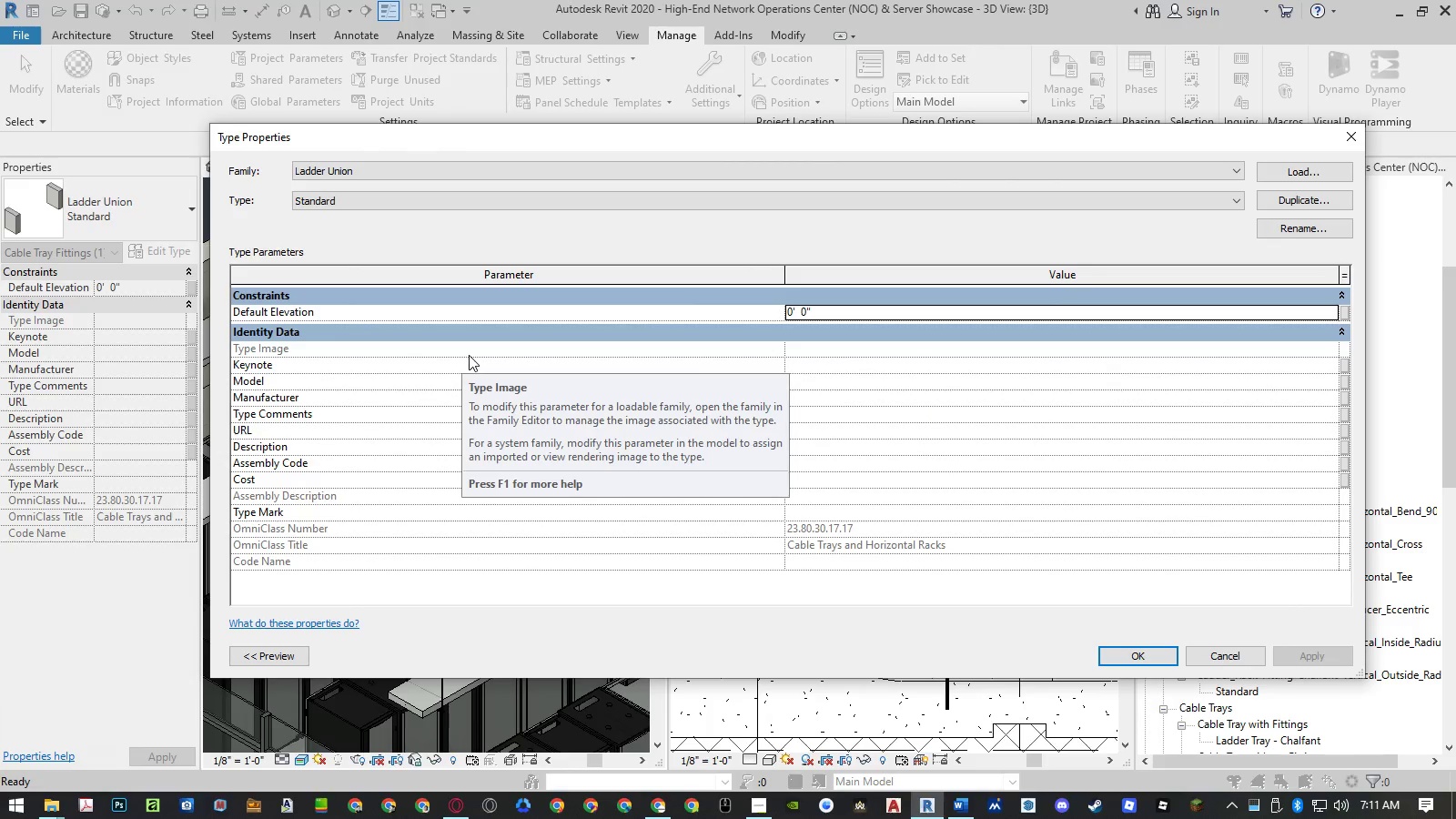 
scroll: coordinate [469, 355], scroll_direction: up, amount: 4.0
 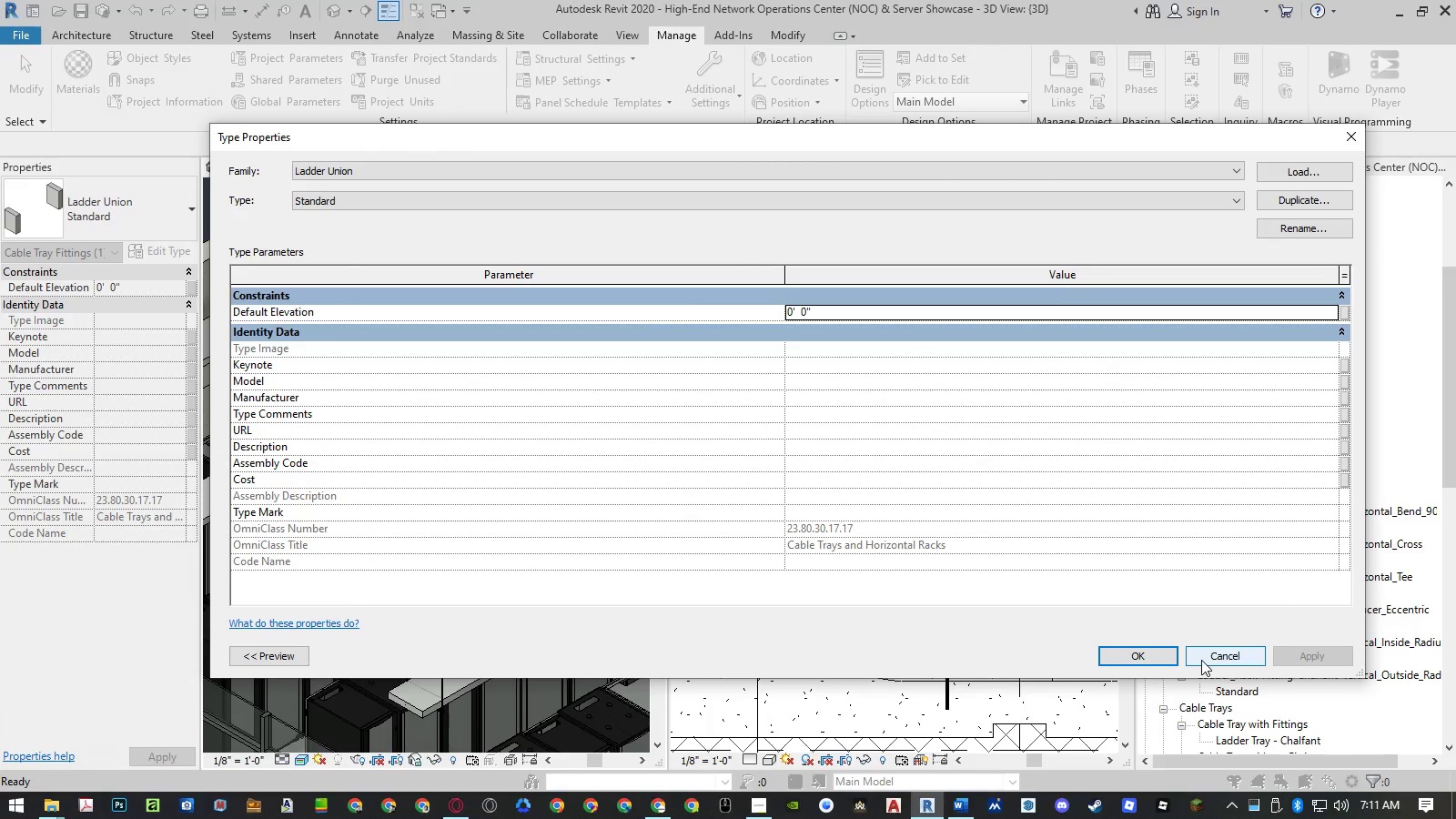 
left_click([1201, 660])
 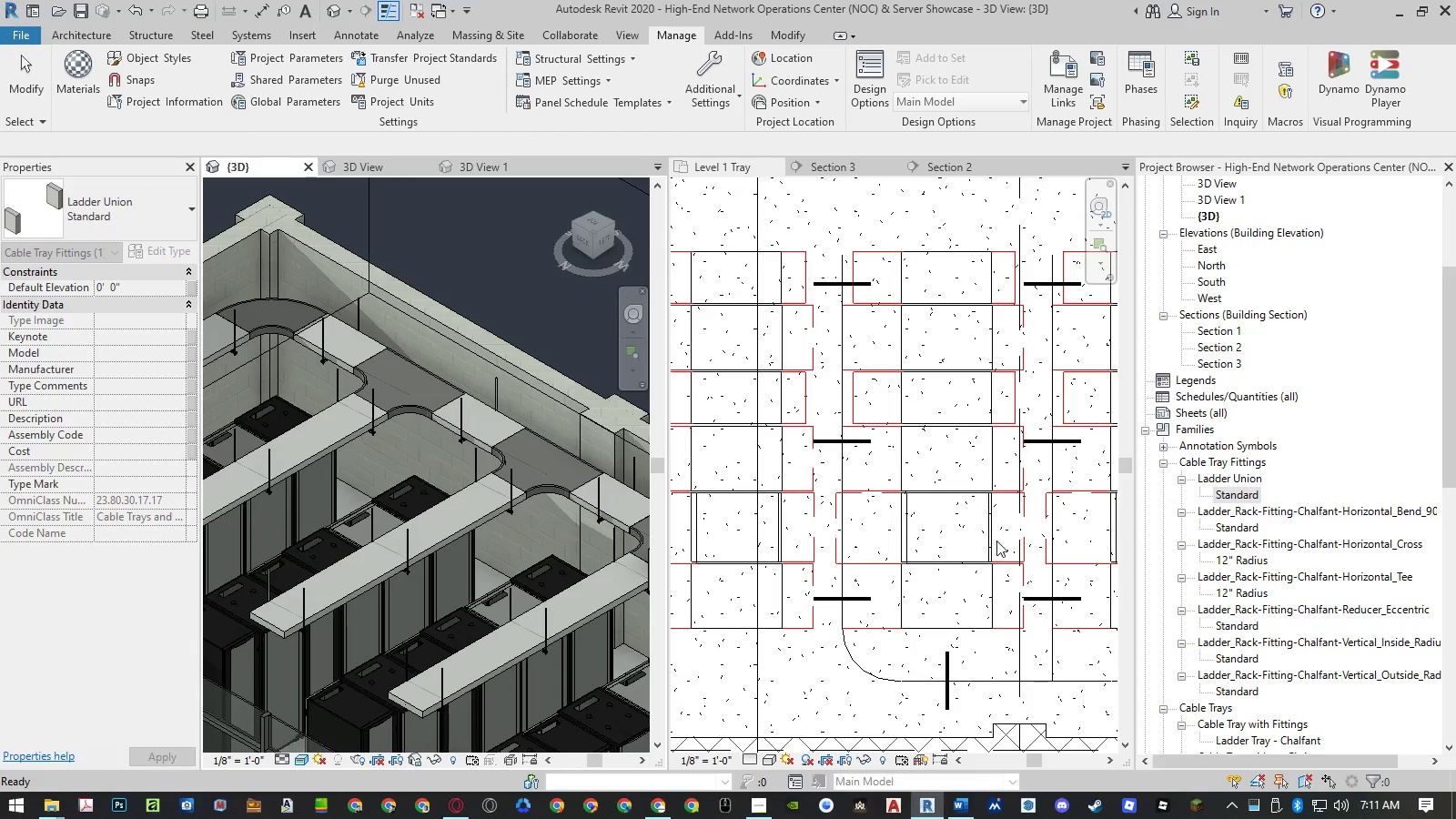 
scroll: coordinate [1219, 595], scroll_direction: down, amount: 4.0
 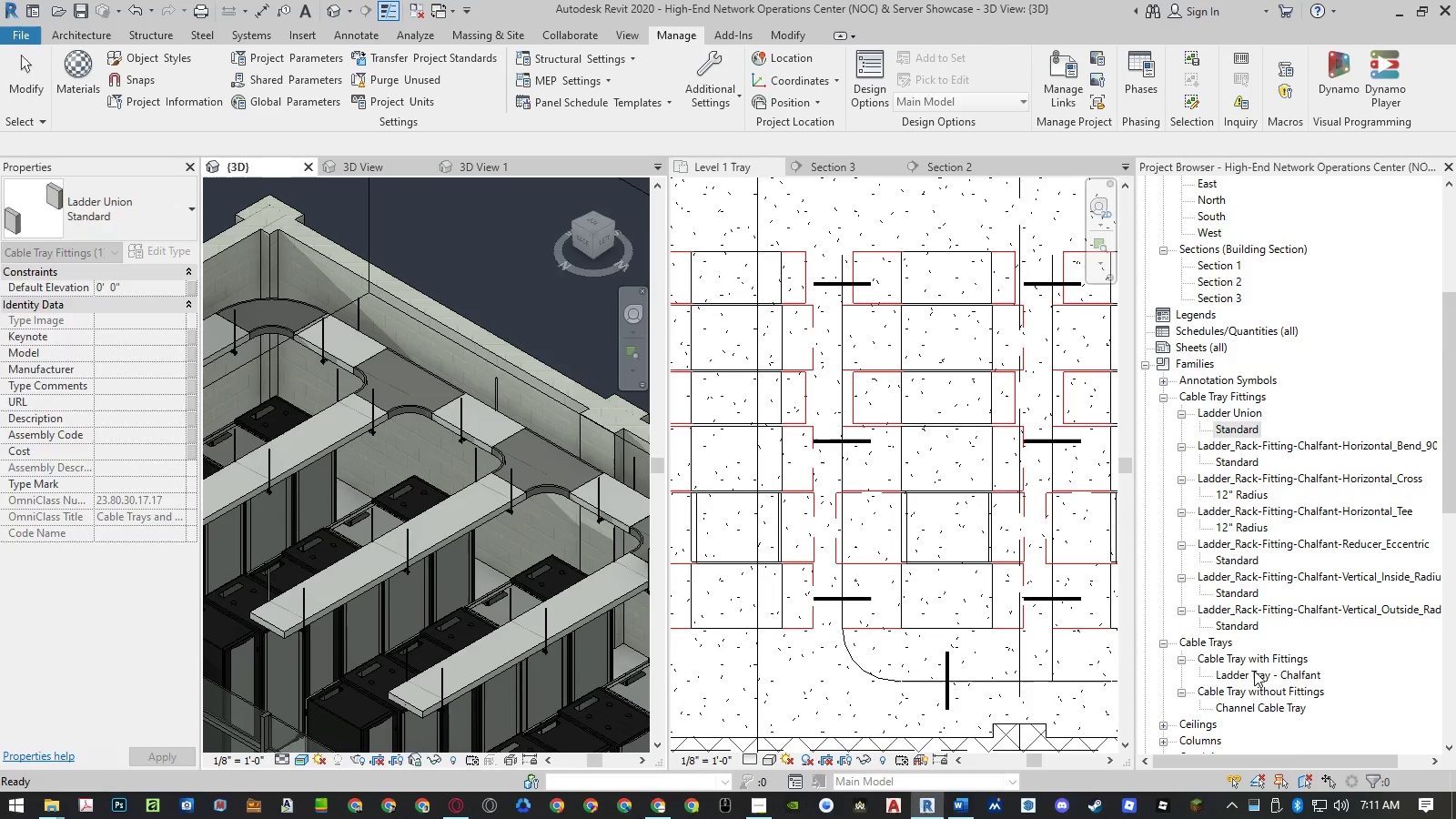 
double_click([1254, 671])
 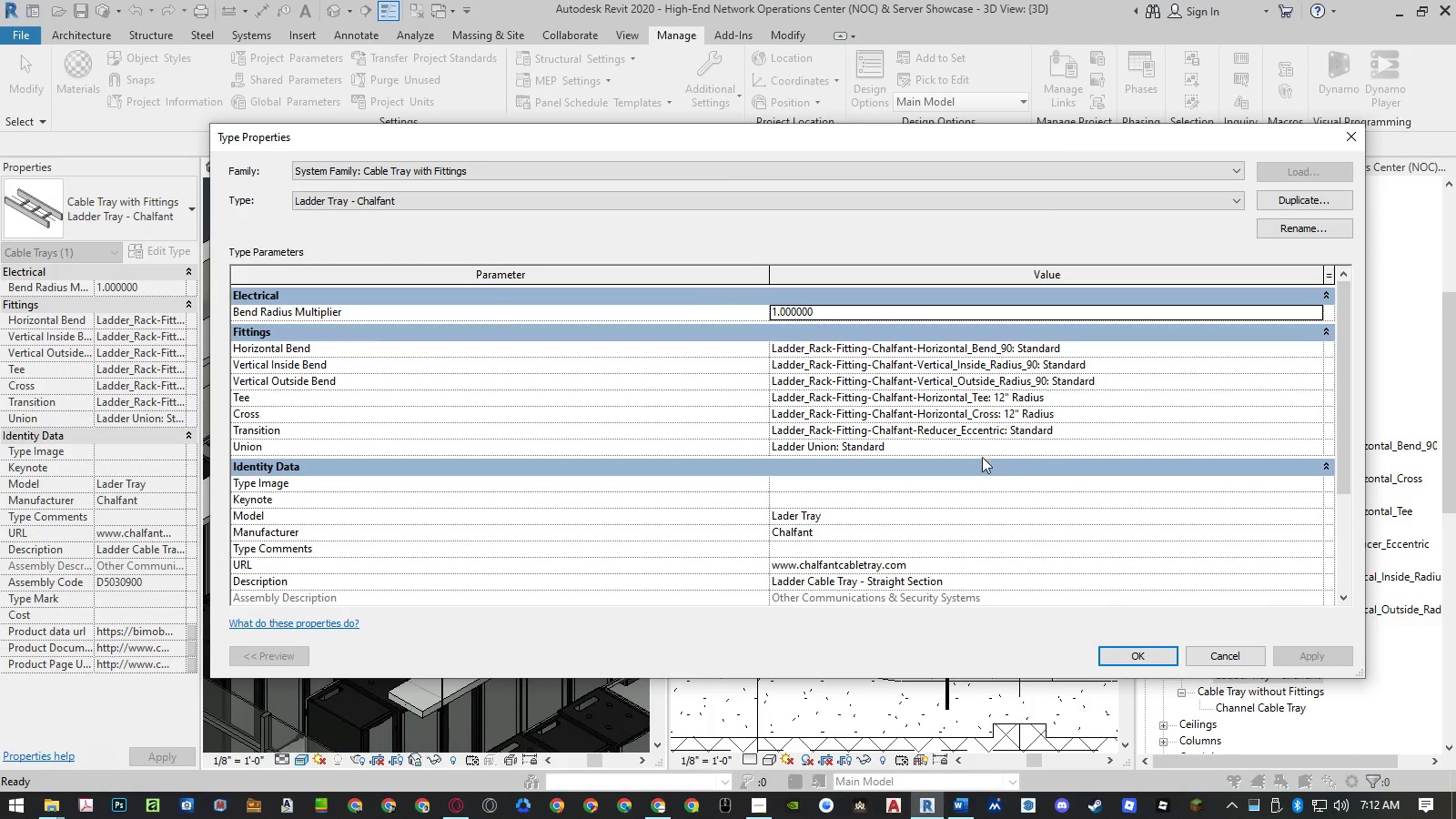 
left_click([939, 509])
 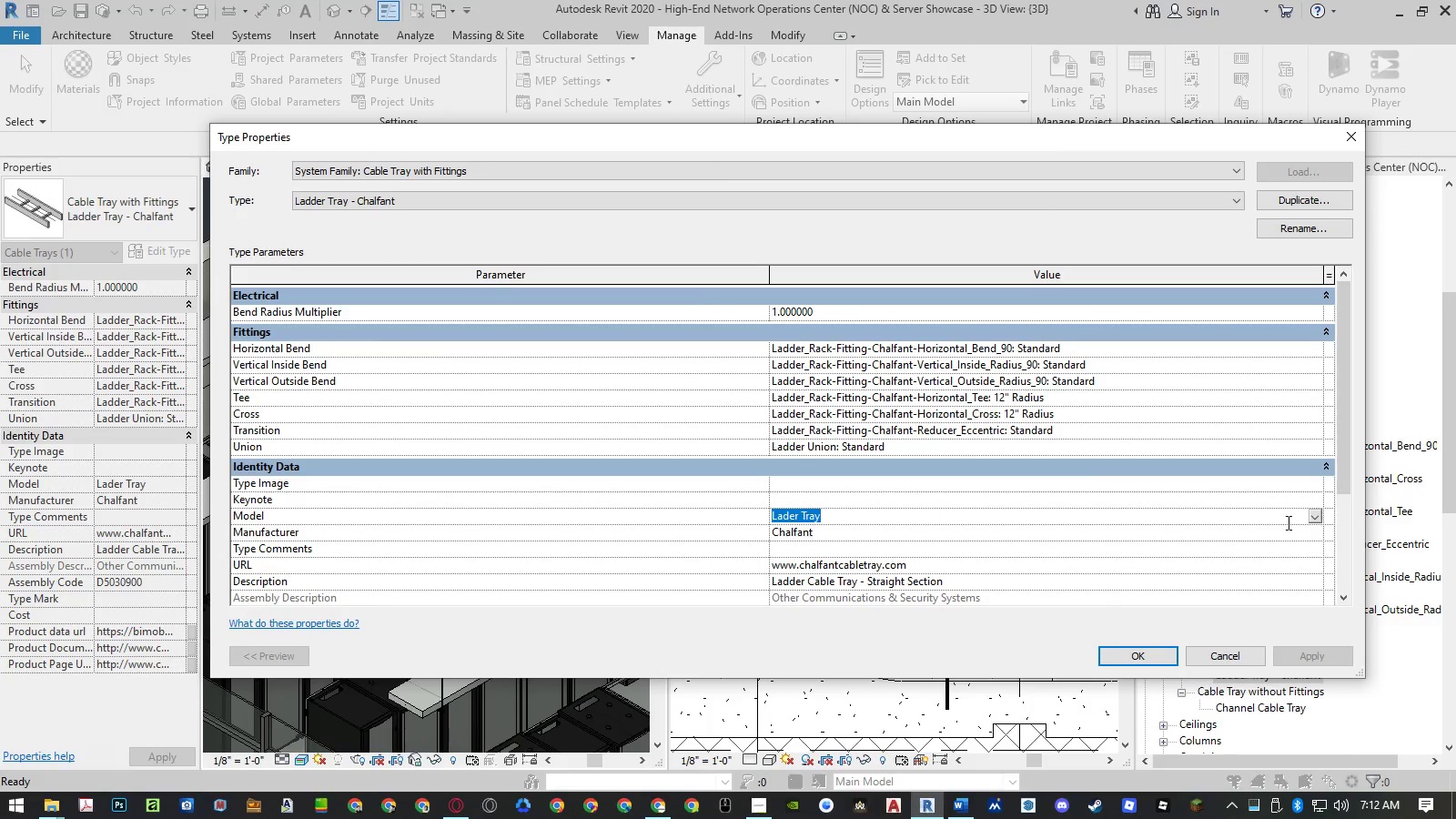 
left_click([1318, 520])
 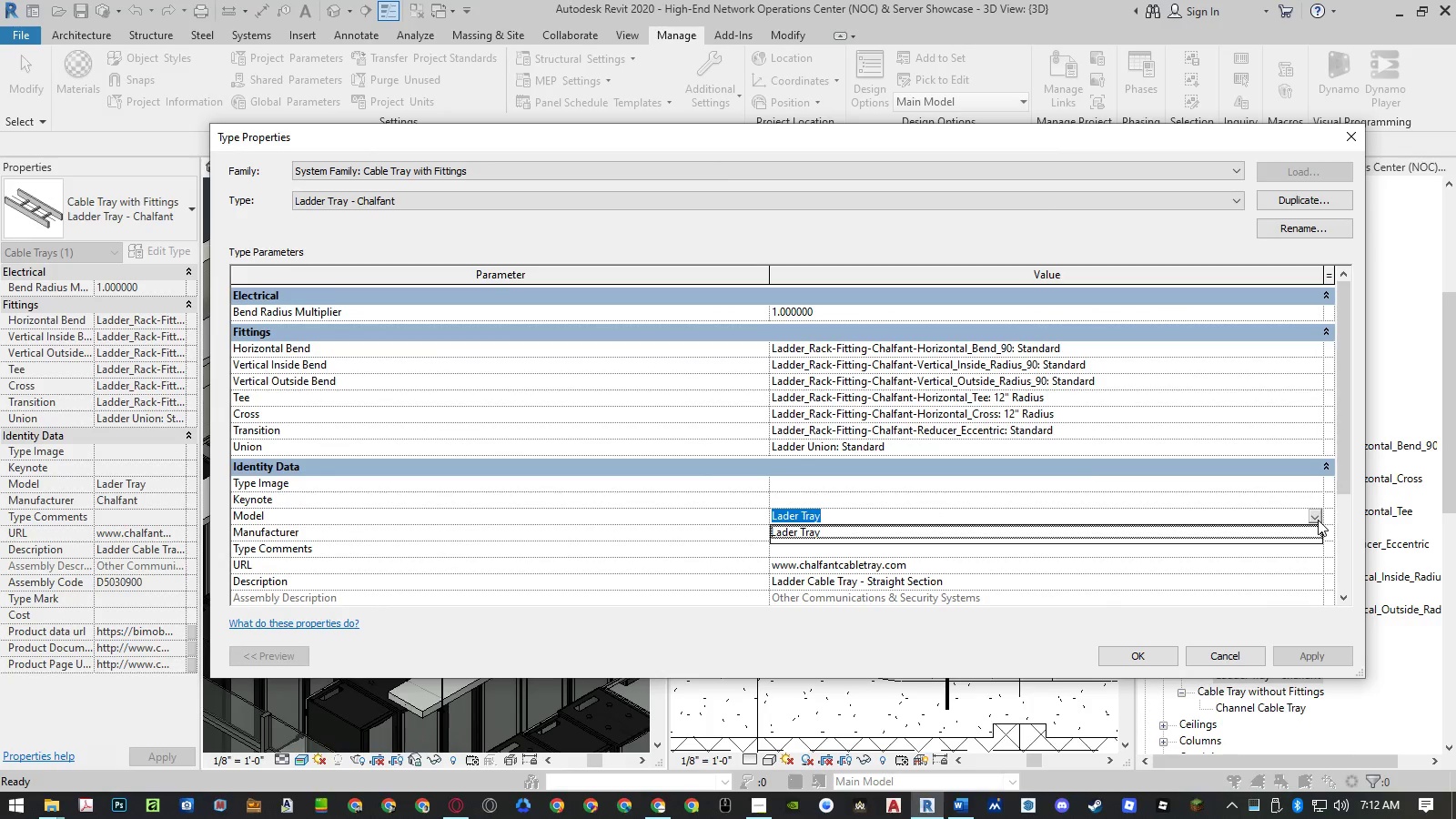 
left_click([1318, 520])
 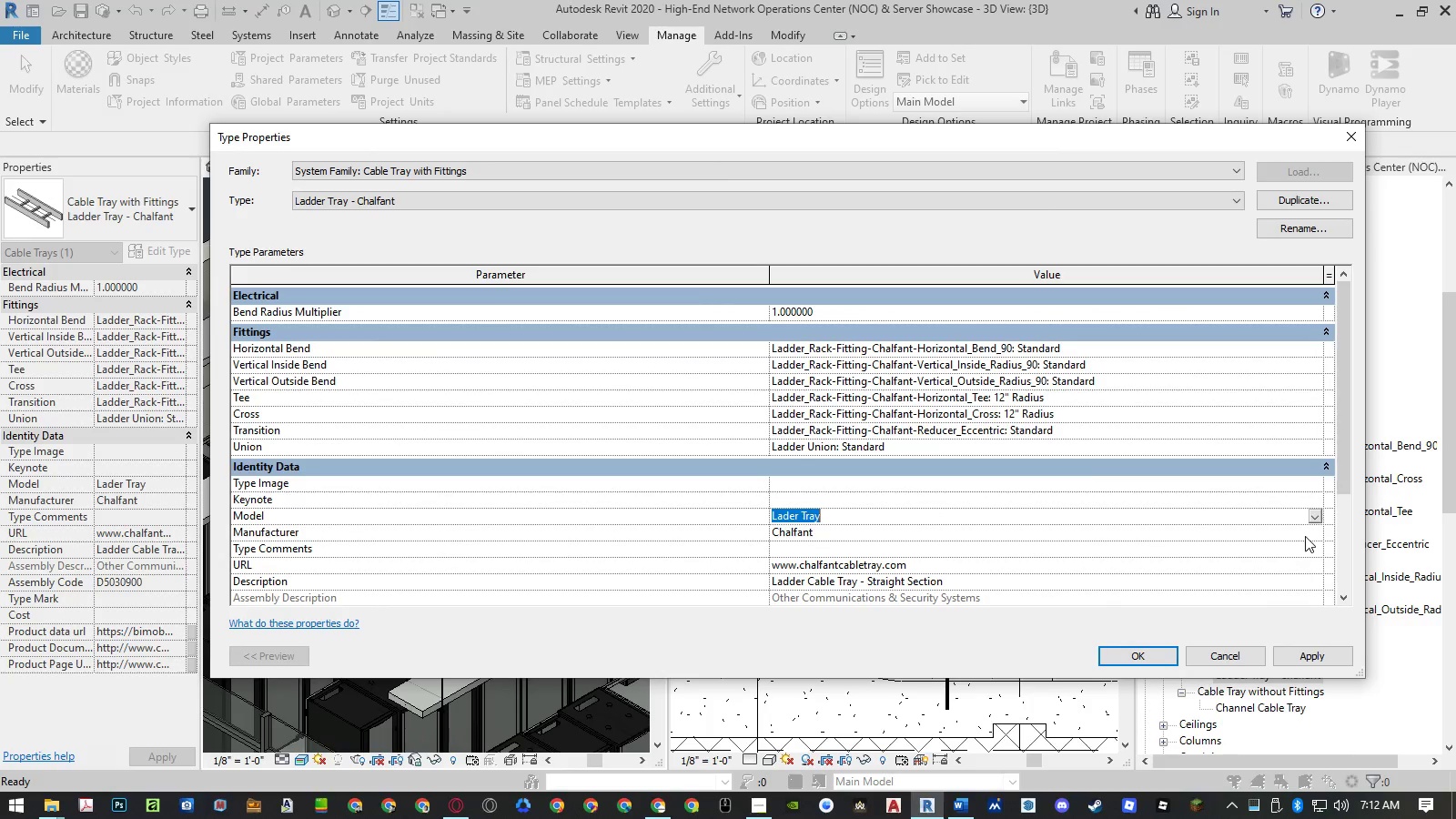 
left_click([1305, 538])
 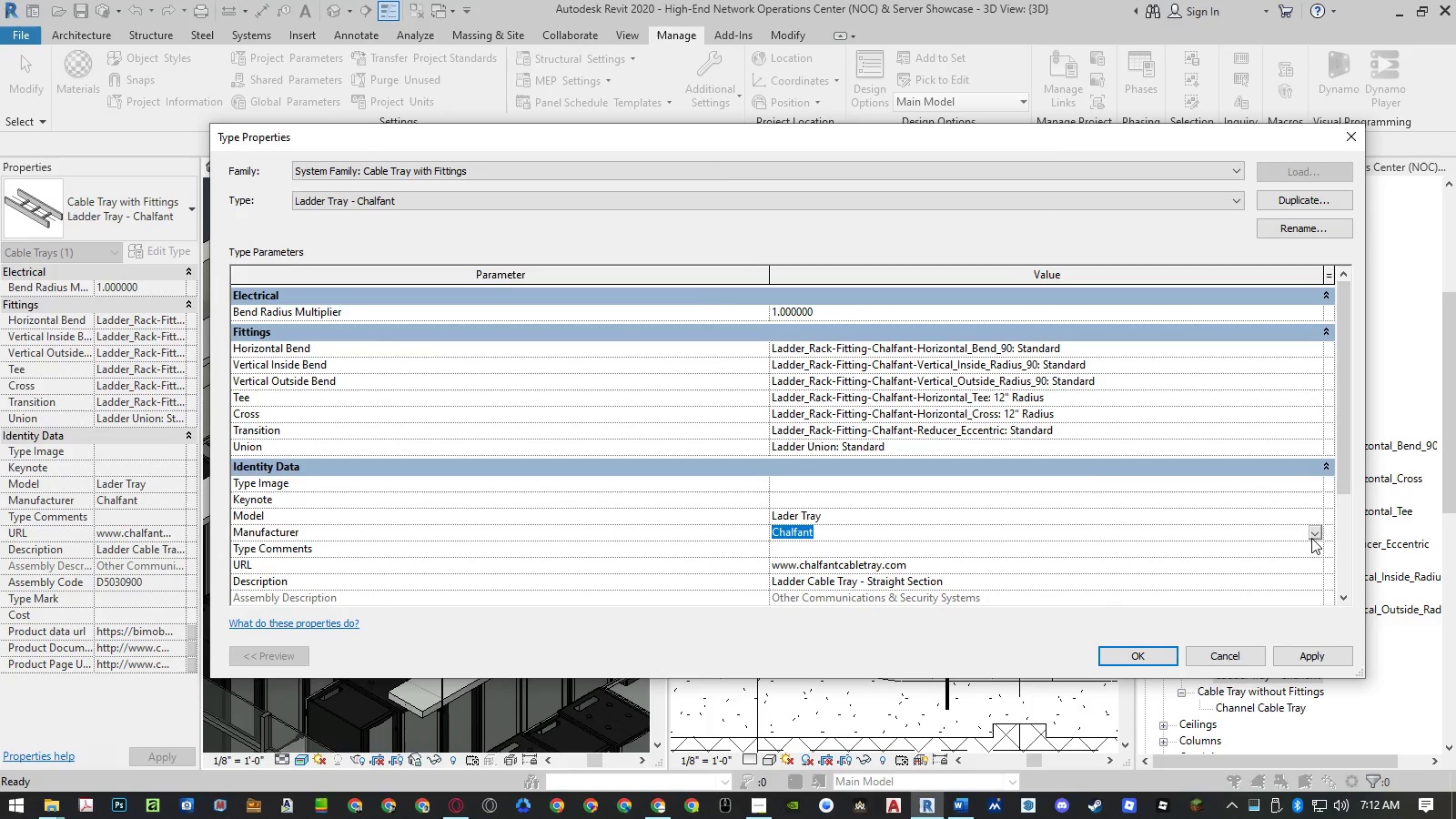 
left_click([1315, 534])
 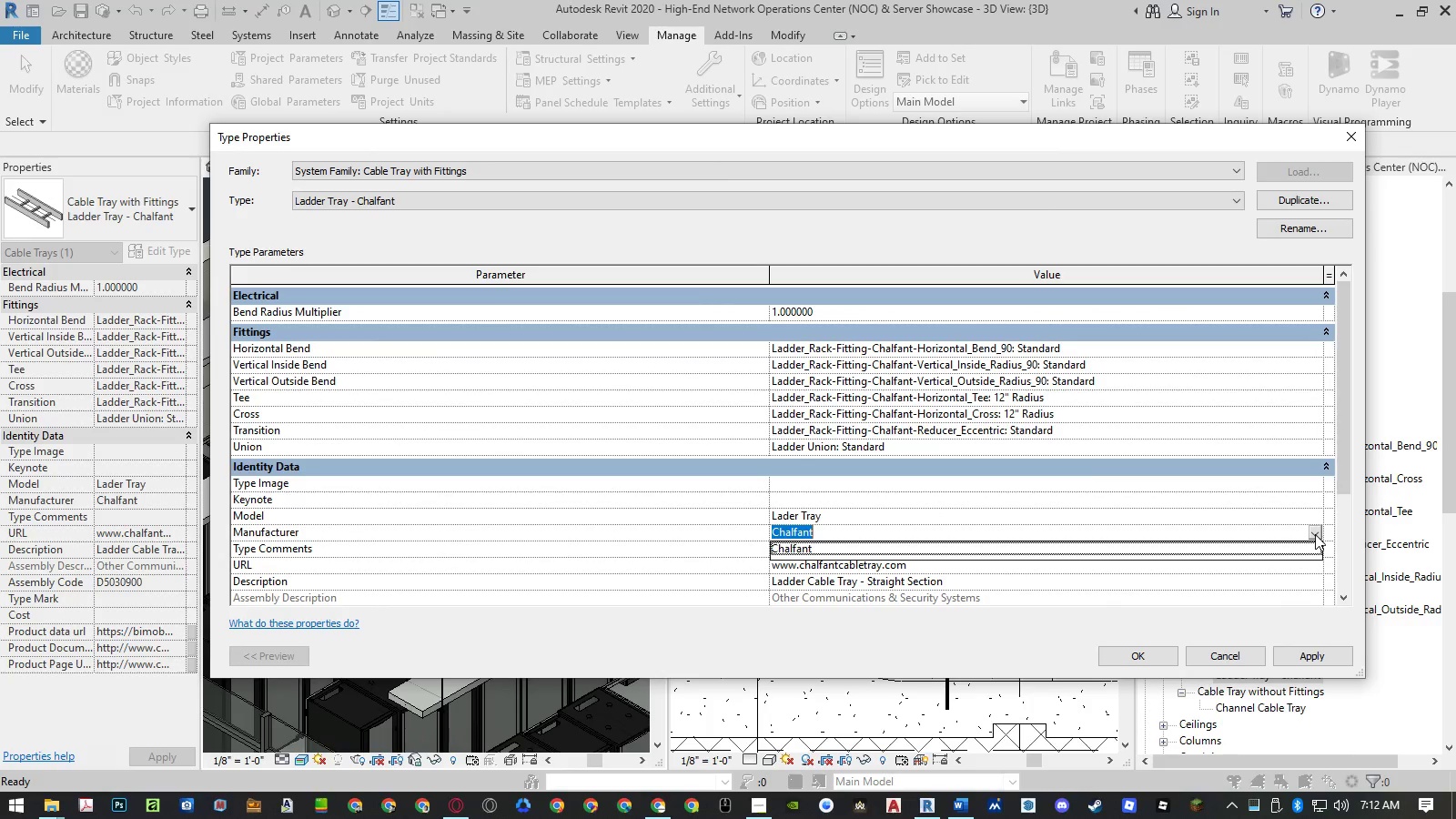 
double_click([1315, 534])
 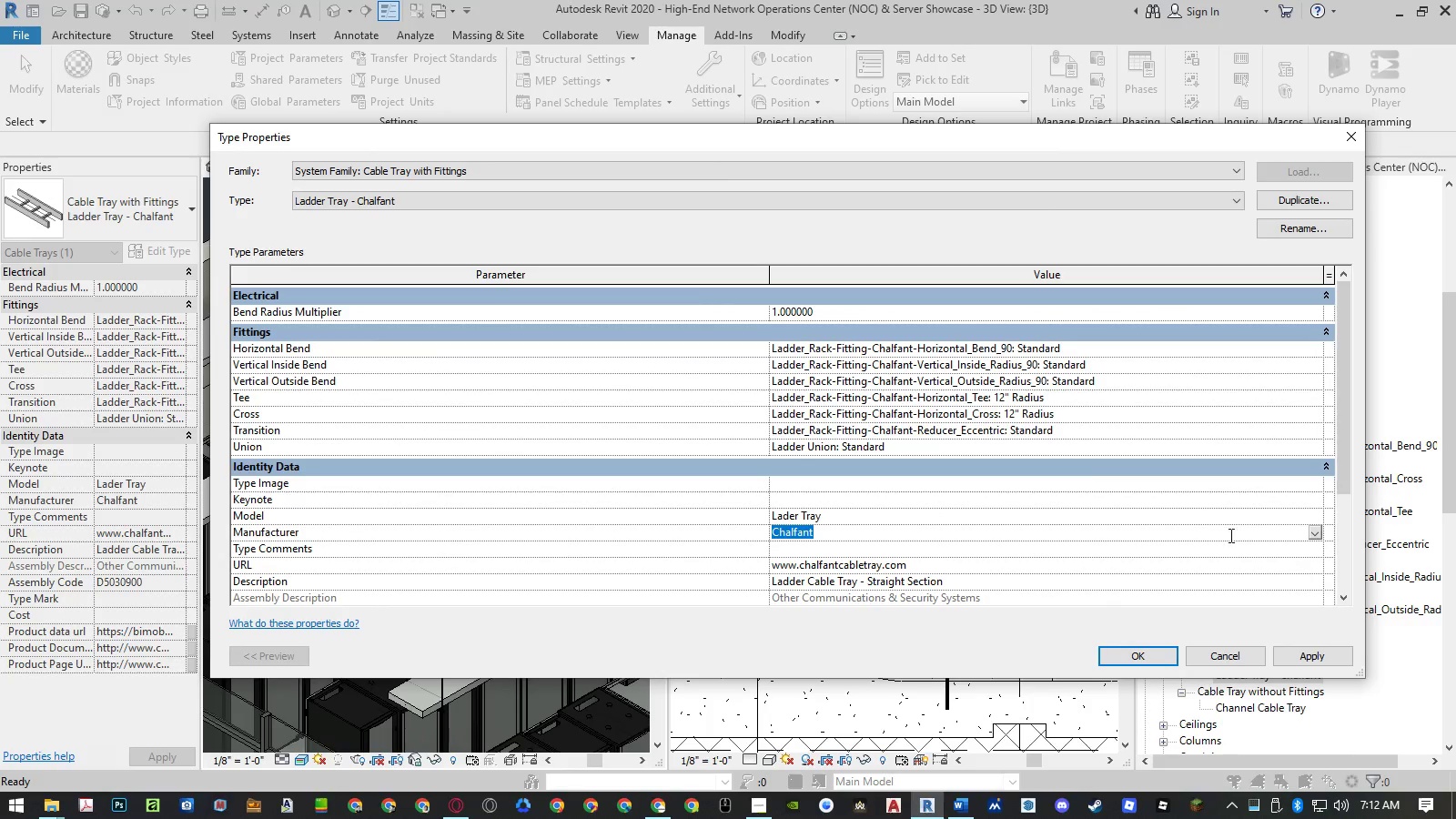 
scroll: coordinate [1125, 541], scroll_direction: down, amount: 5.0
 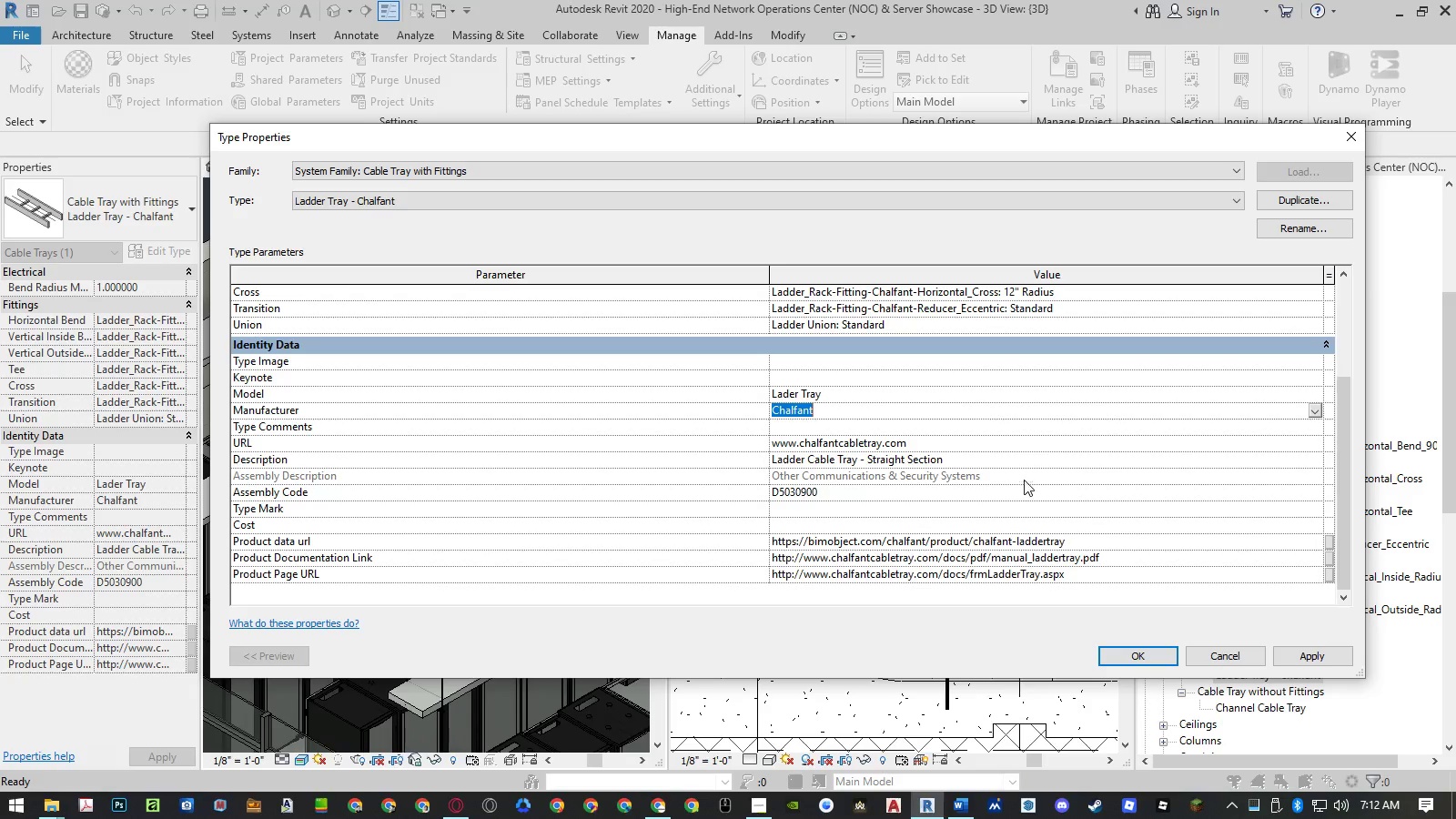 
left_click([1007, 461])
 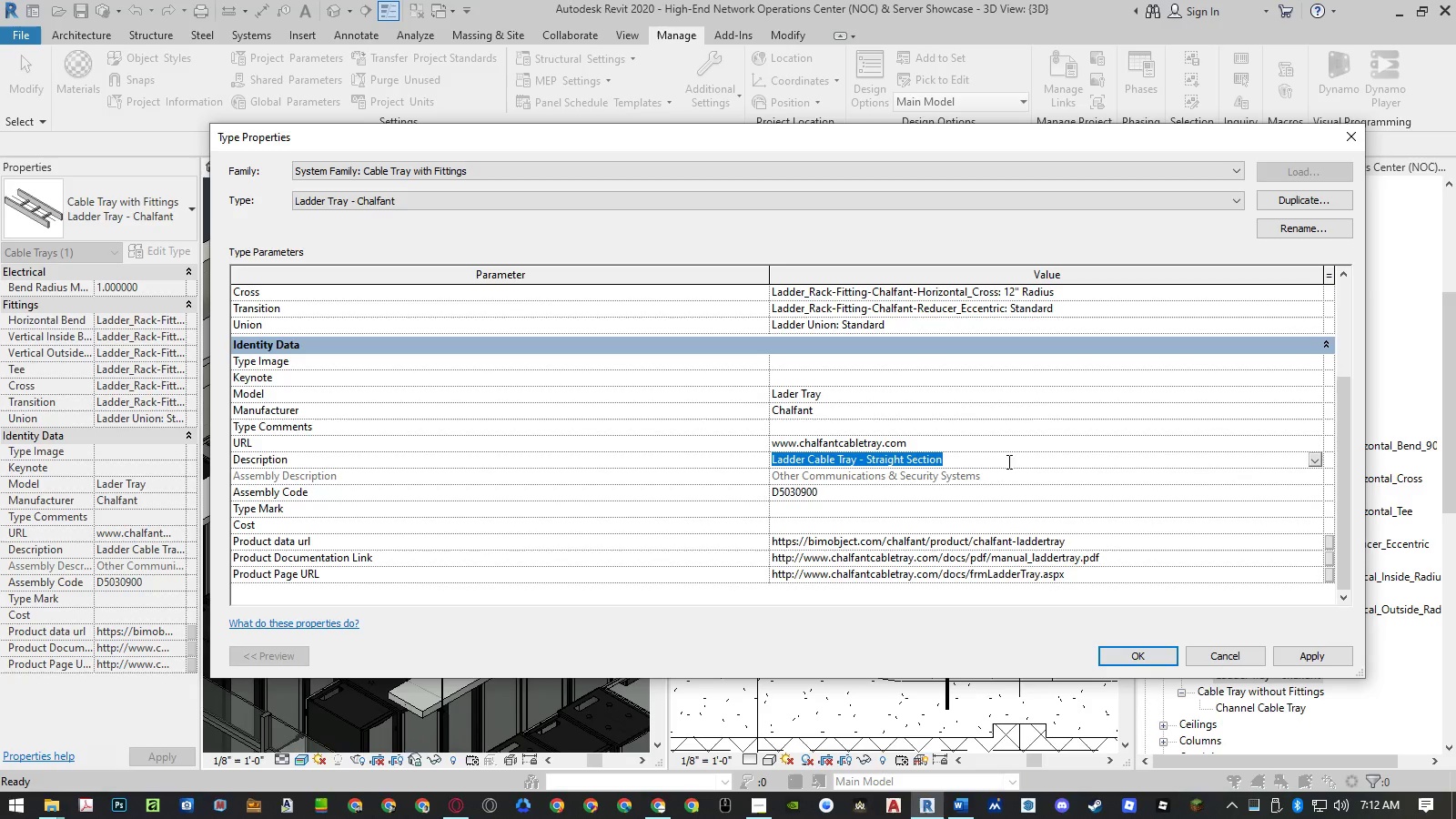 
scroll: coordinate [1001, 537], scroll_direction: up, amount: 4.0
 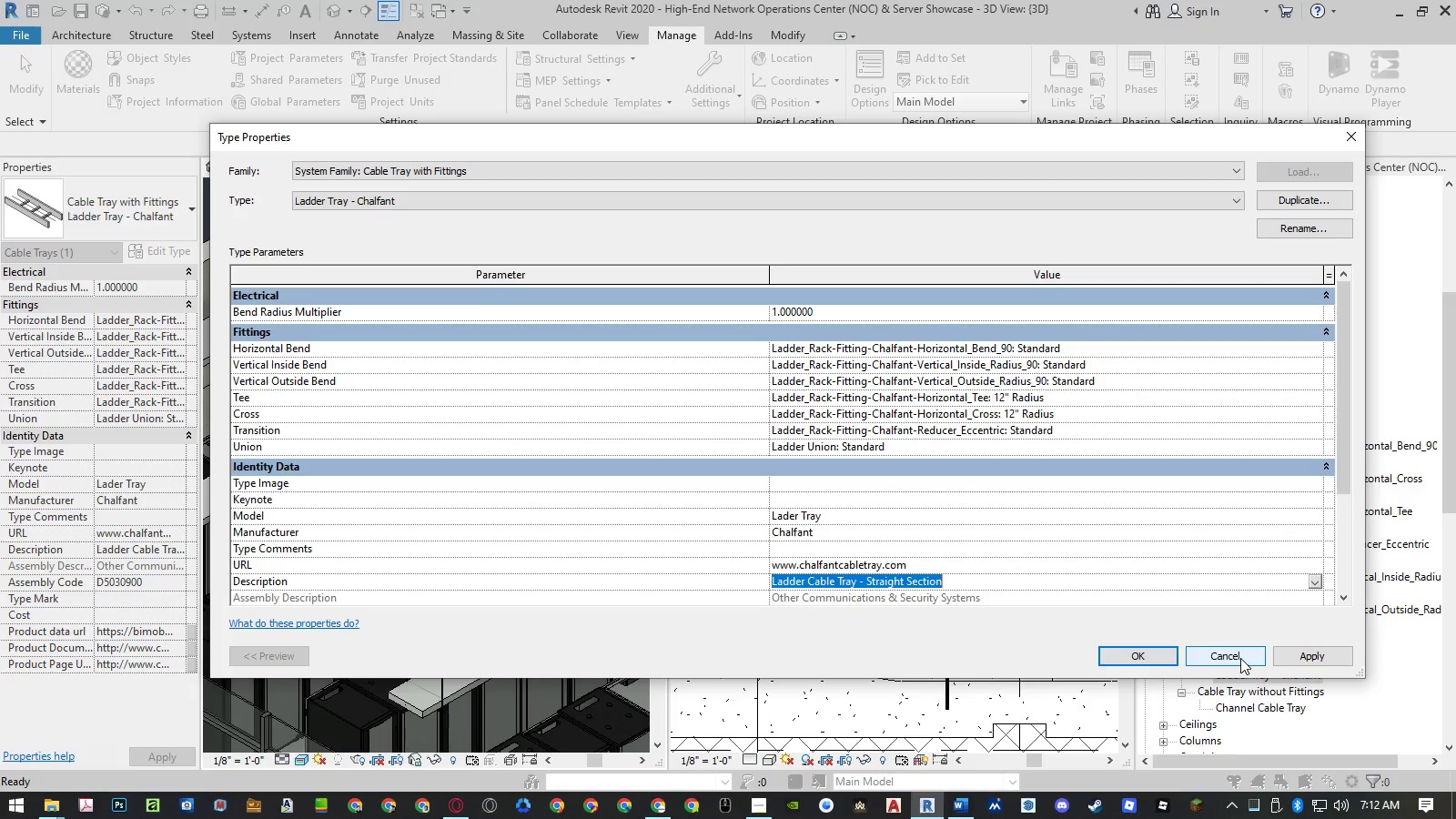 
left_click([1240, 658])
 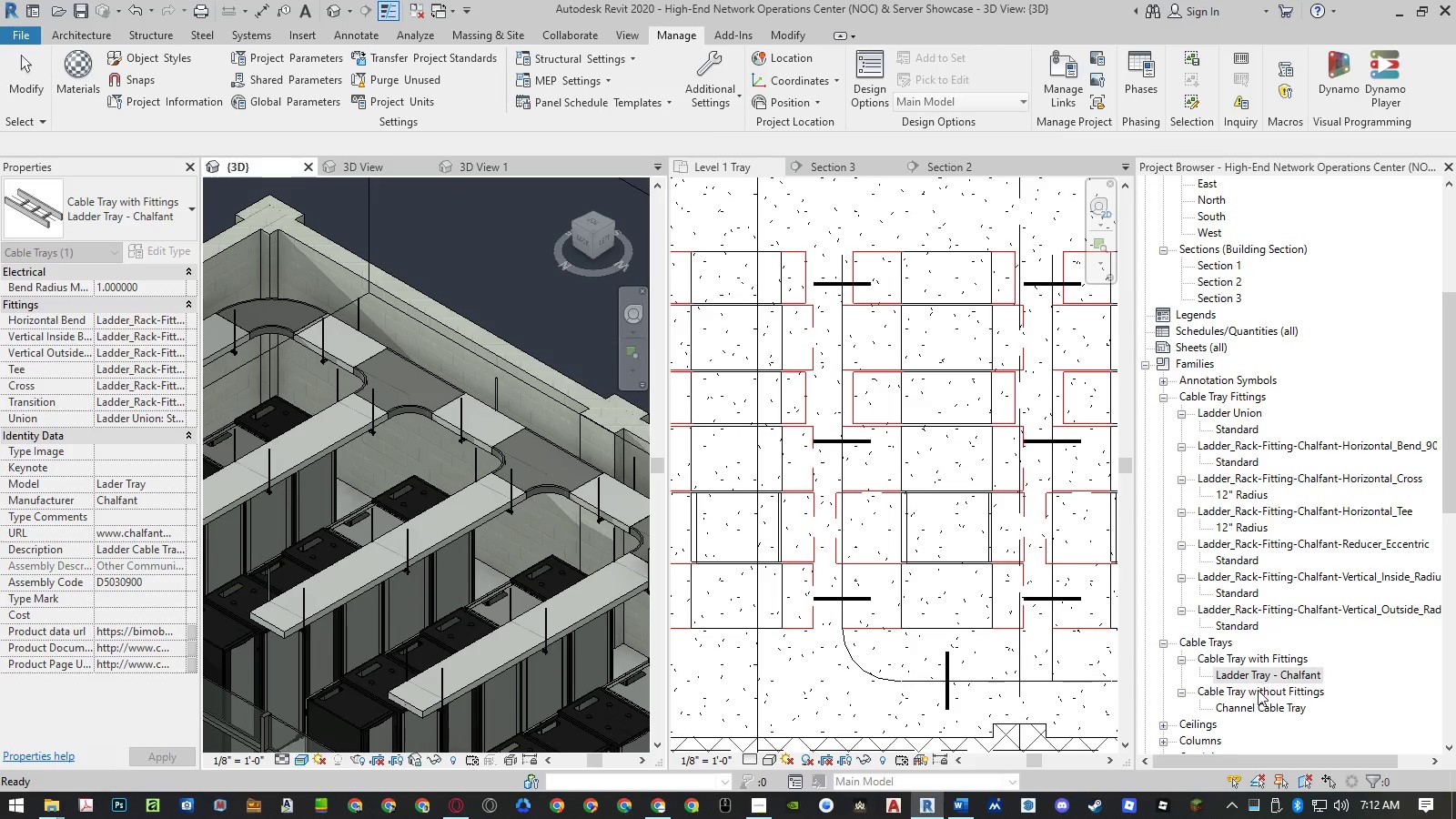 
double_click([1252, 712])
 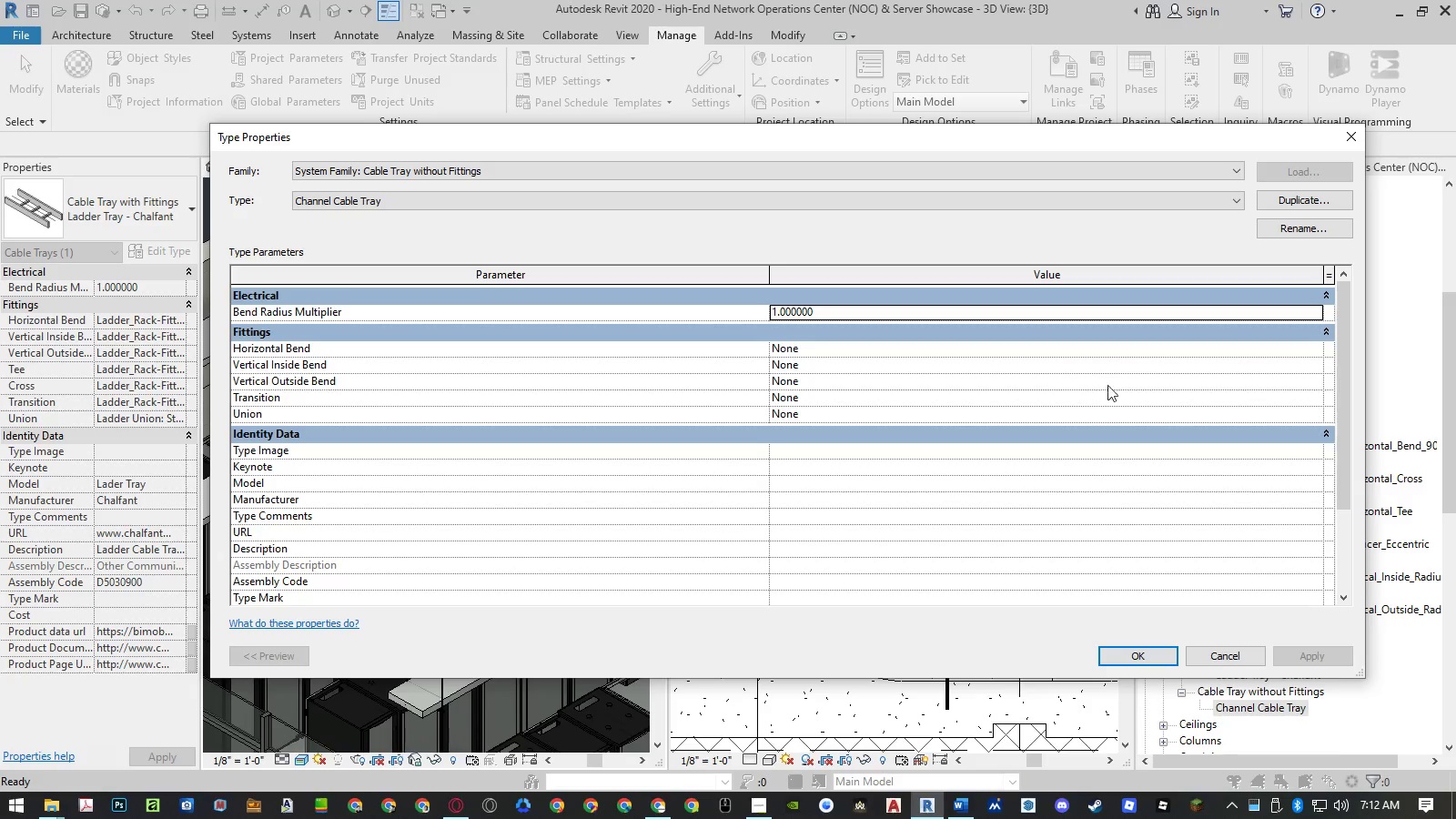 
left_click([1313, 351])
 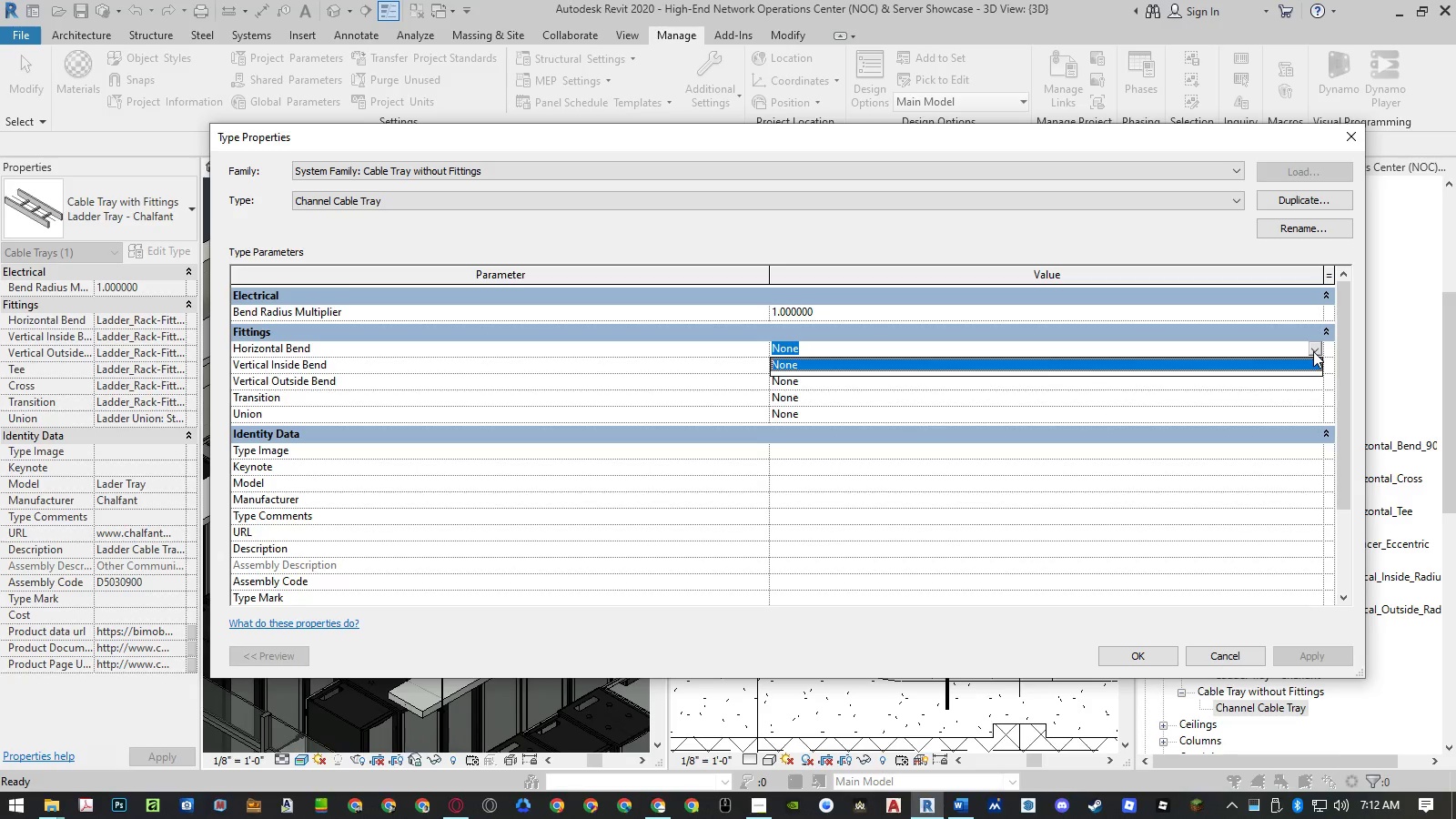 
left_click([1313, 351])
 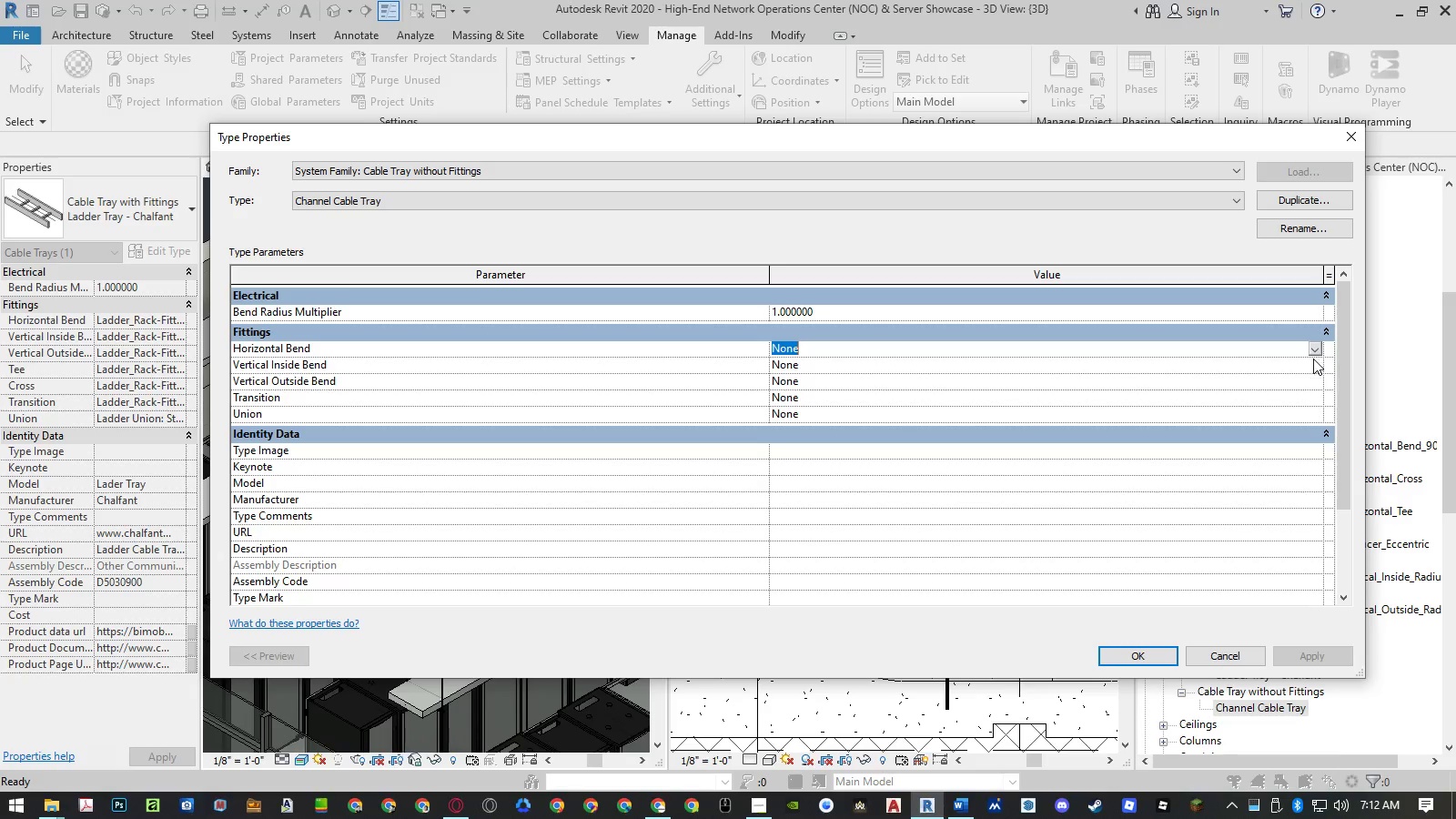 
double_click([1313, 362])
 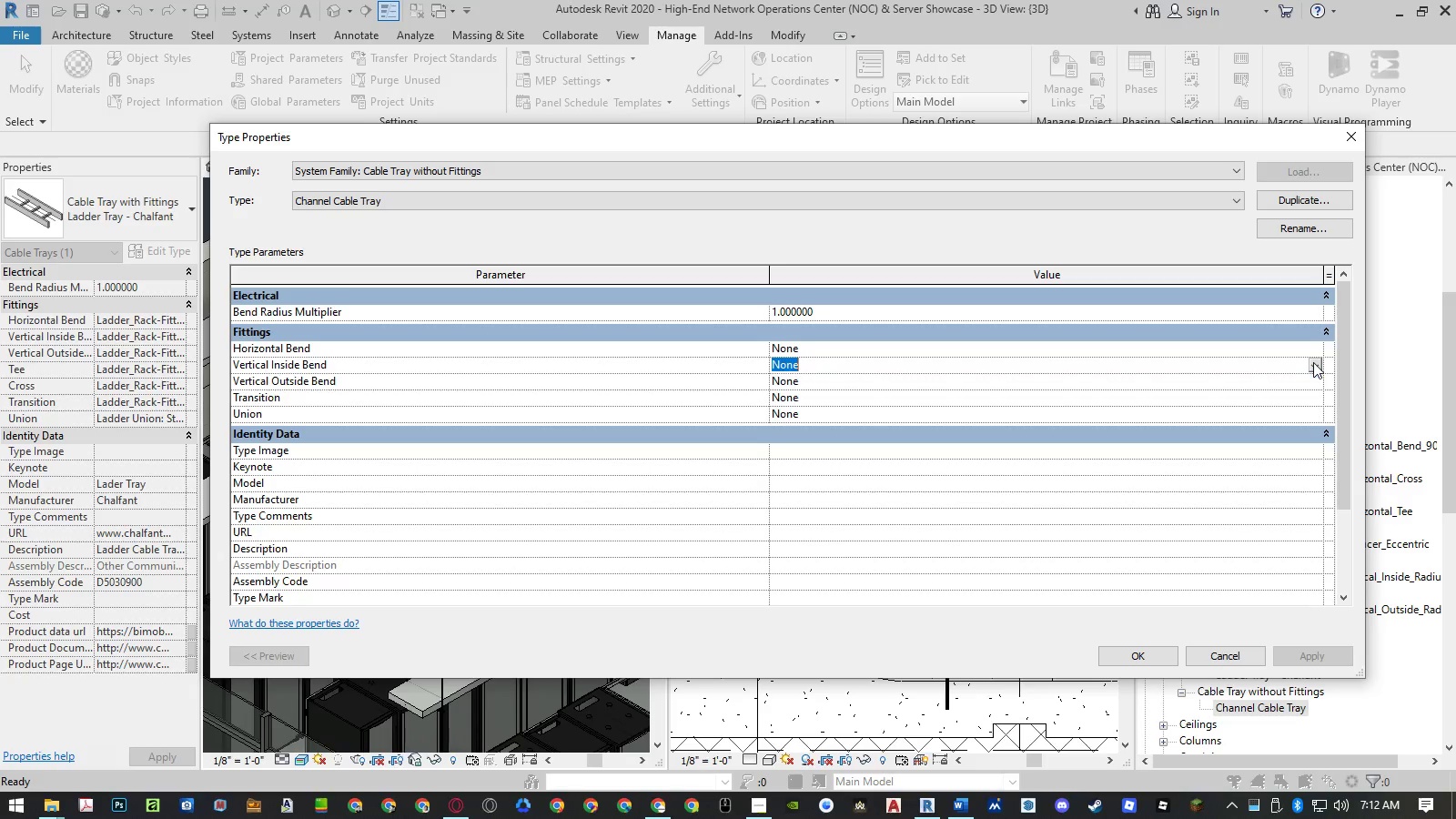 
left_click([1313, 362])
 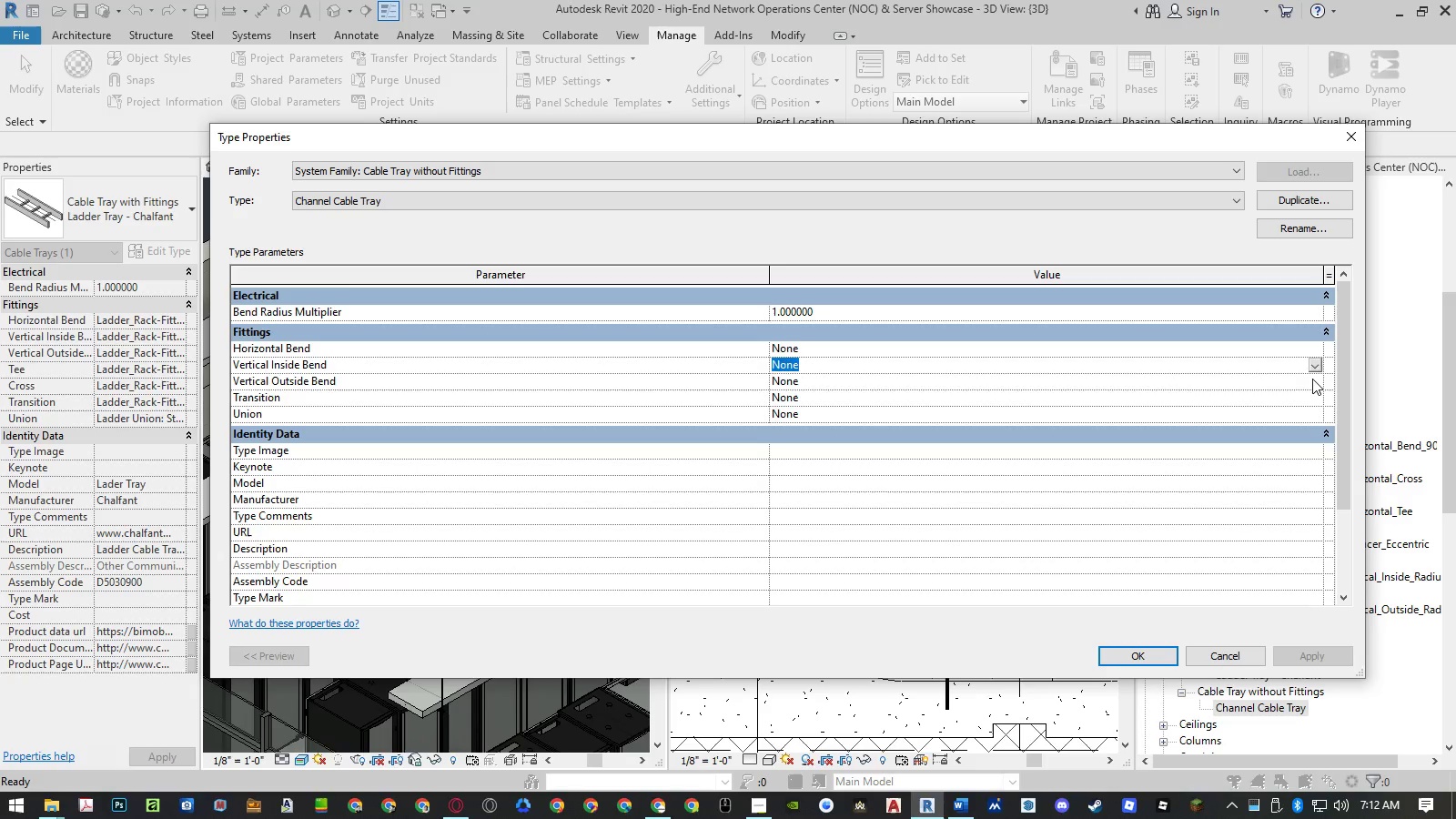 
double_click([1312, 379])
 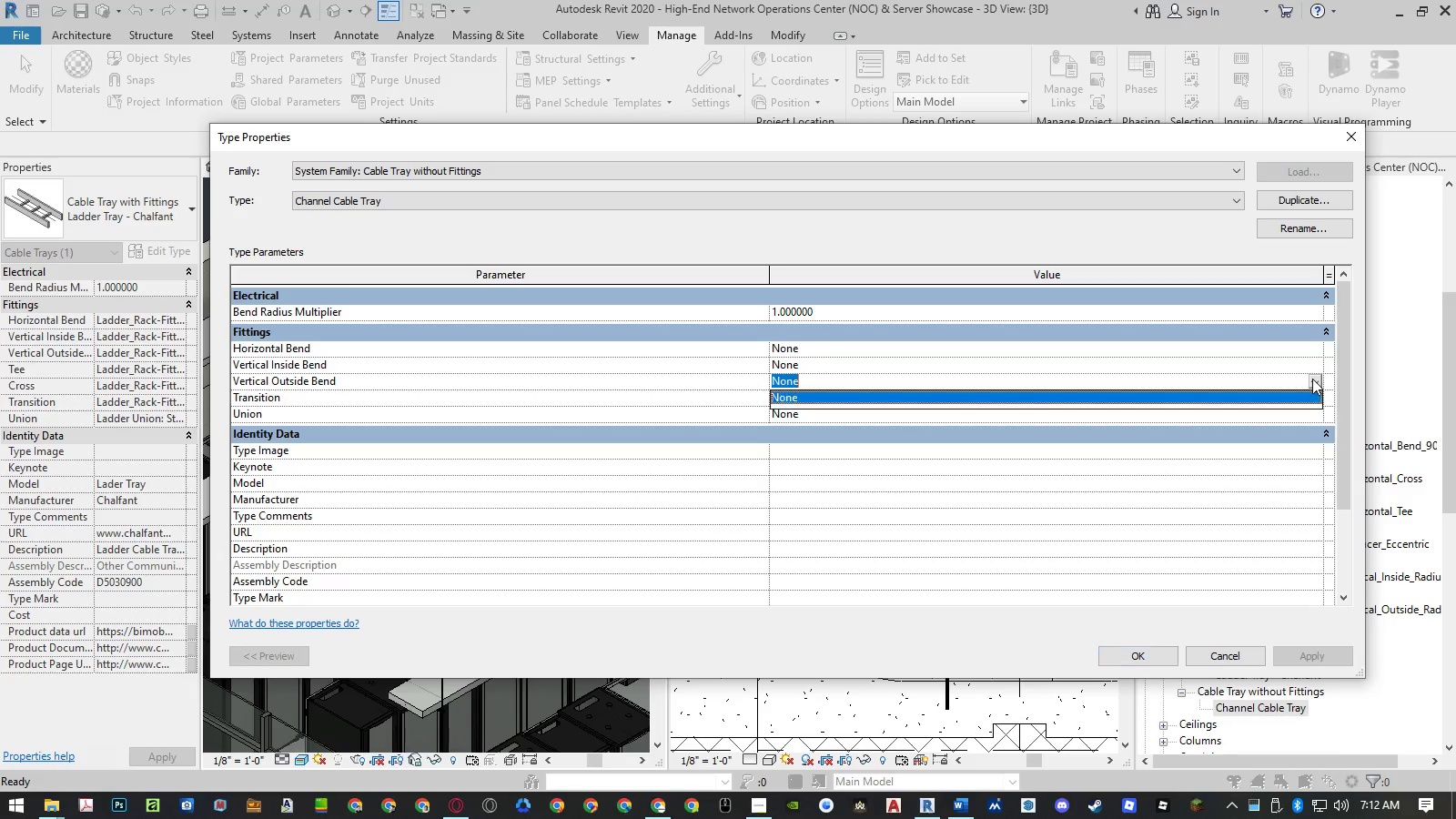 
triple_click([1312, 379])
 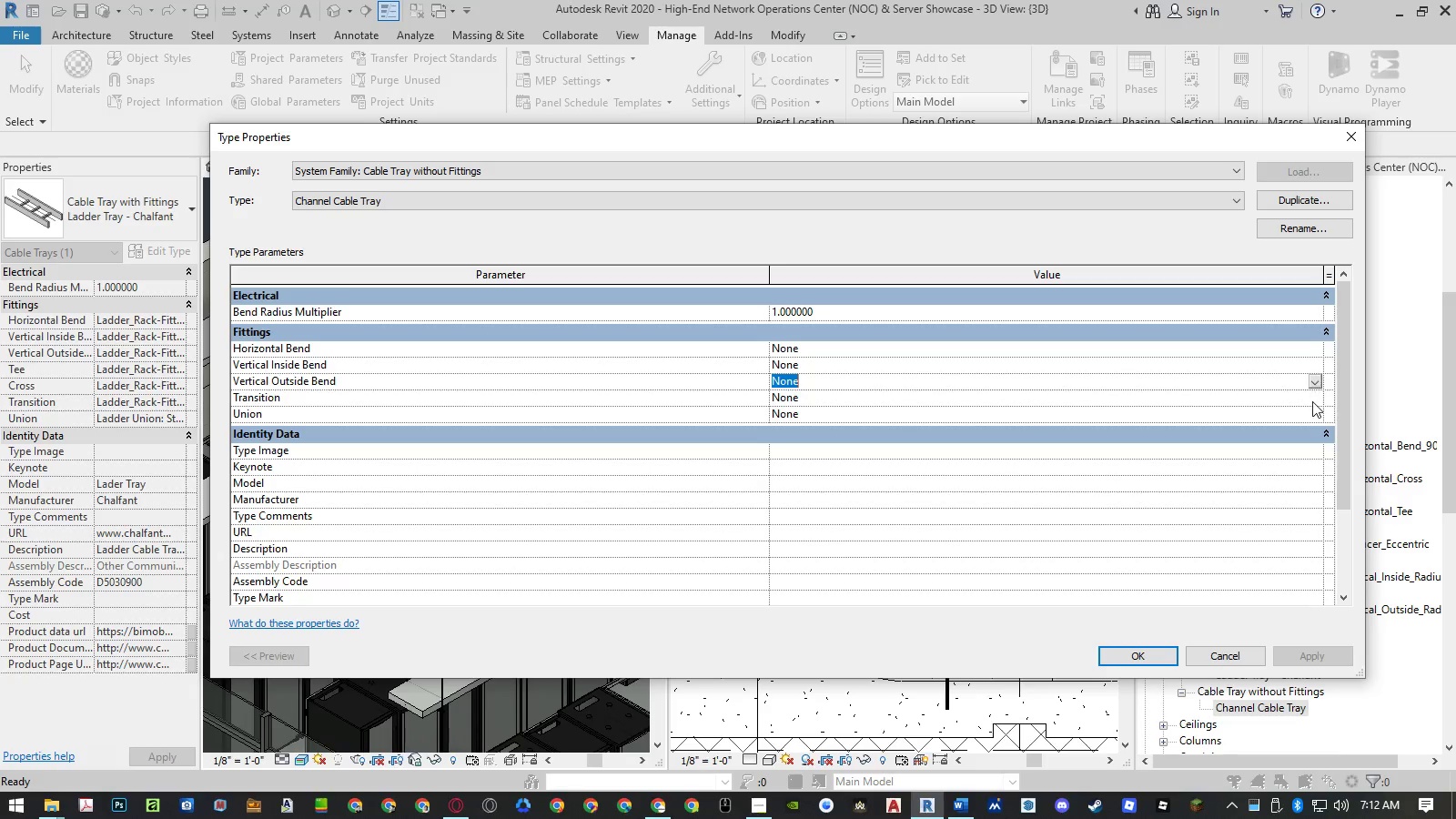 
triple_click([1312, 402])
 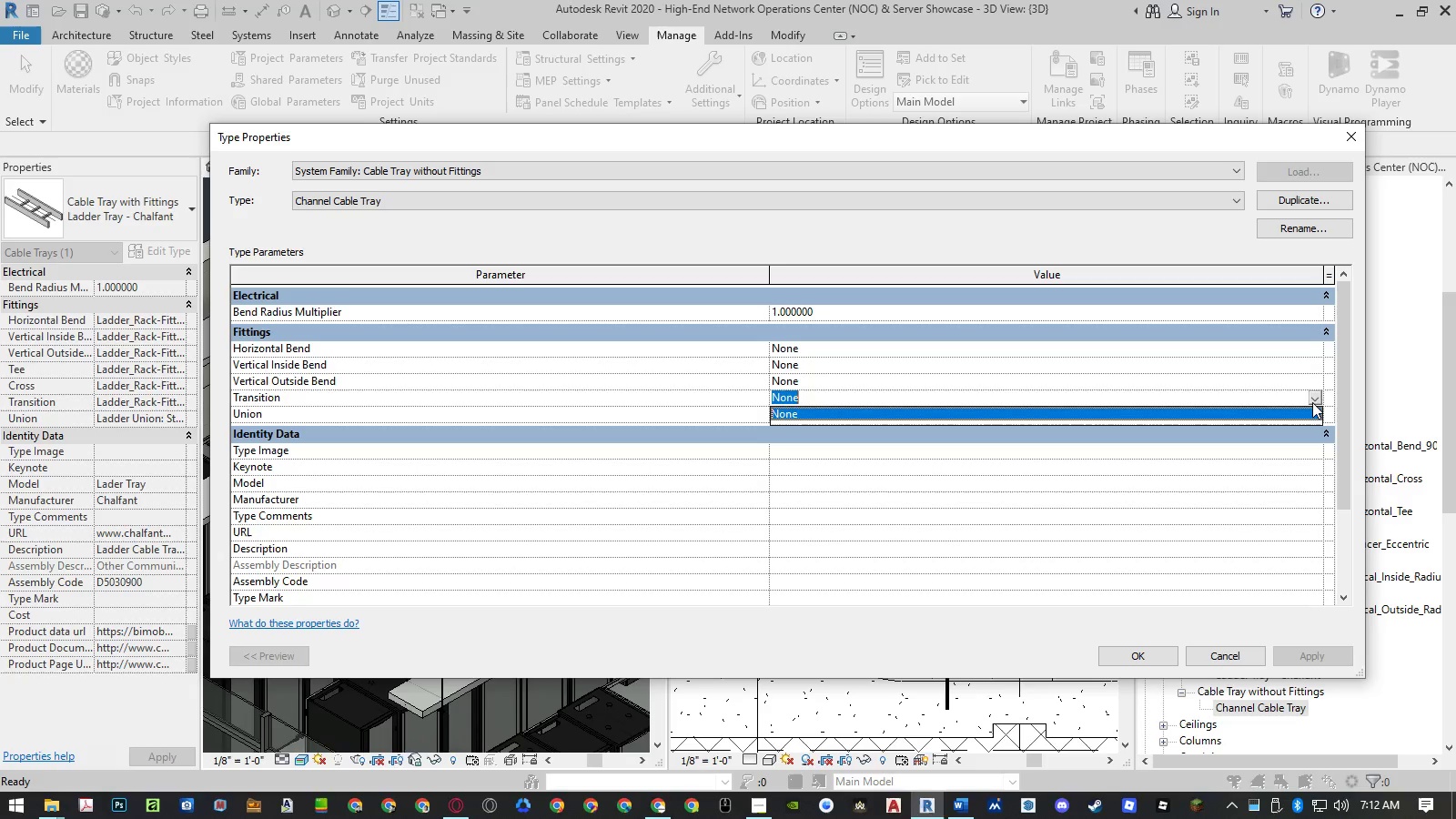 
triple_click([1312, 402])
 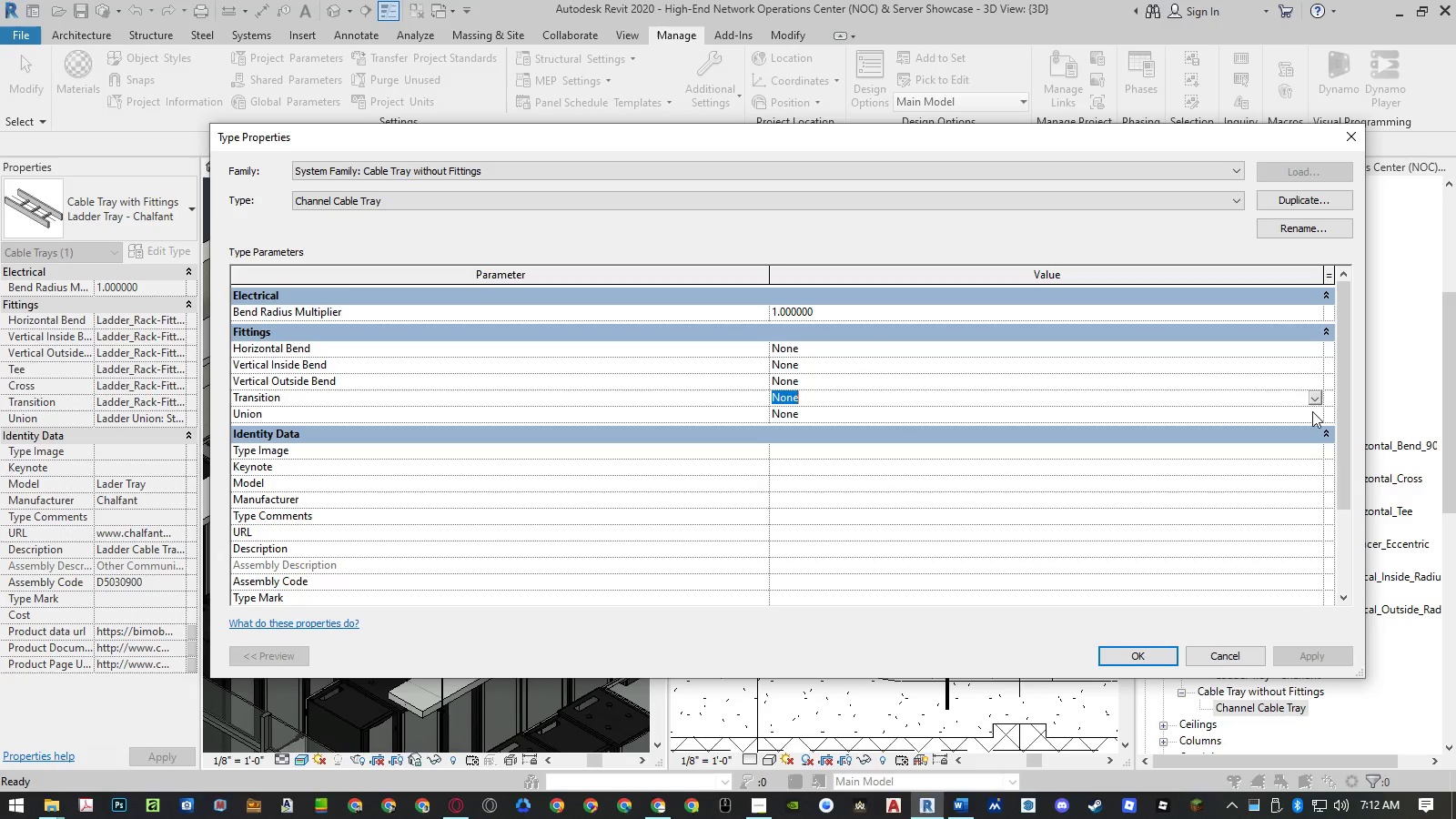 
triple_click([1312, 418])
 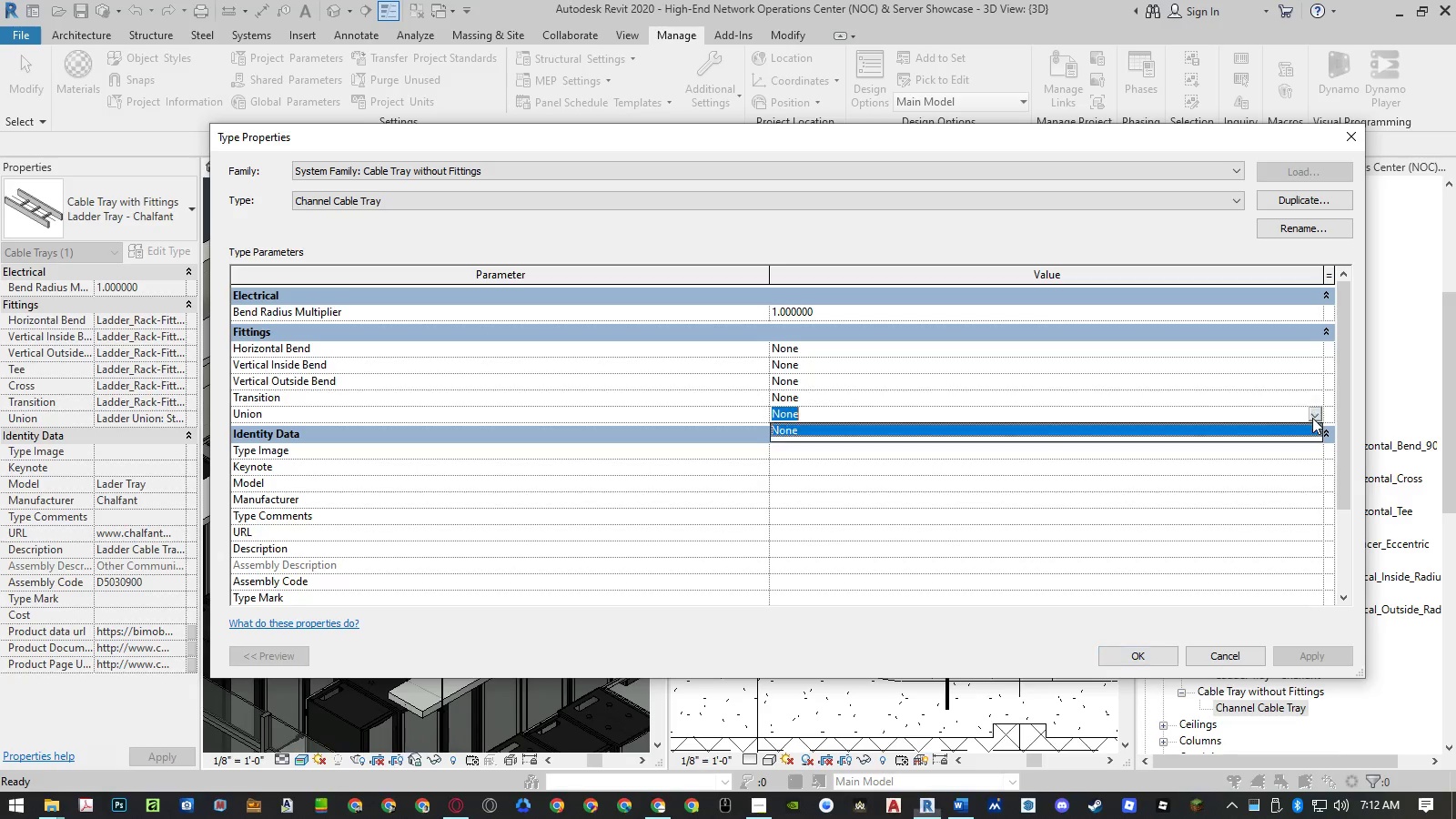 
triple_click([1312, 418])
 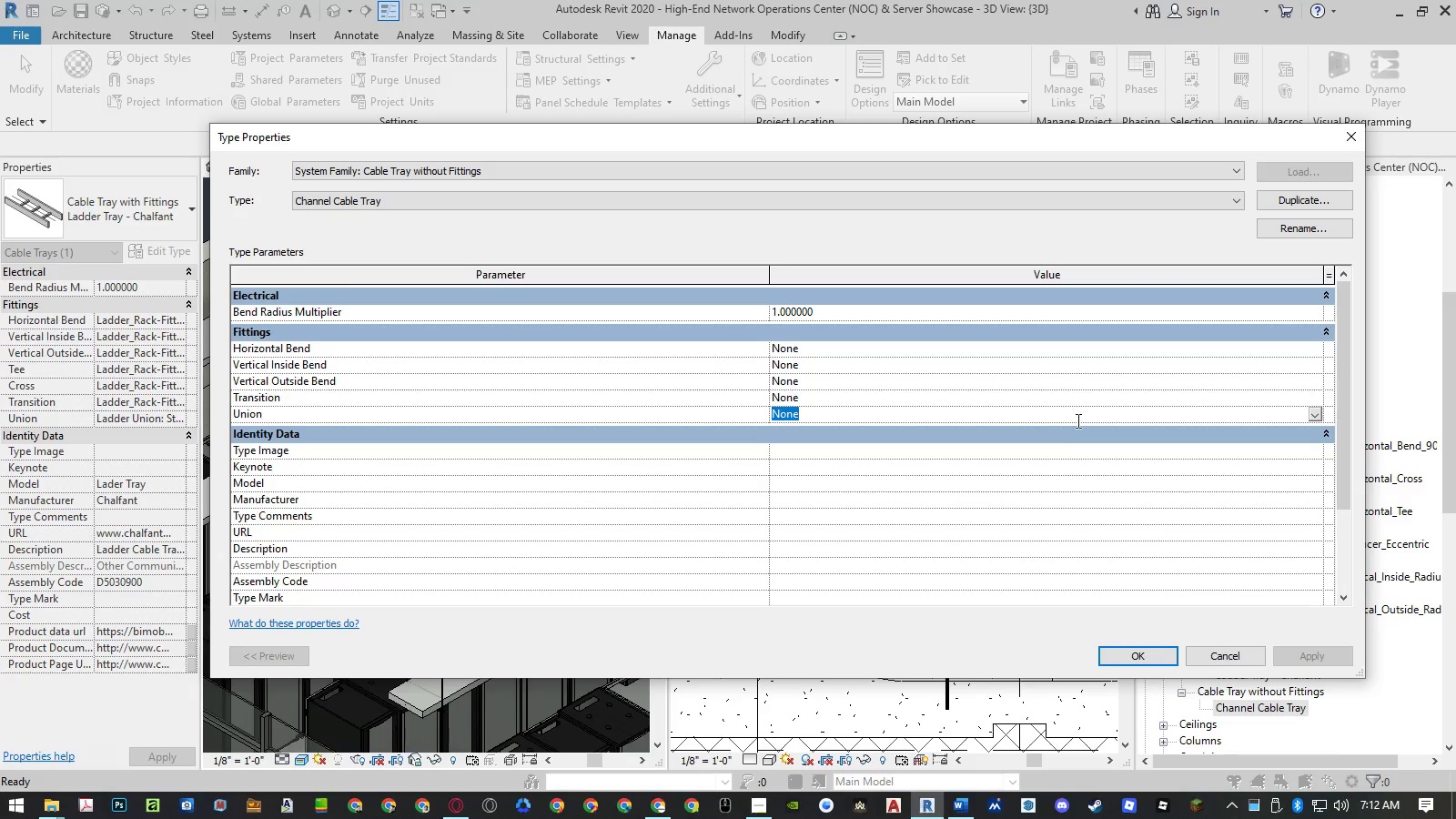 
key(Escape)
 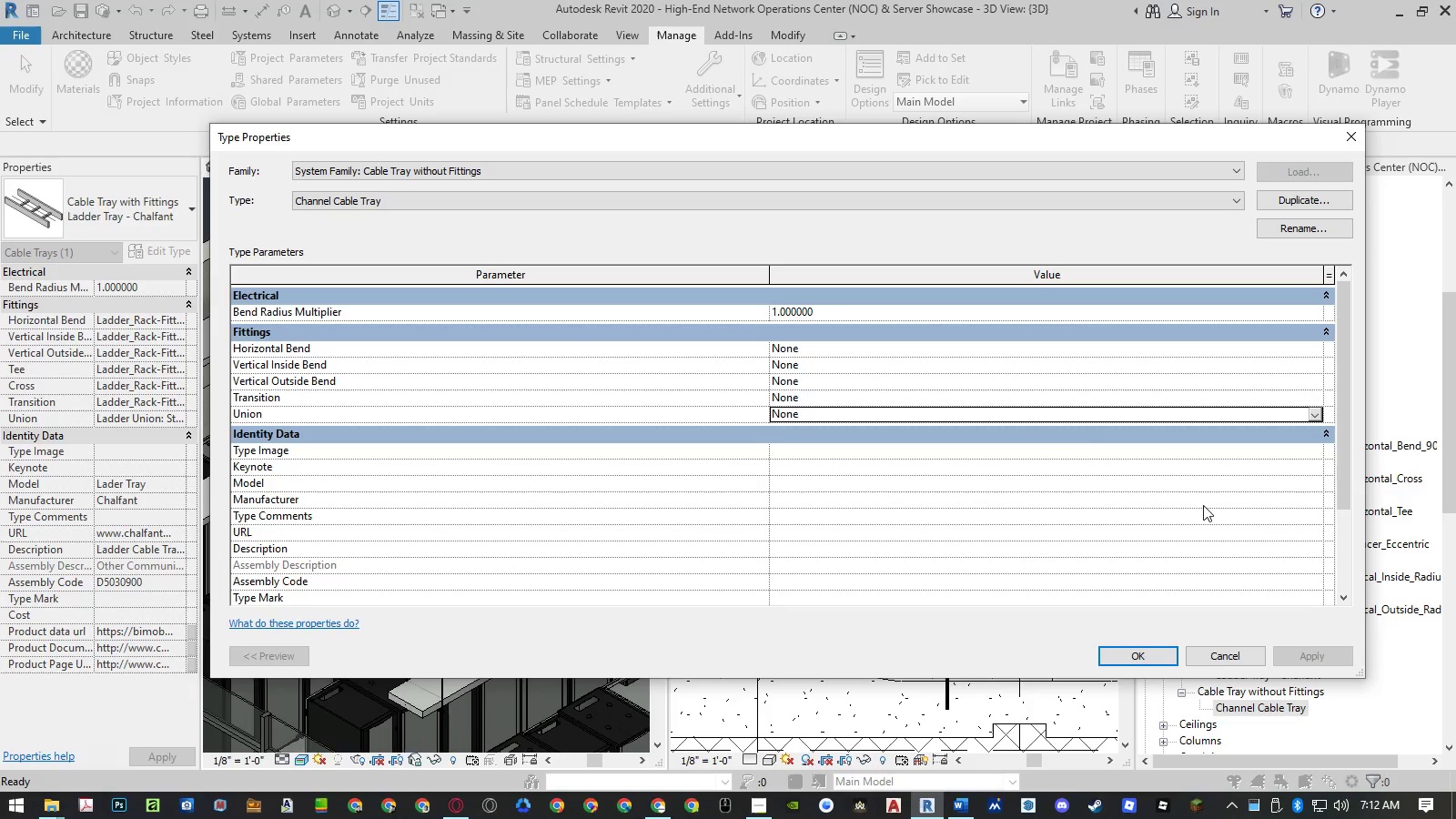 
key(Escape)
 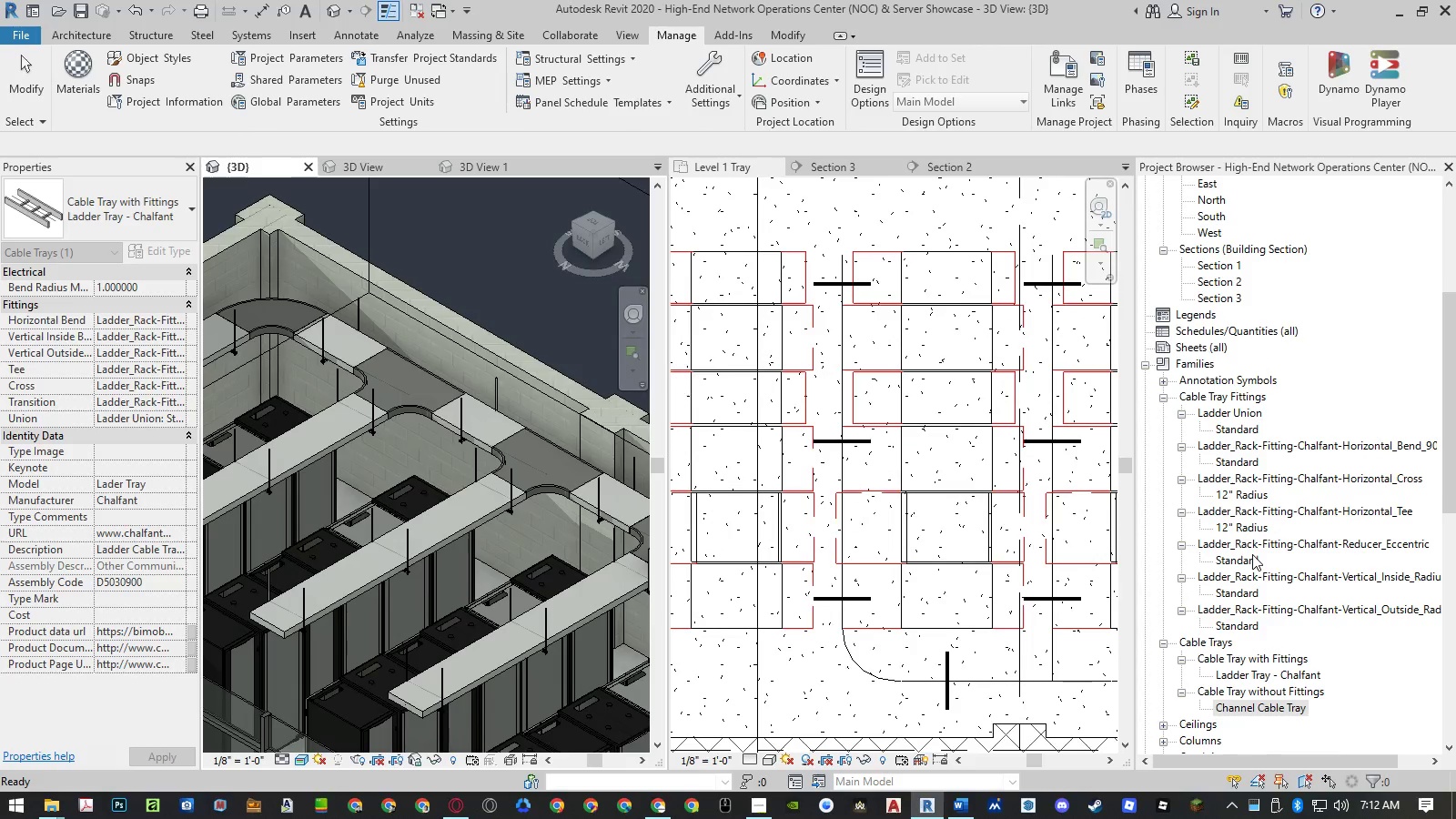 
scroll: coordinate [1255, 555], scroll_direction: down, amount: 15.0
 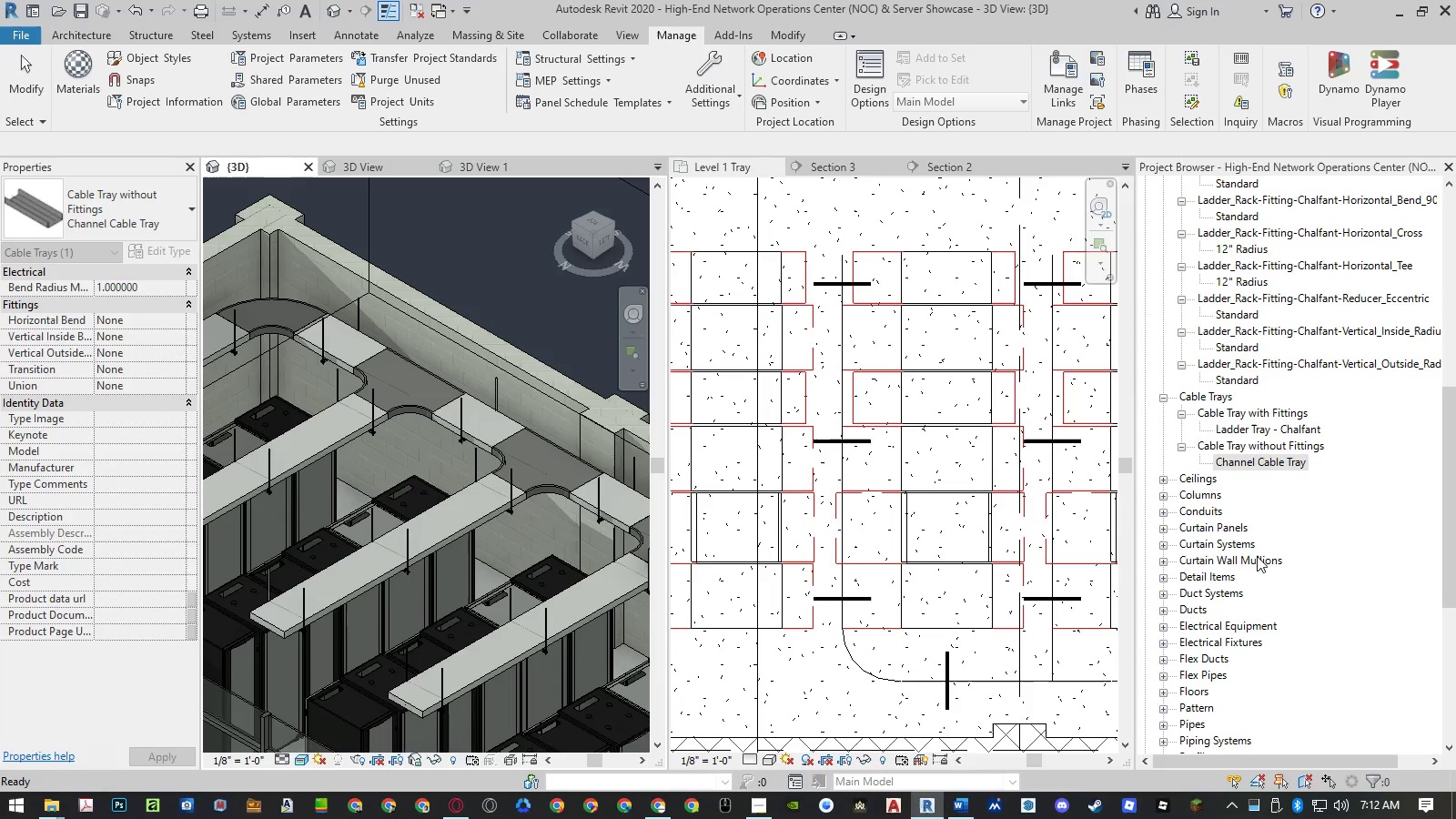 
scroll: coordinate [1257, 556], scroll_direction: up, amount: 6.0
 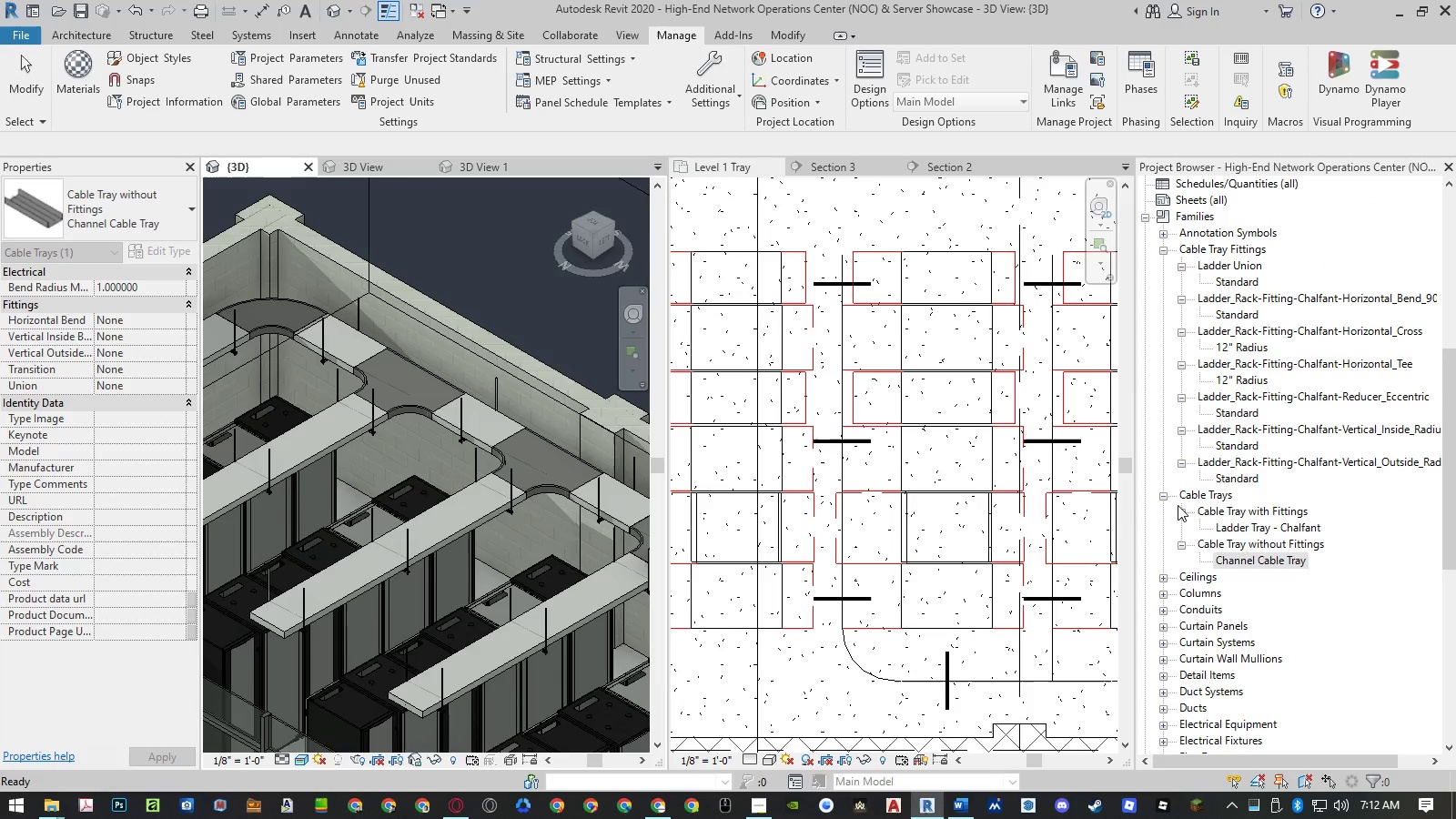 
left_click([1166, 498])
 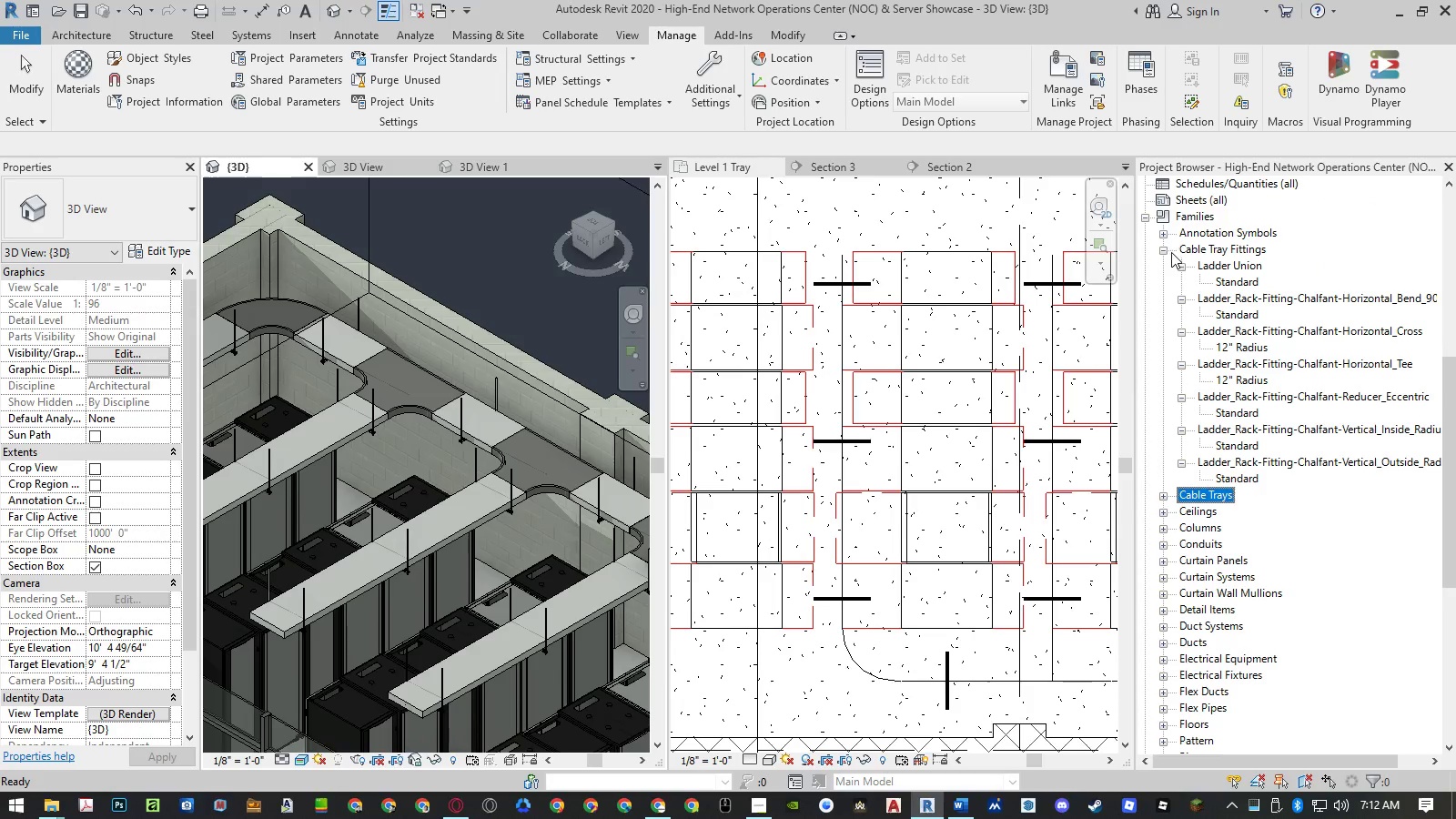 
left_click([1160, 252])
 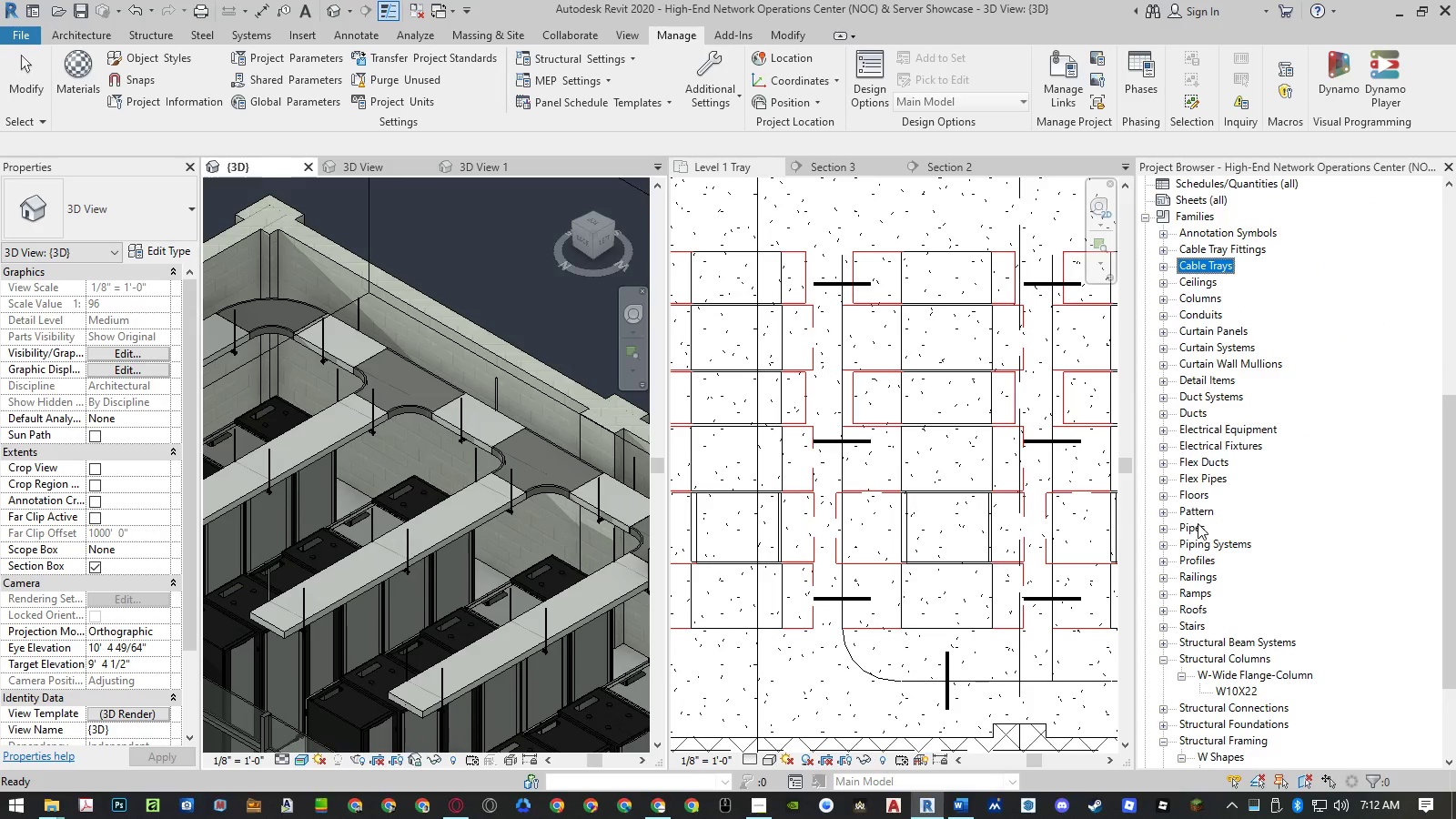 
scroll: coordinate [1201, 530], scroll_direction: down, amount: 8.0
 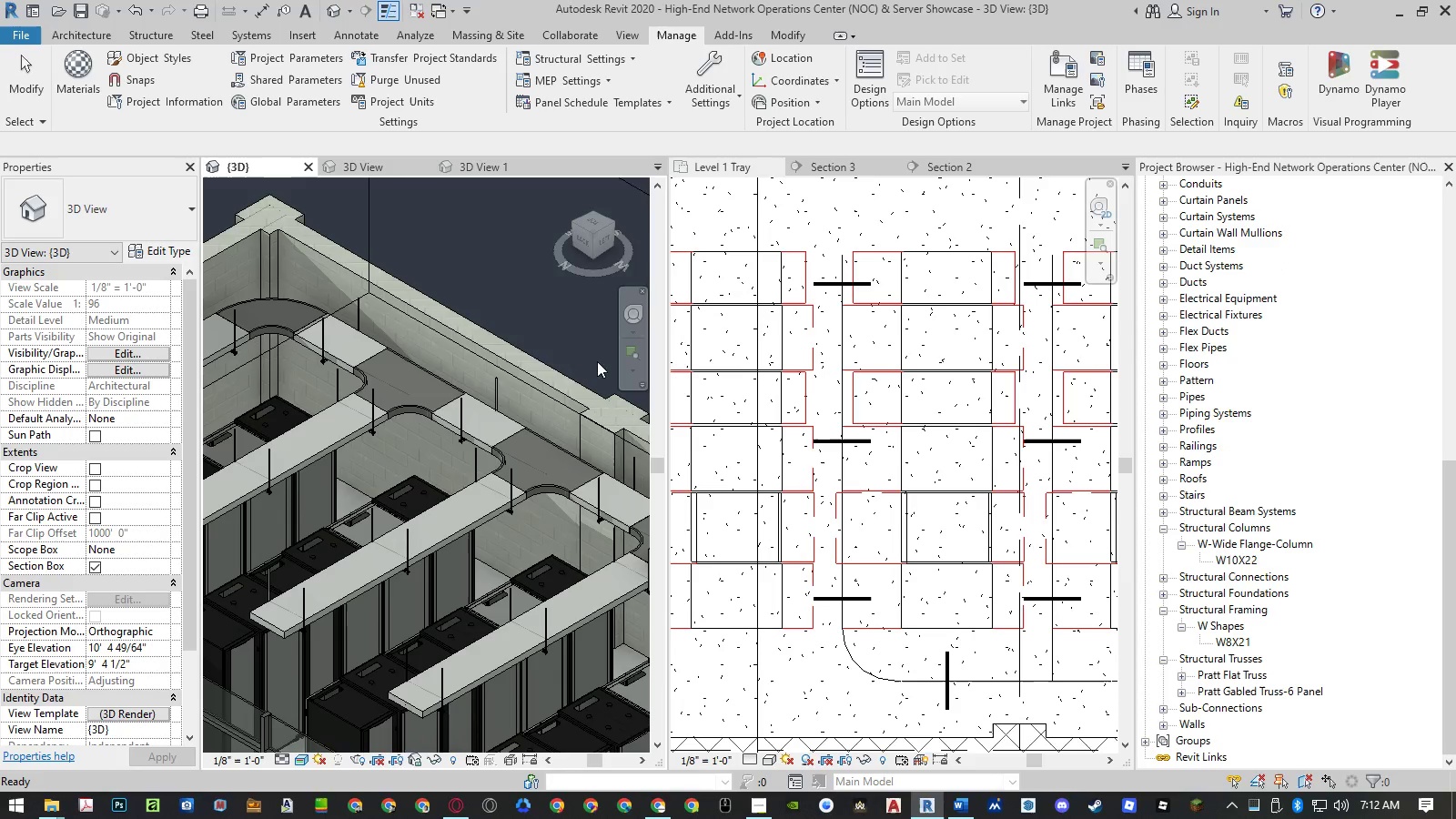 
double_click([1179, 679])
 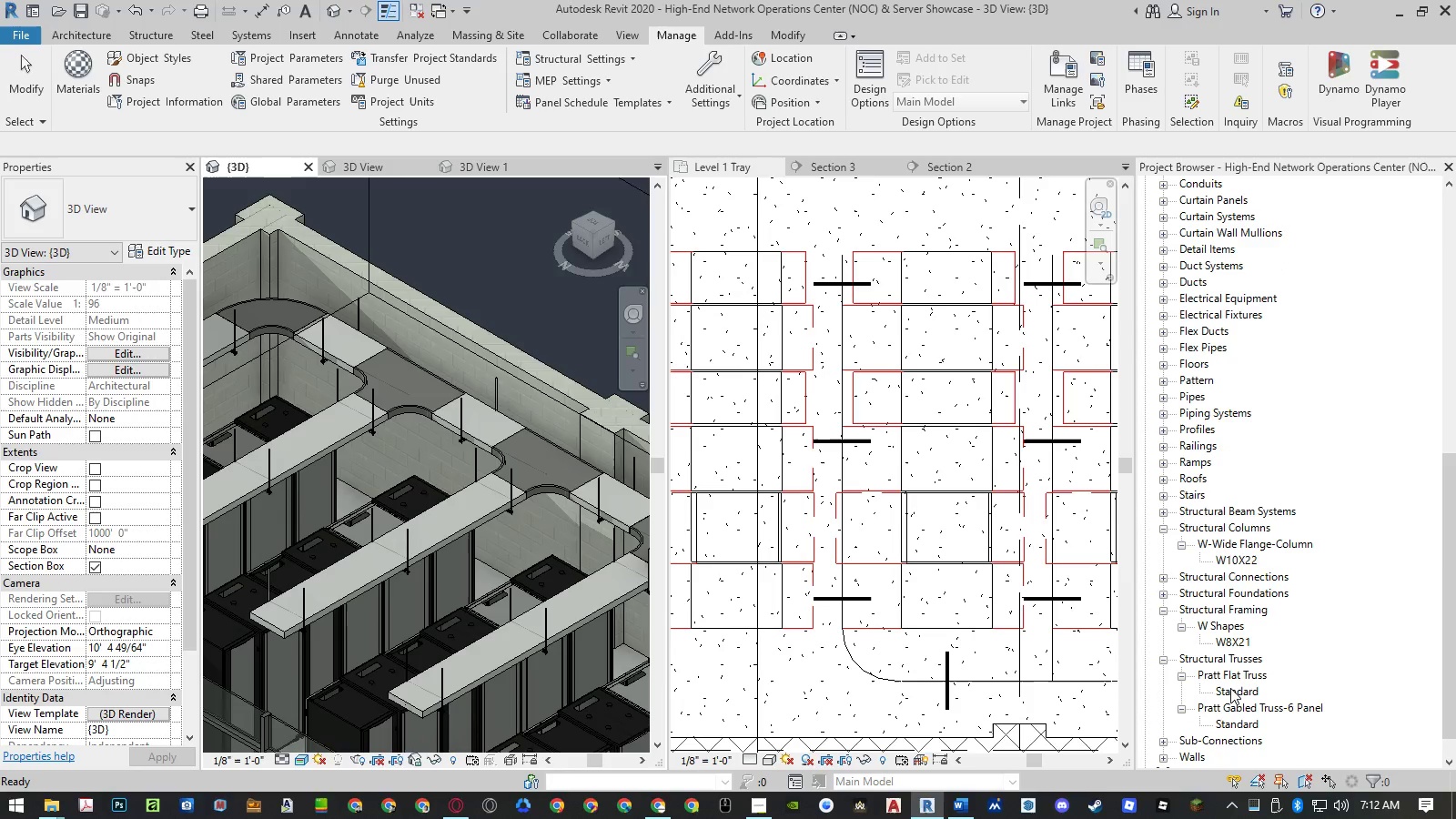 
double_click([1230, 688])
 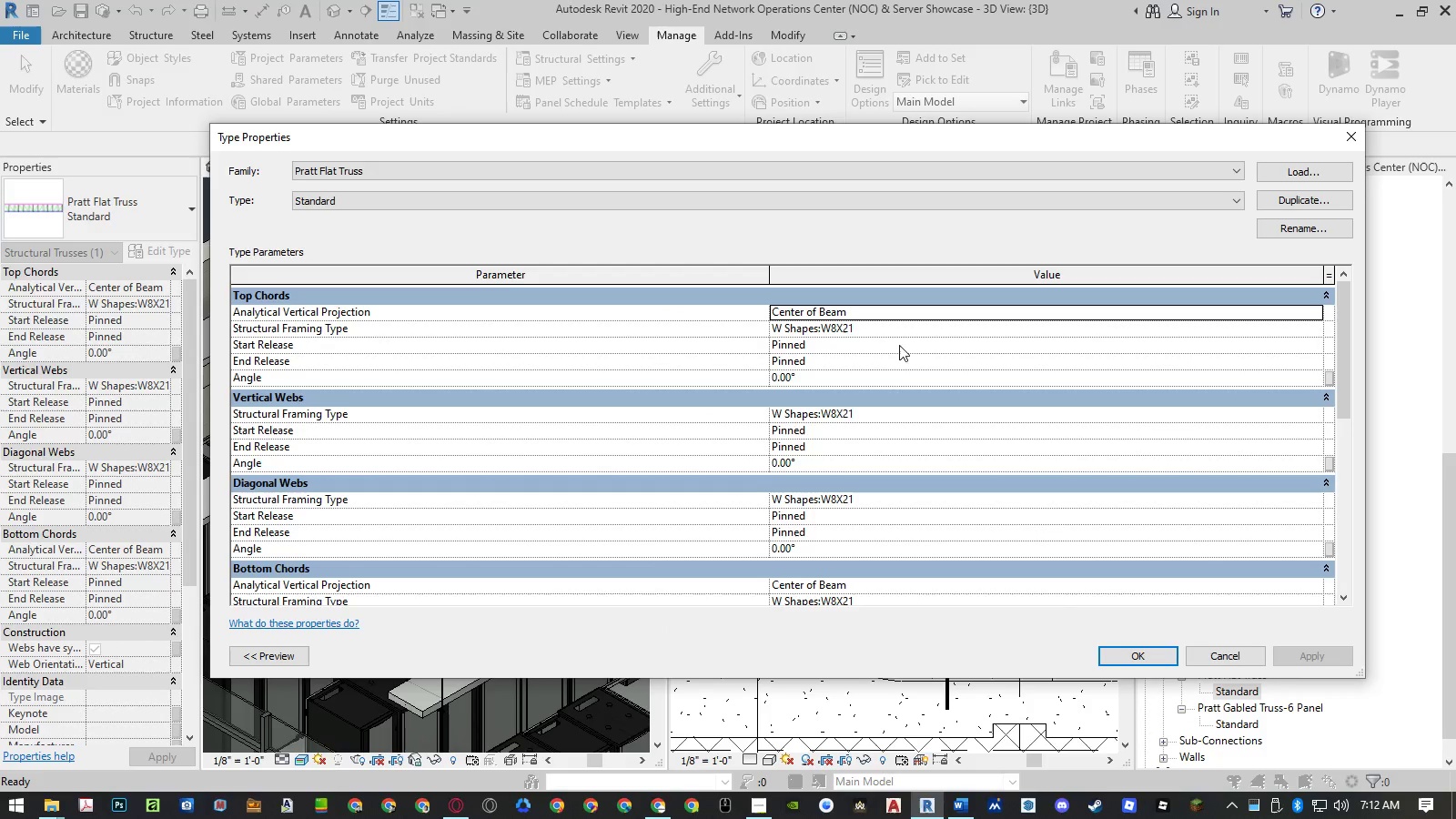 
scroll: coordinate [876, 456], scroll_direction: down, amount: 4.0
 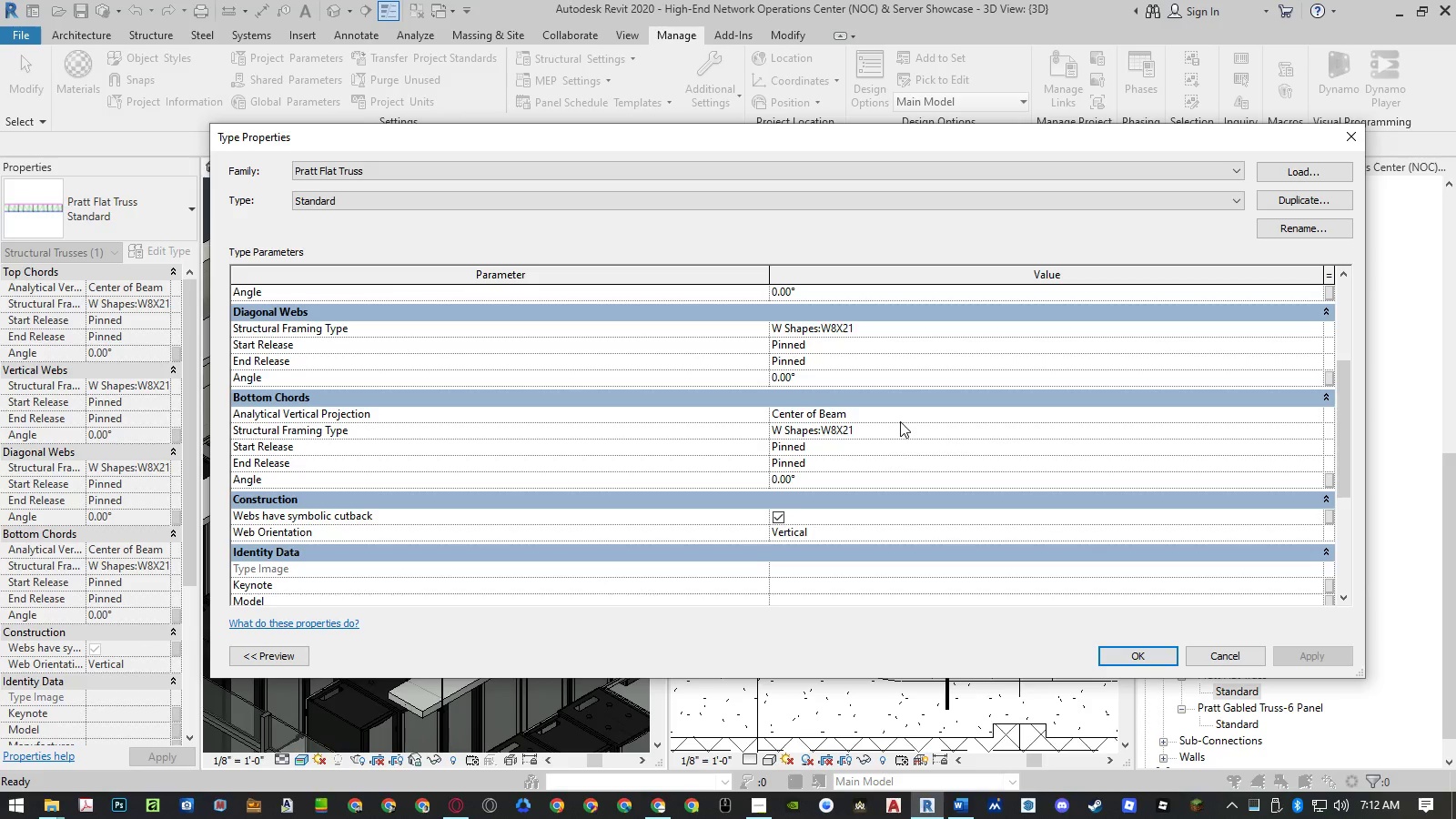 
wait(5.59)
 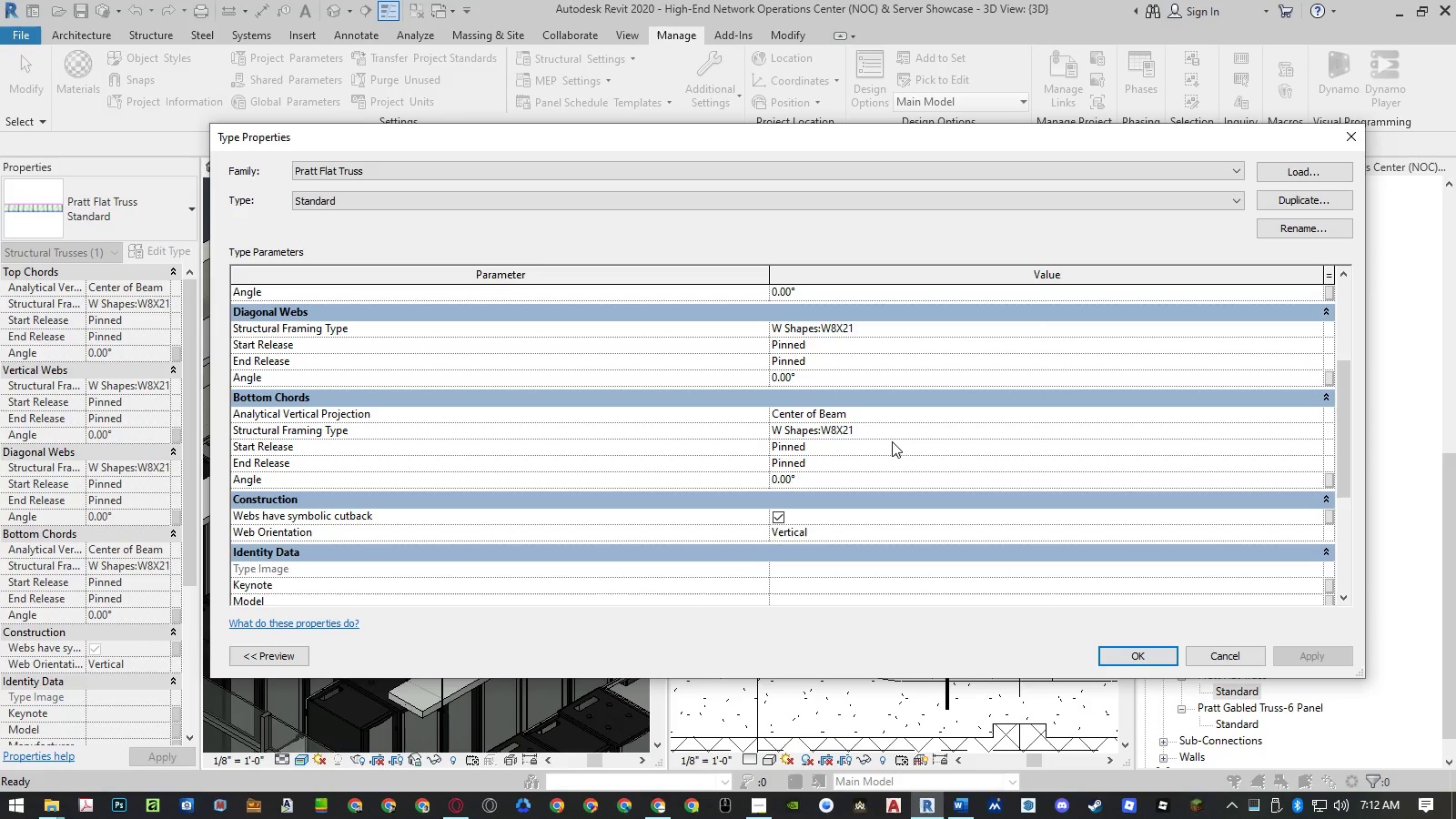 
scroll: coordinate [900, 421], scroll_direction: up, amount: 2.0
 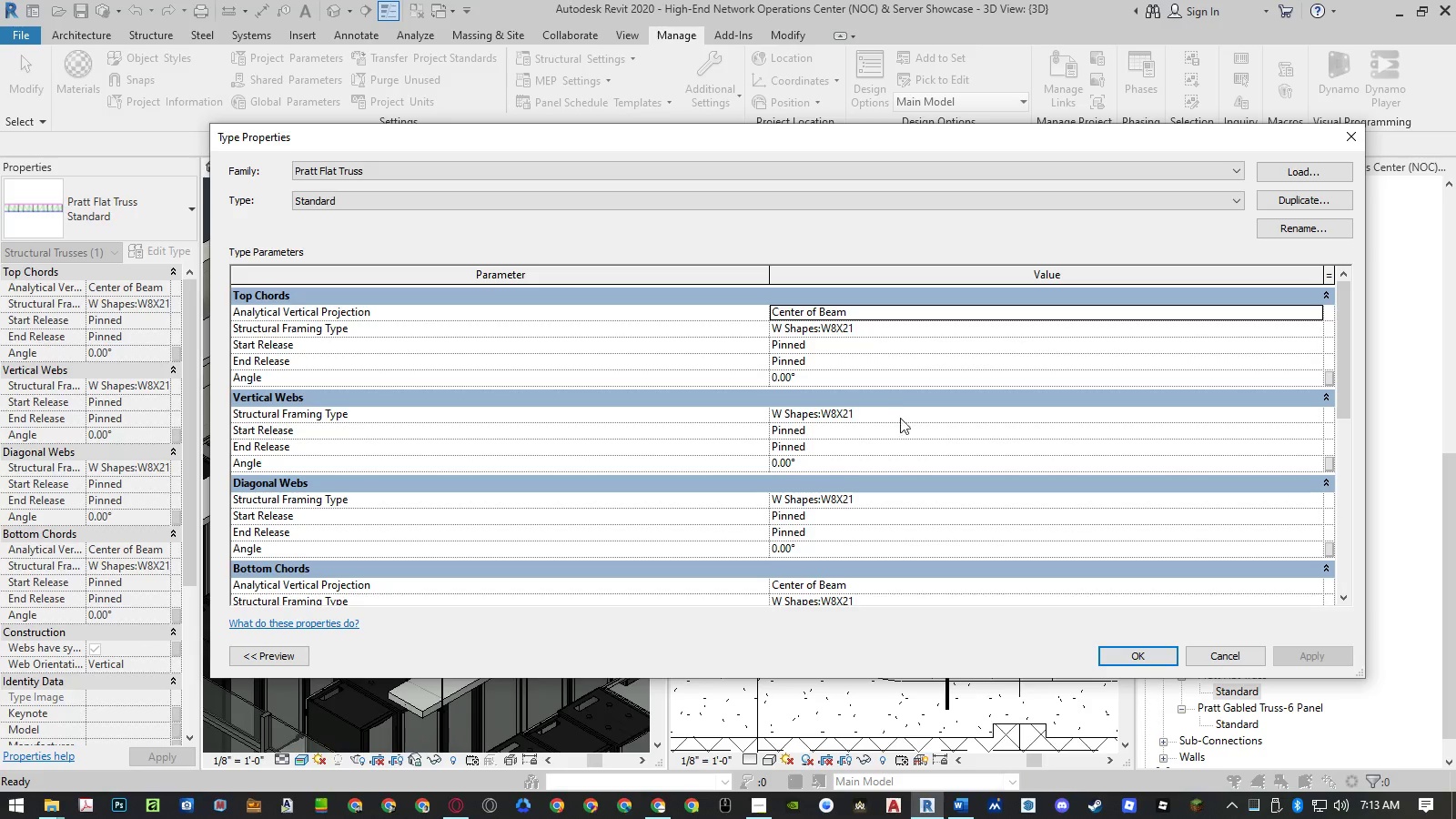 
wait(6.61)
 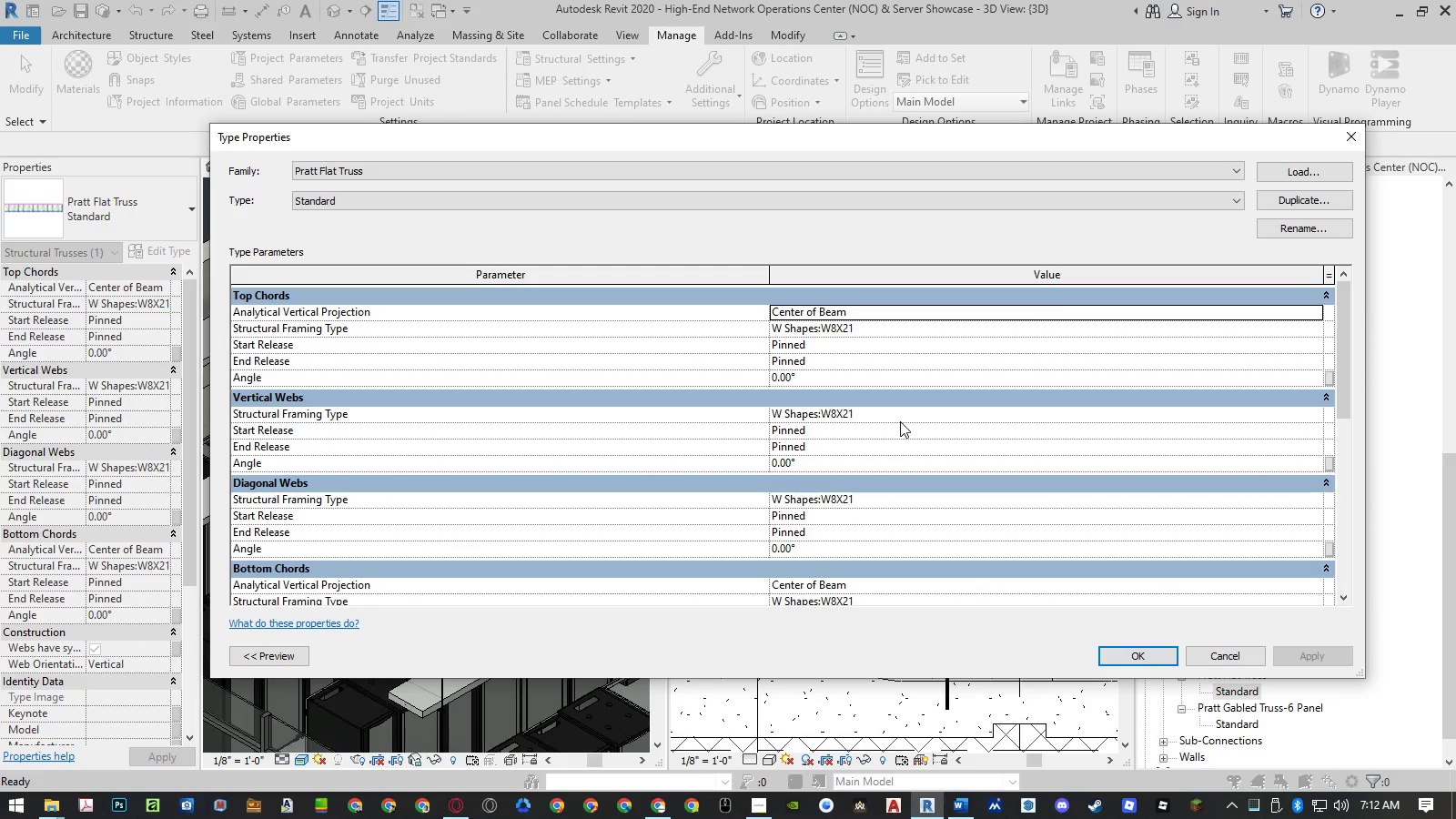 
left_click([875, 330])
 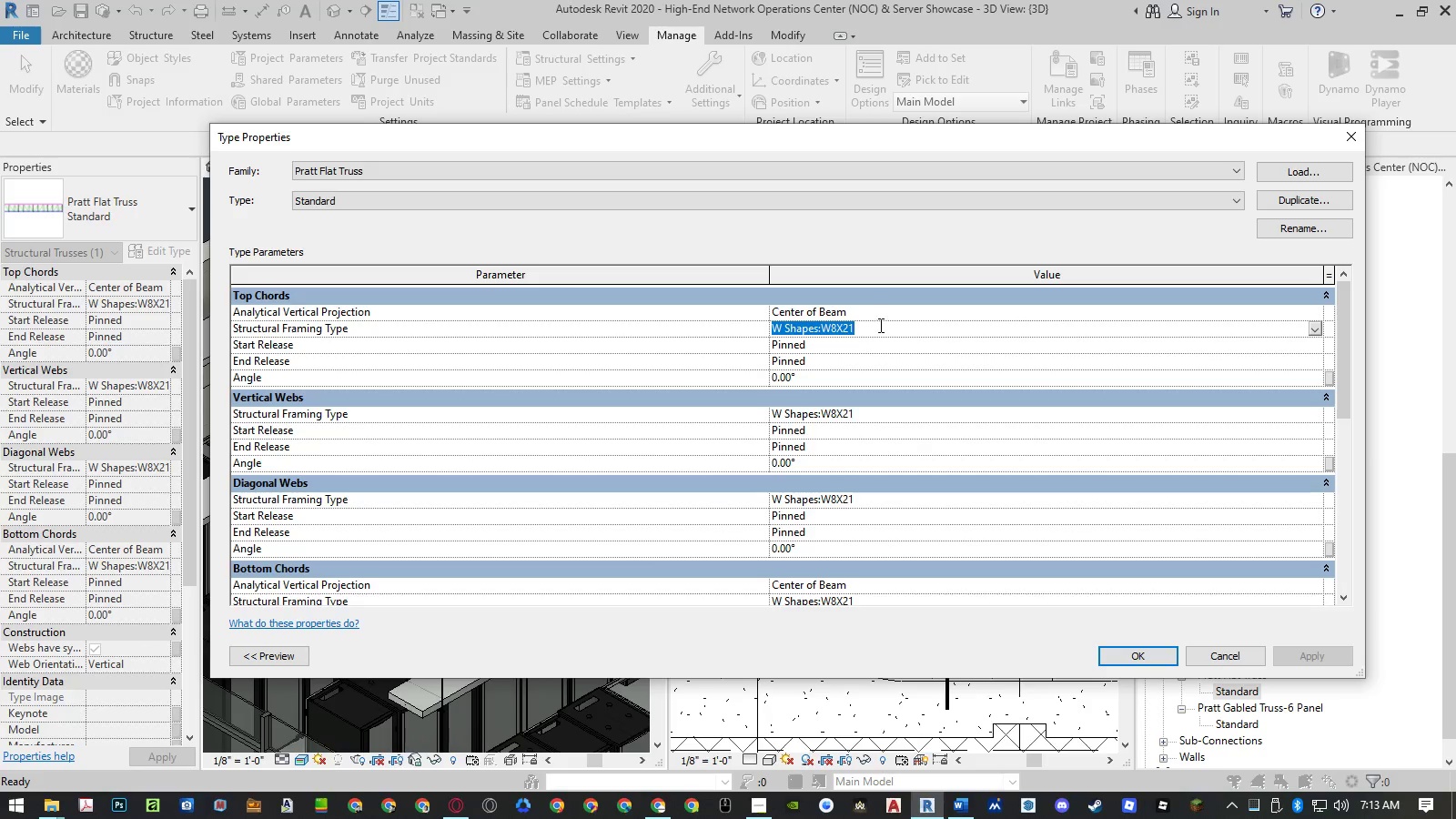 
key(Escape)
 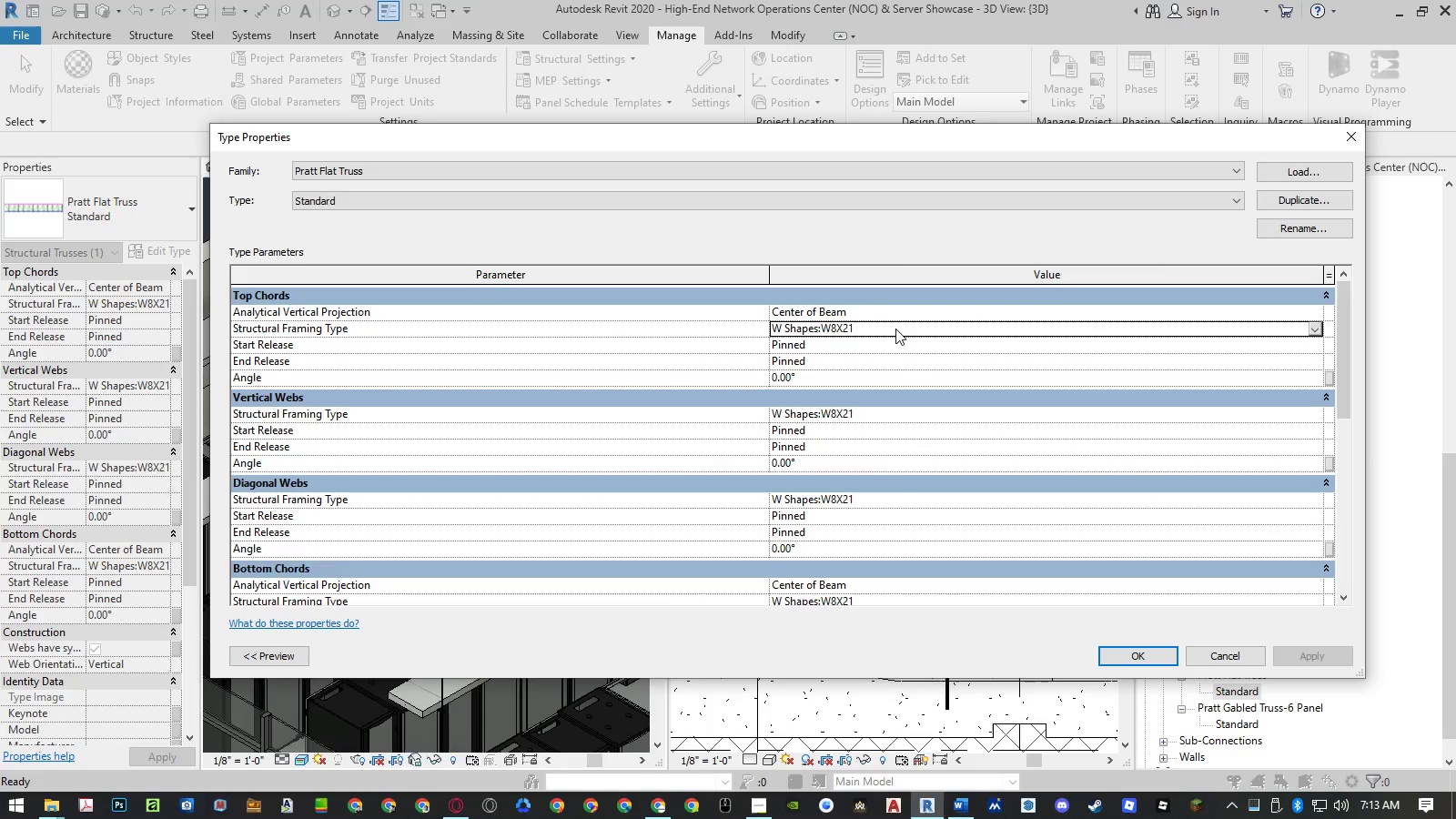 
key(Escape)
 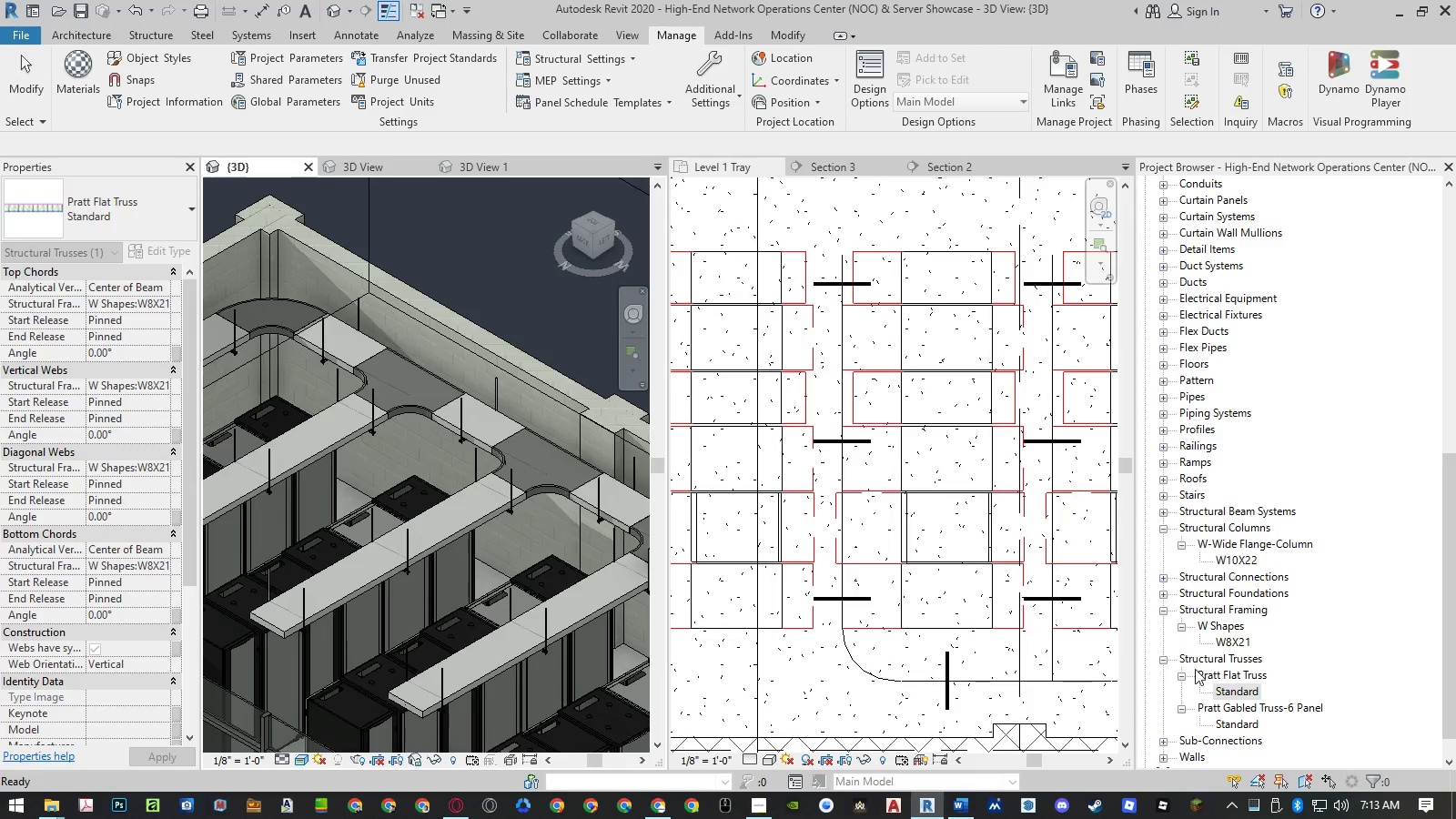 
left_click([1161, 661])
 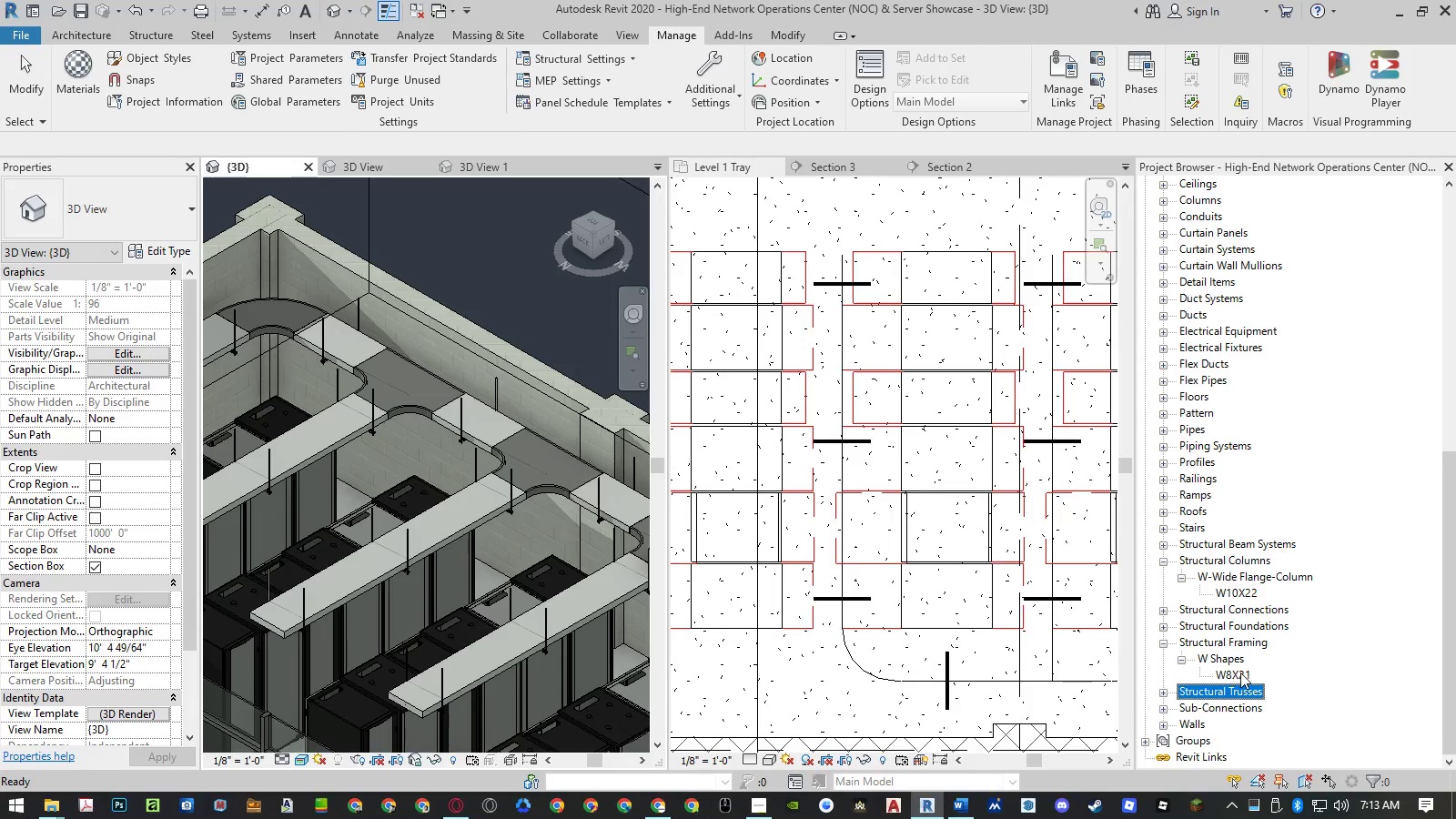 
double_click([1240, 672])
 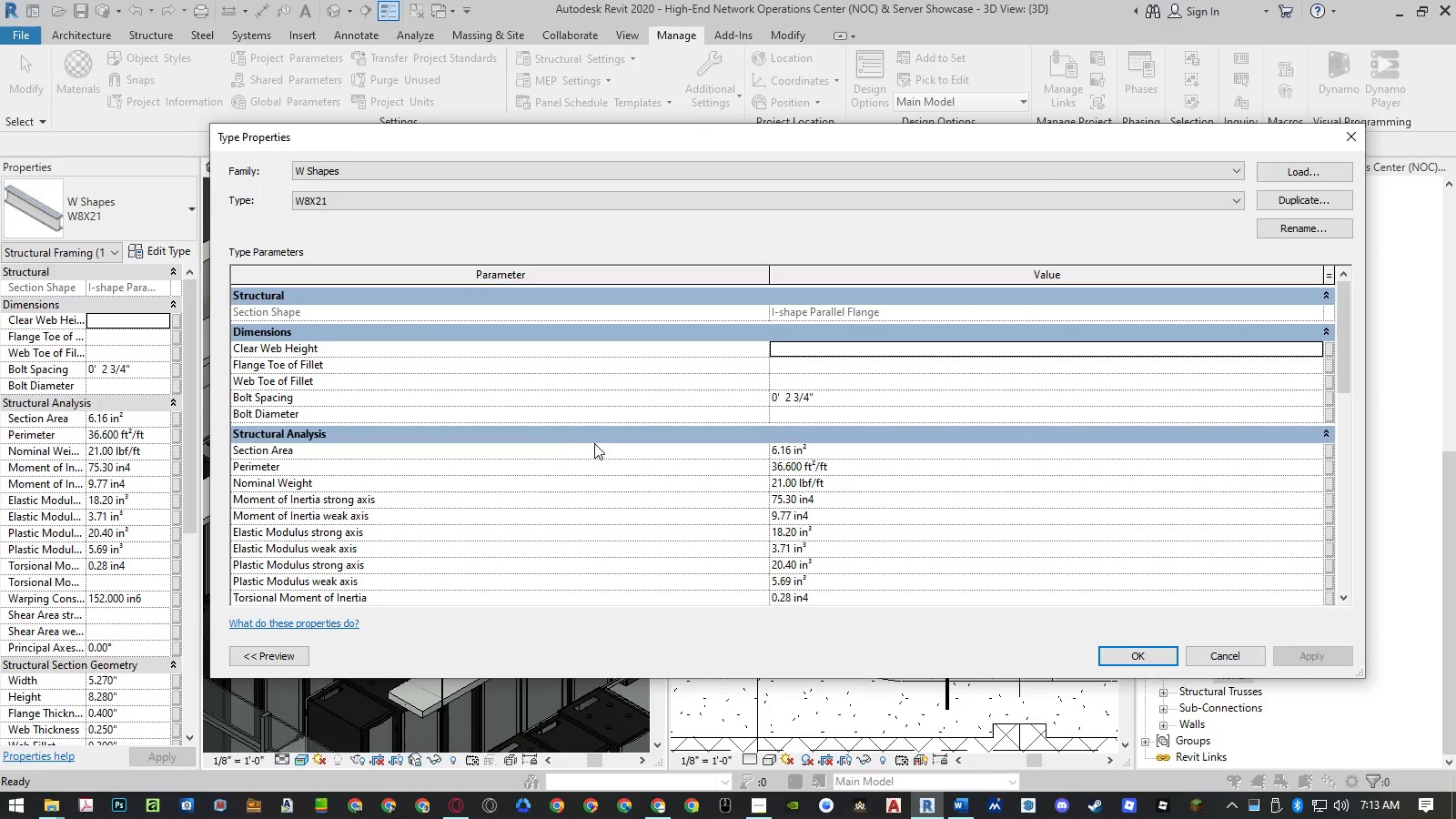 
scroll: coordinate [598, 451], scroll_direction: down, amount: 6.0
 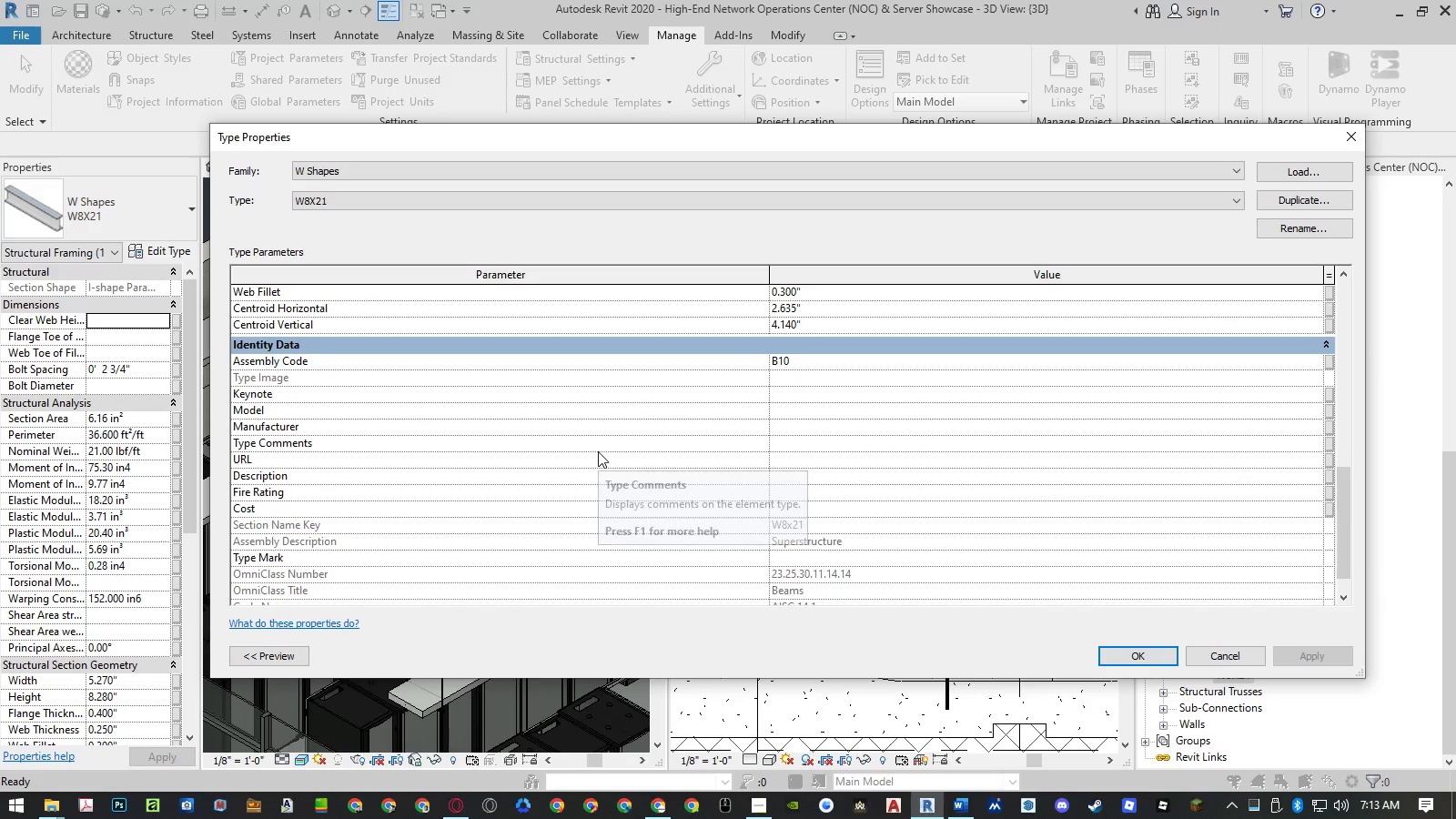 
scroll: coordinate [598, 451], scroll_direction: up, amount: 15.0
 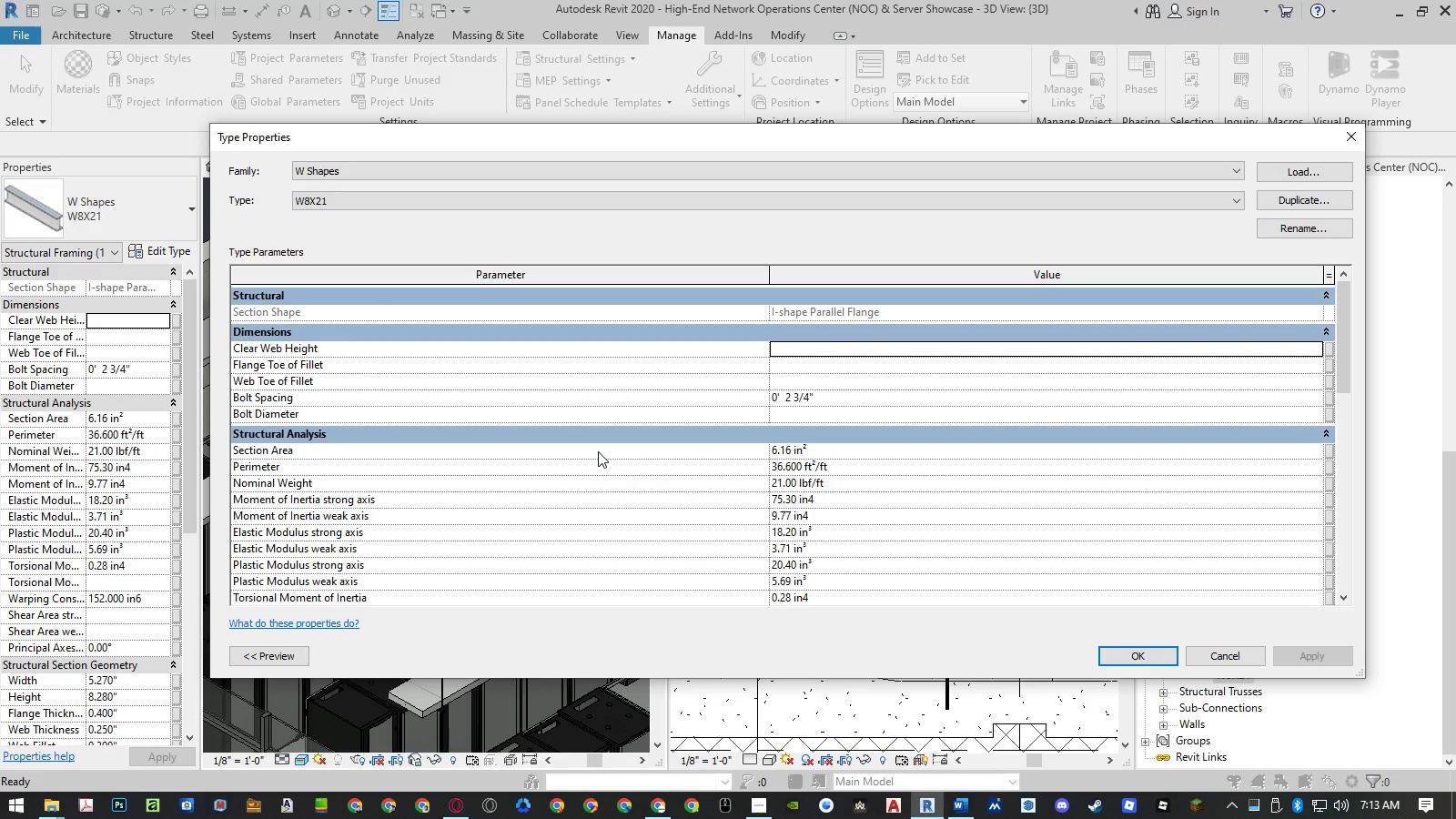 
key(Escape)
 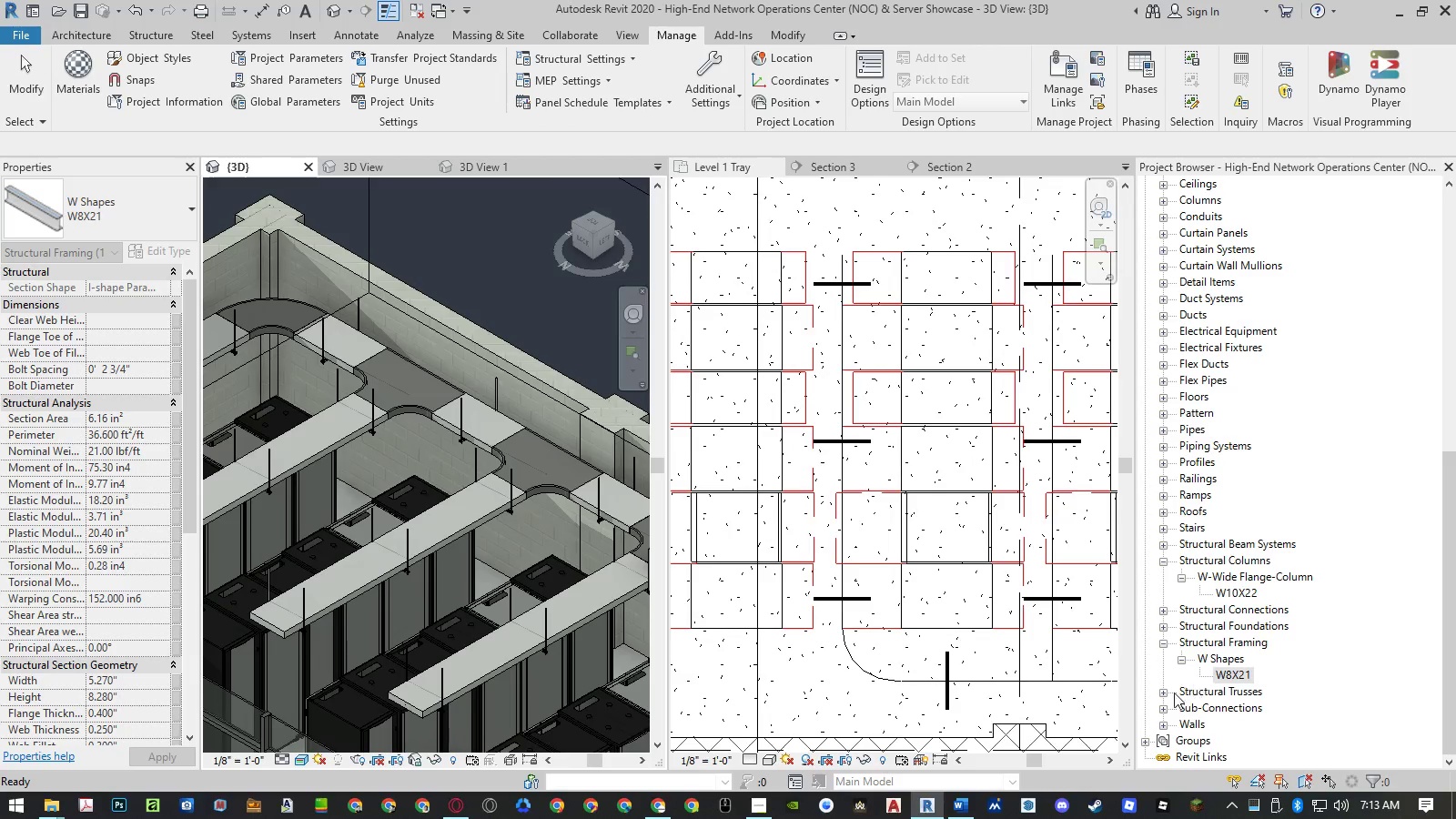 
left_click([1162, 694])
 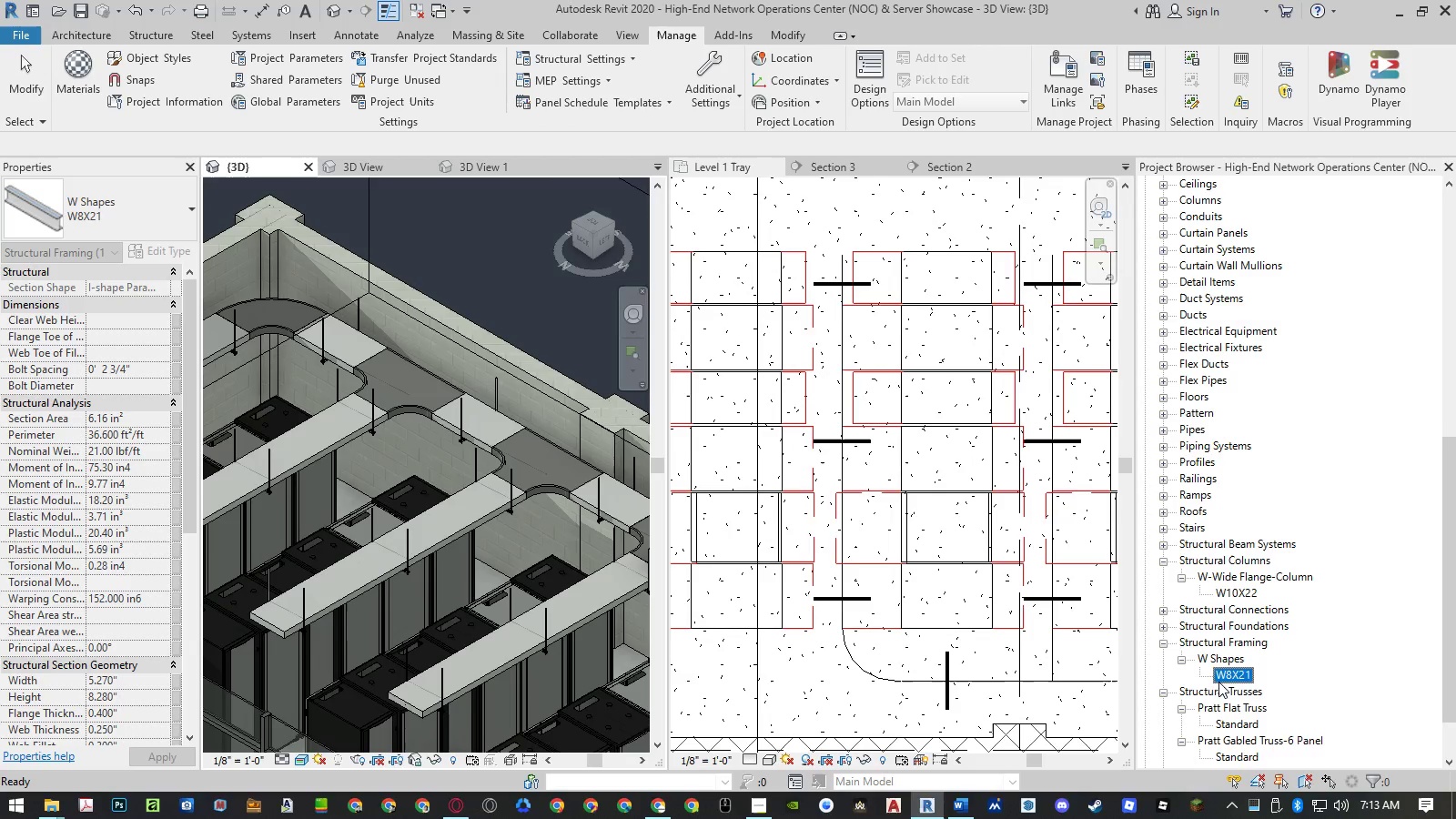 
scroll: coordinate [1239, 672], scroll_direction: down, amount: 2.0
 